 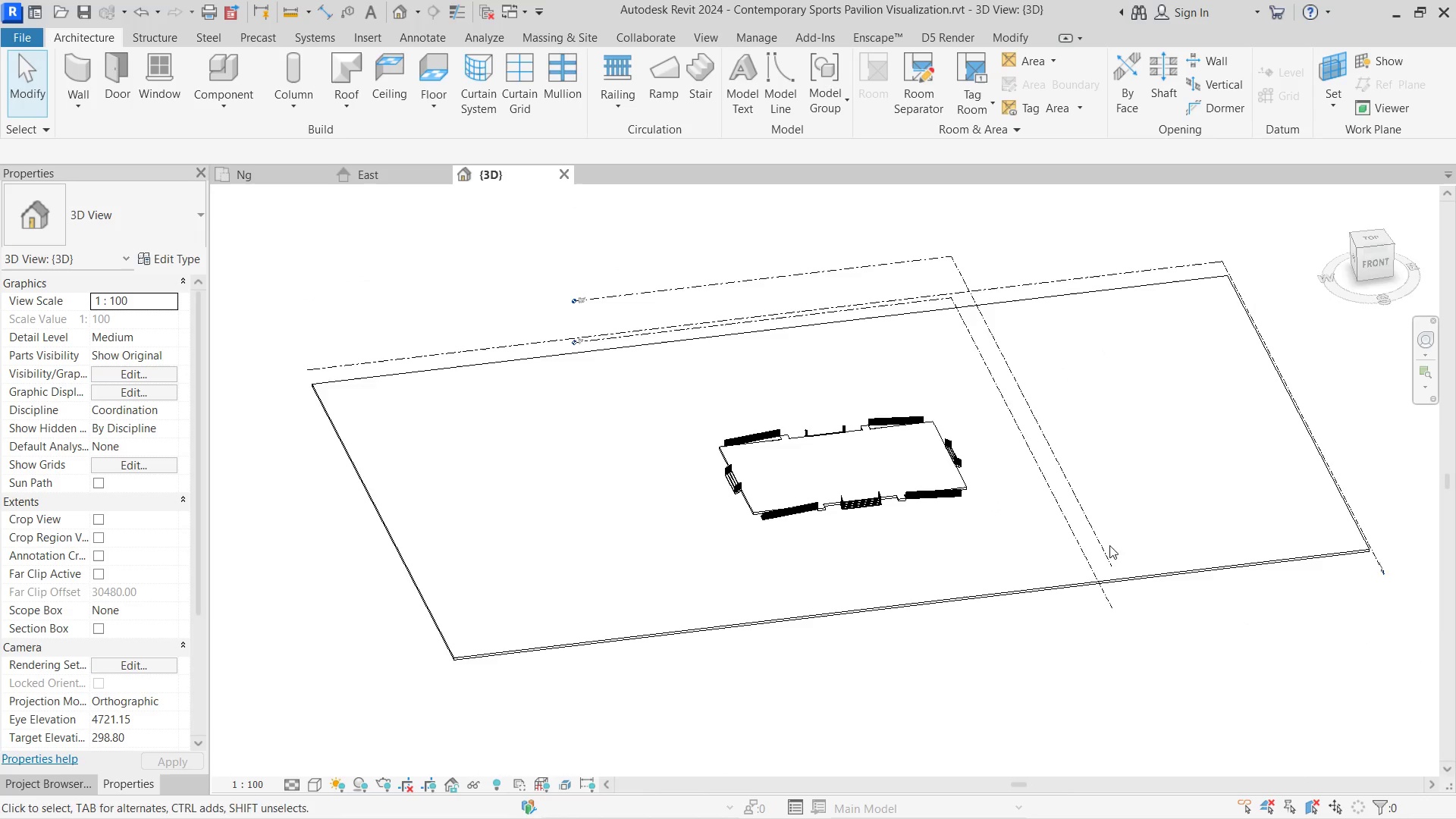 
hold_key(key=ShiftLeft, duration=0.98)
 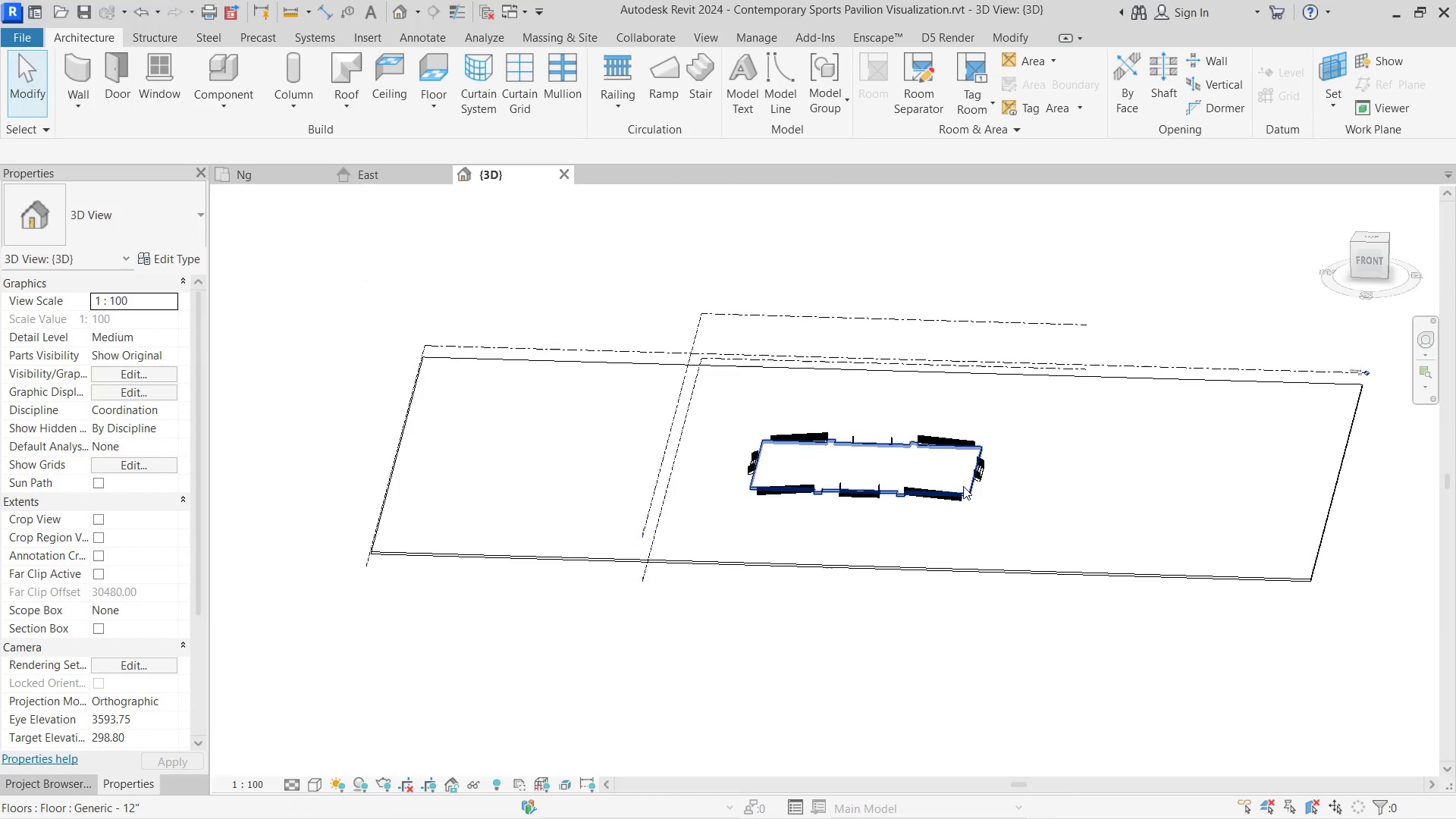 
scroll: coordinate [830, 456], scroll_direction: down, amount: 4.0
 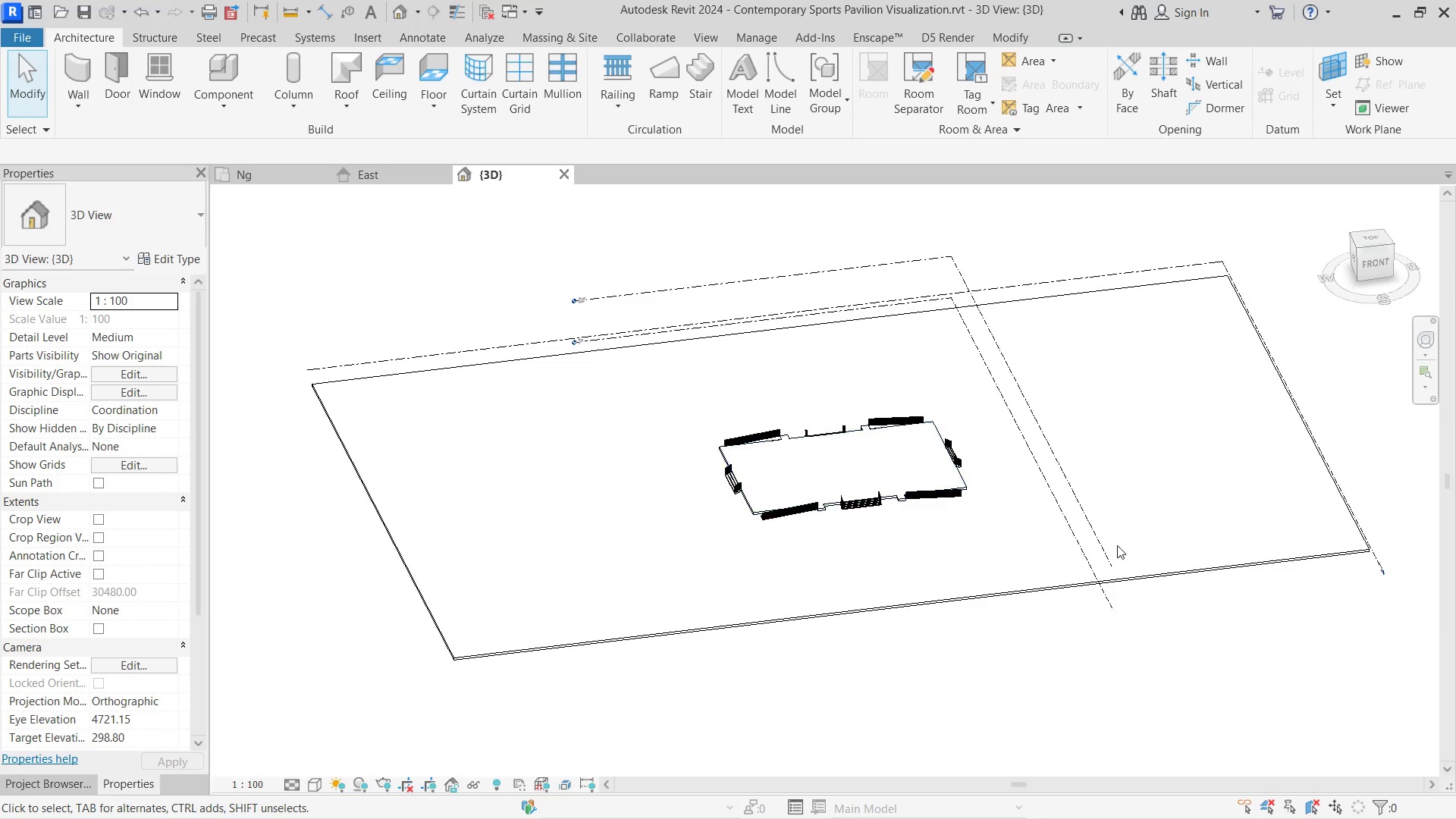 
hold_key(key=ShiftLeft, duration=0.42)
 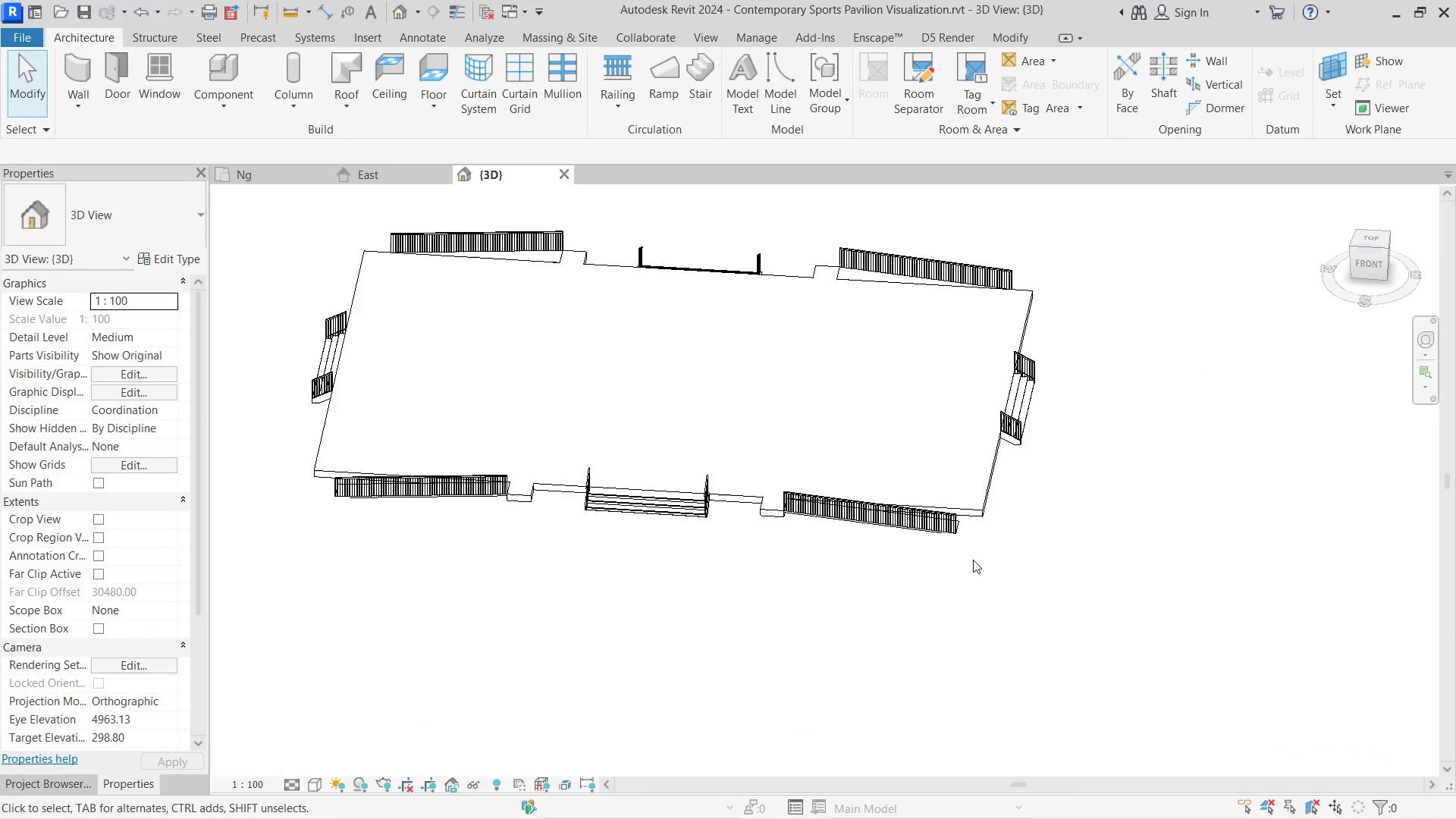 
scroll: coordinate [963, 486], scroll_direction: up, amount: 8.0
 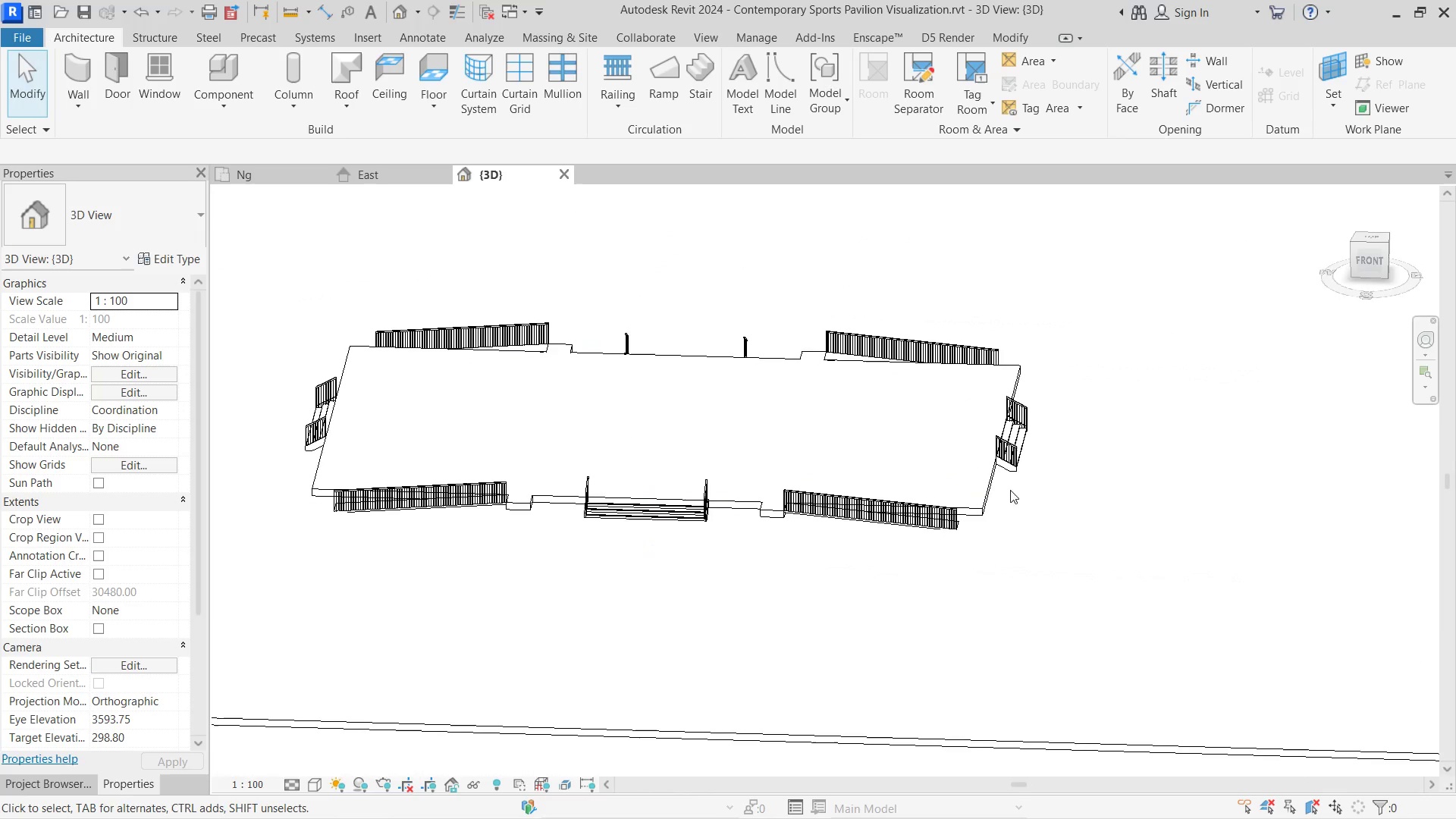 
scroll: coordinate [973, 560], scroll_direction: down, amount: 5.0
 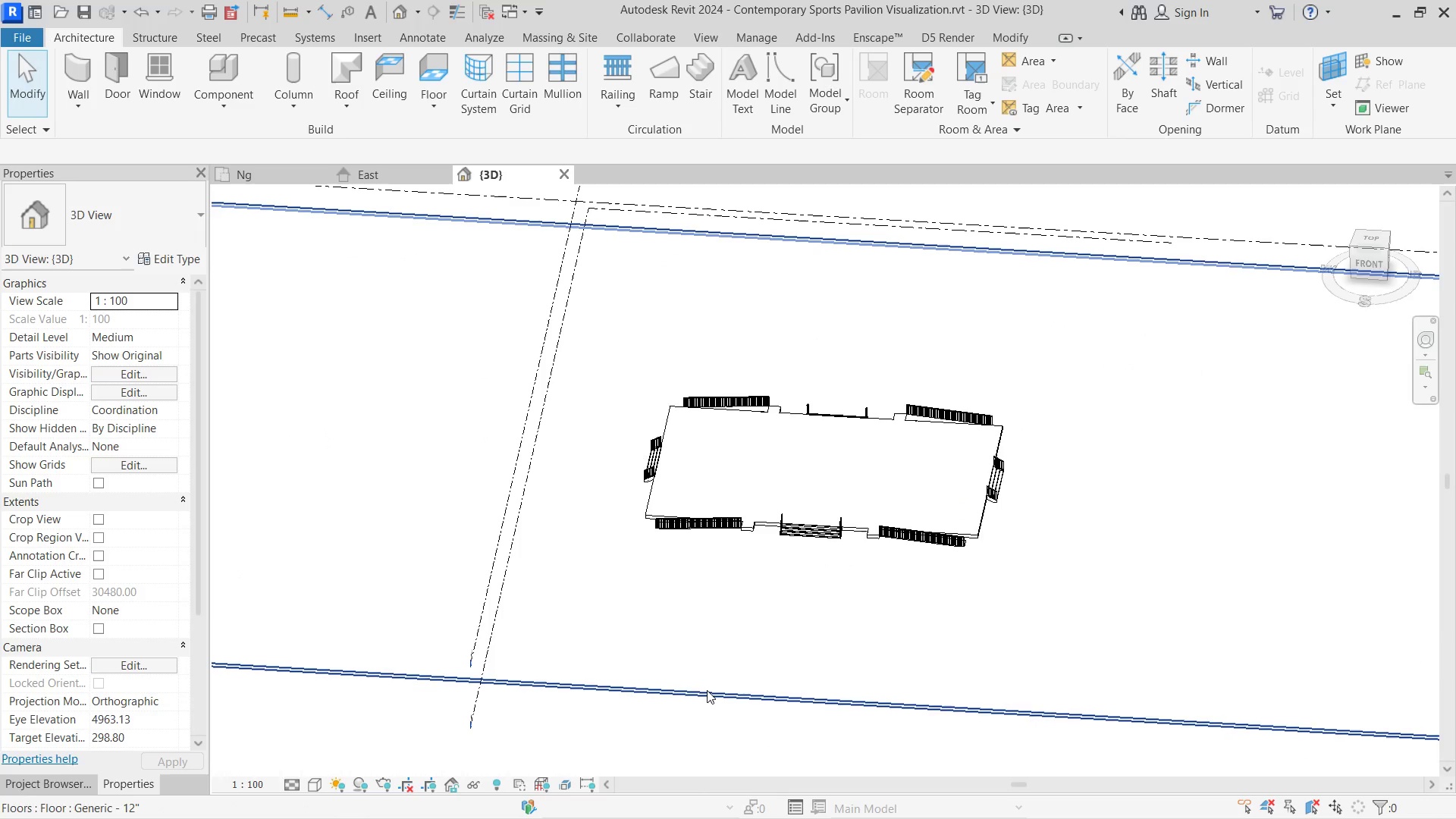 
left_click([707, 690])
 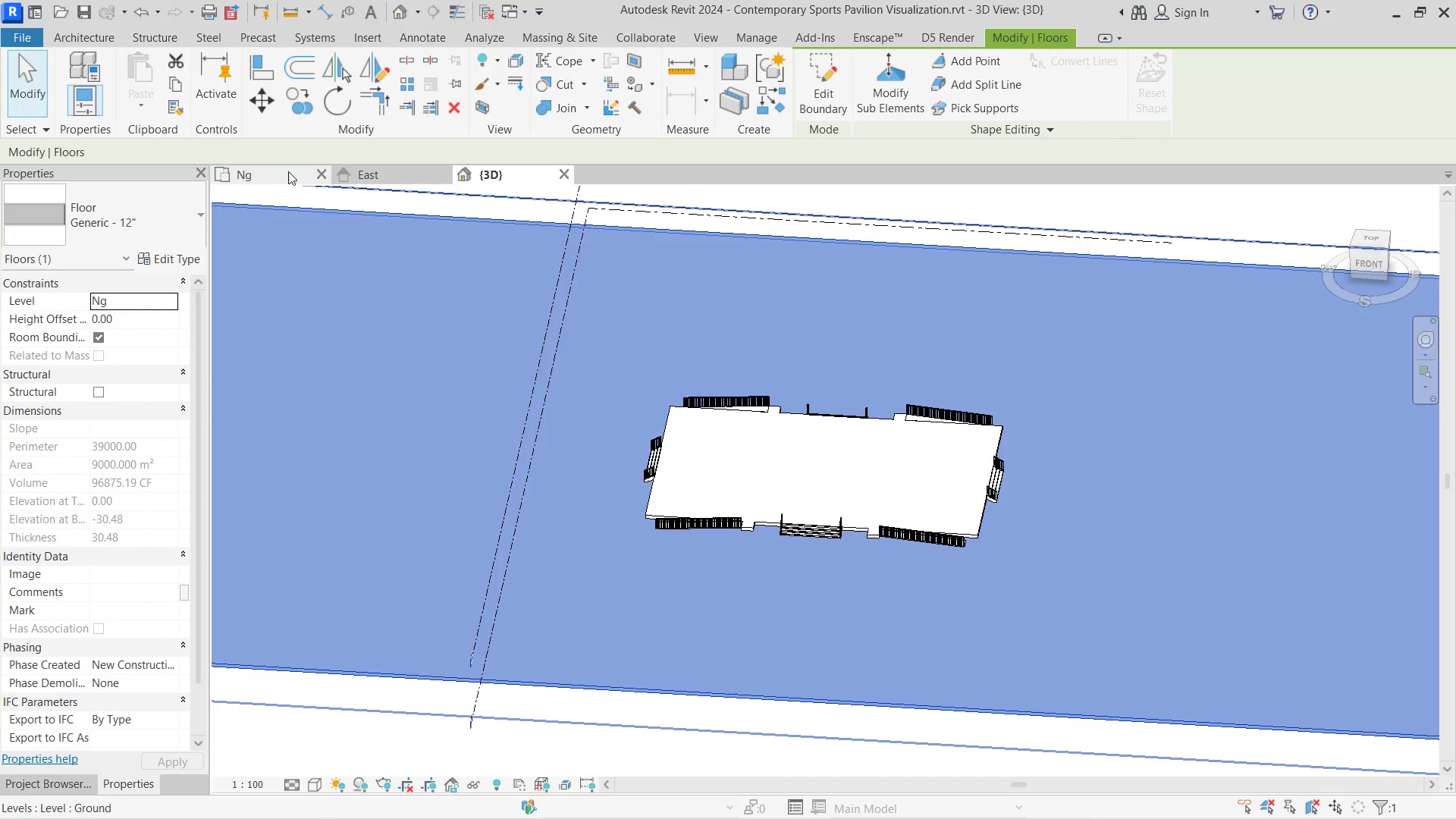 
left_click([288, 171])
 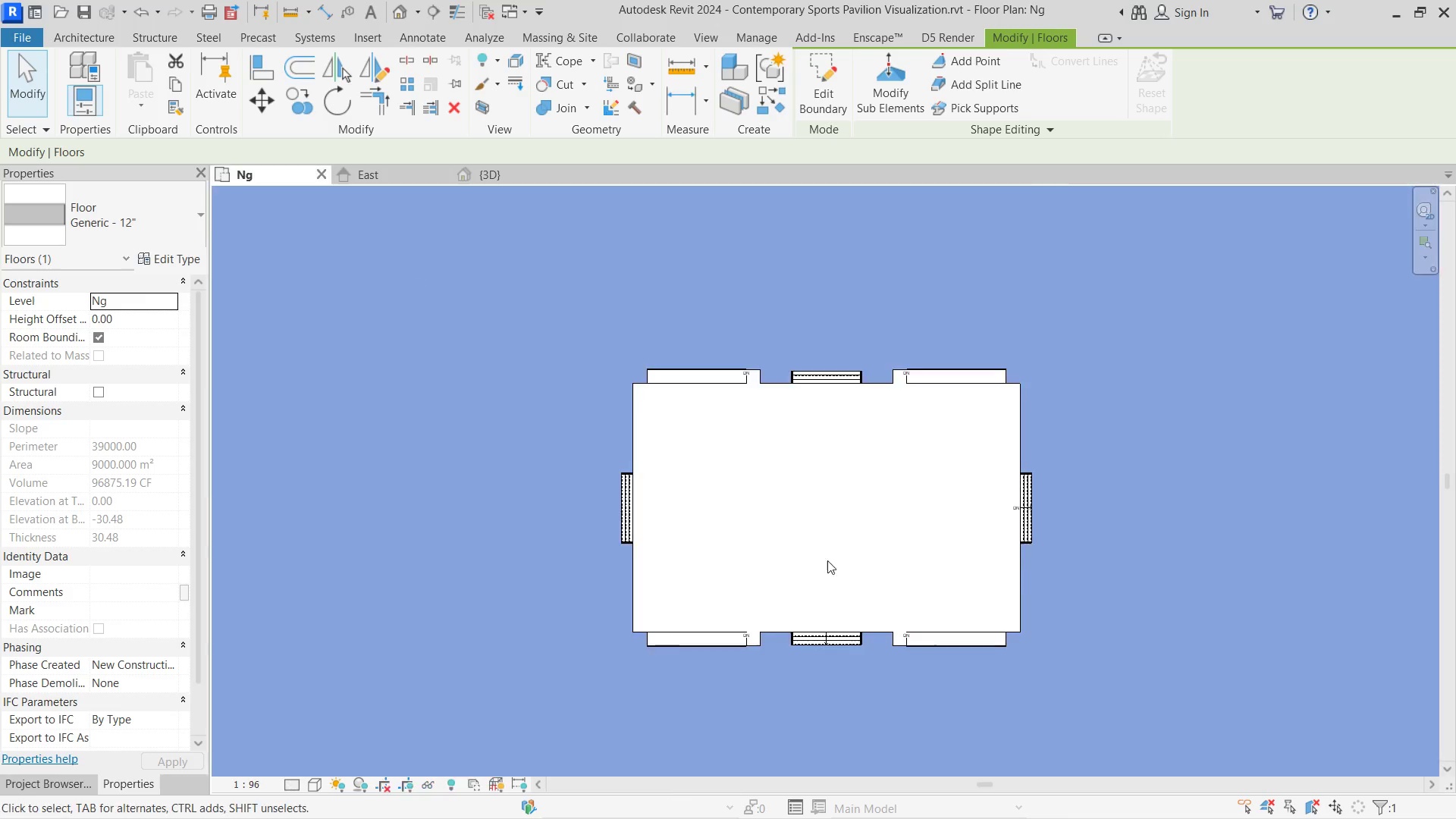 
scroll: coordinate [827, 535], scroll_direction: down, amount: 8.0
 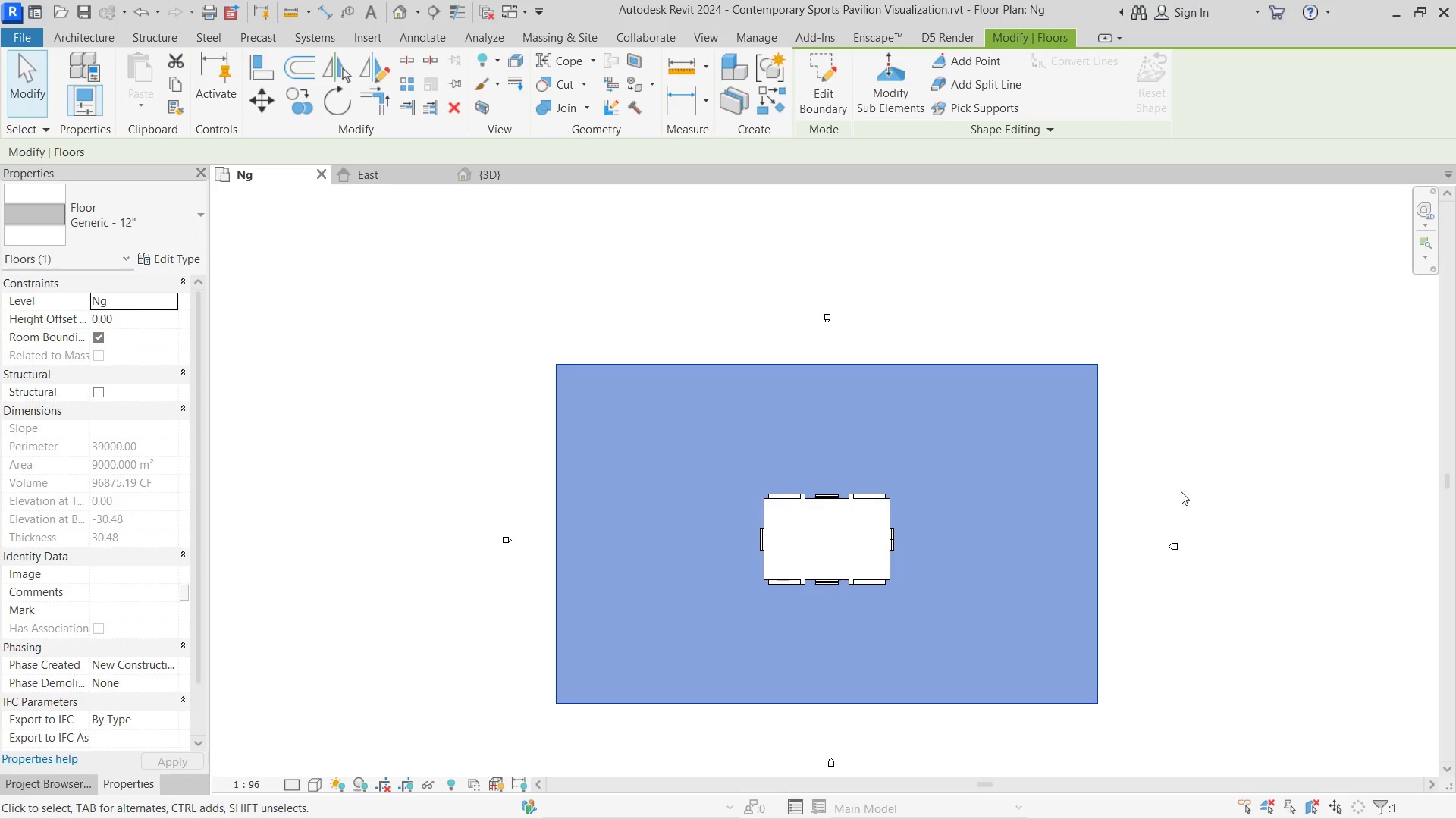 
left_click([1172, 397])
 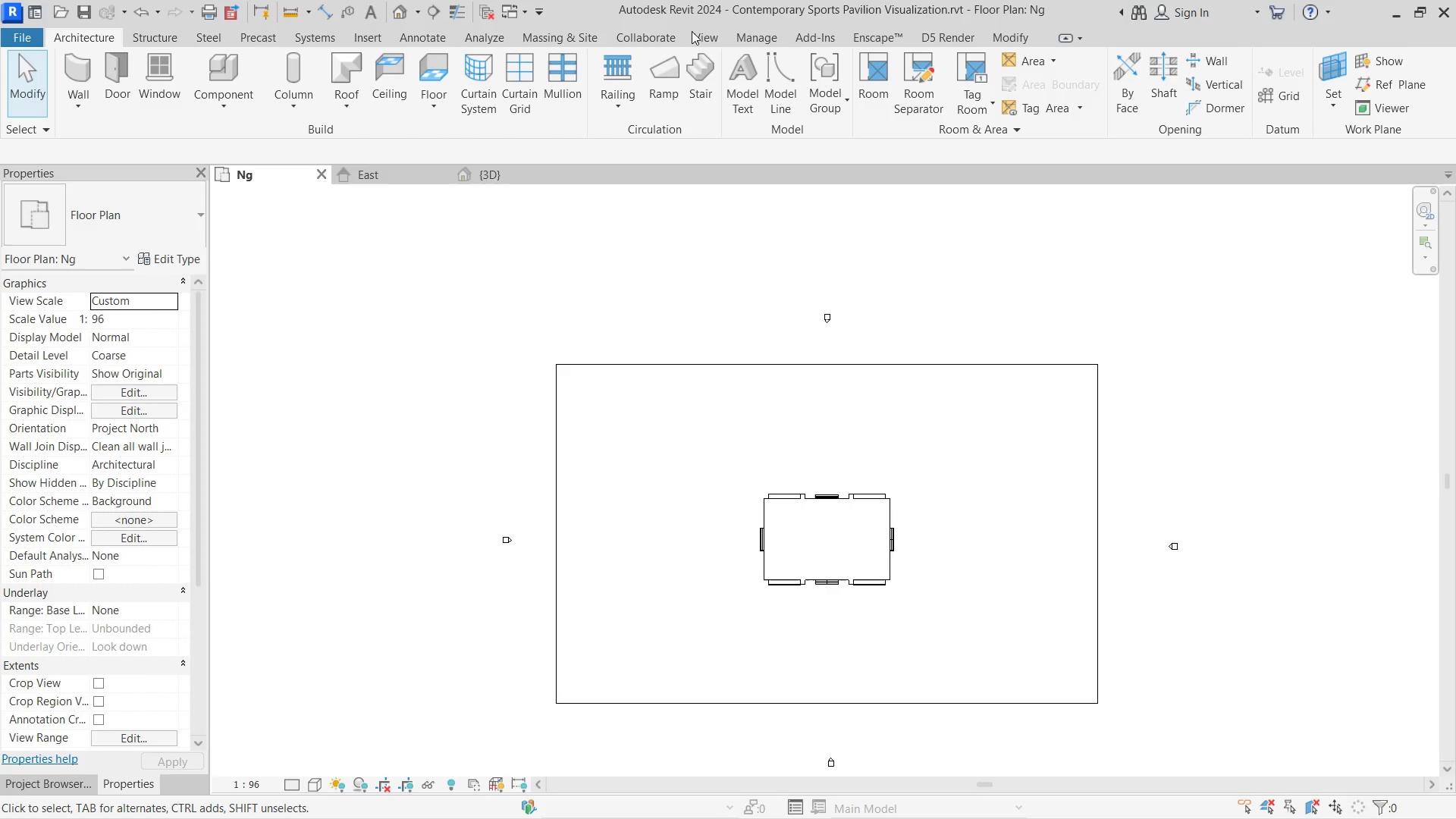 
left_click([557, 36])
 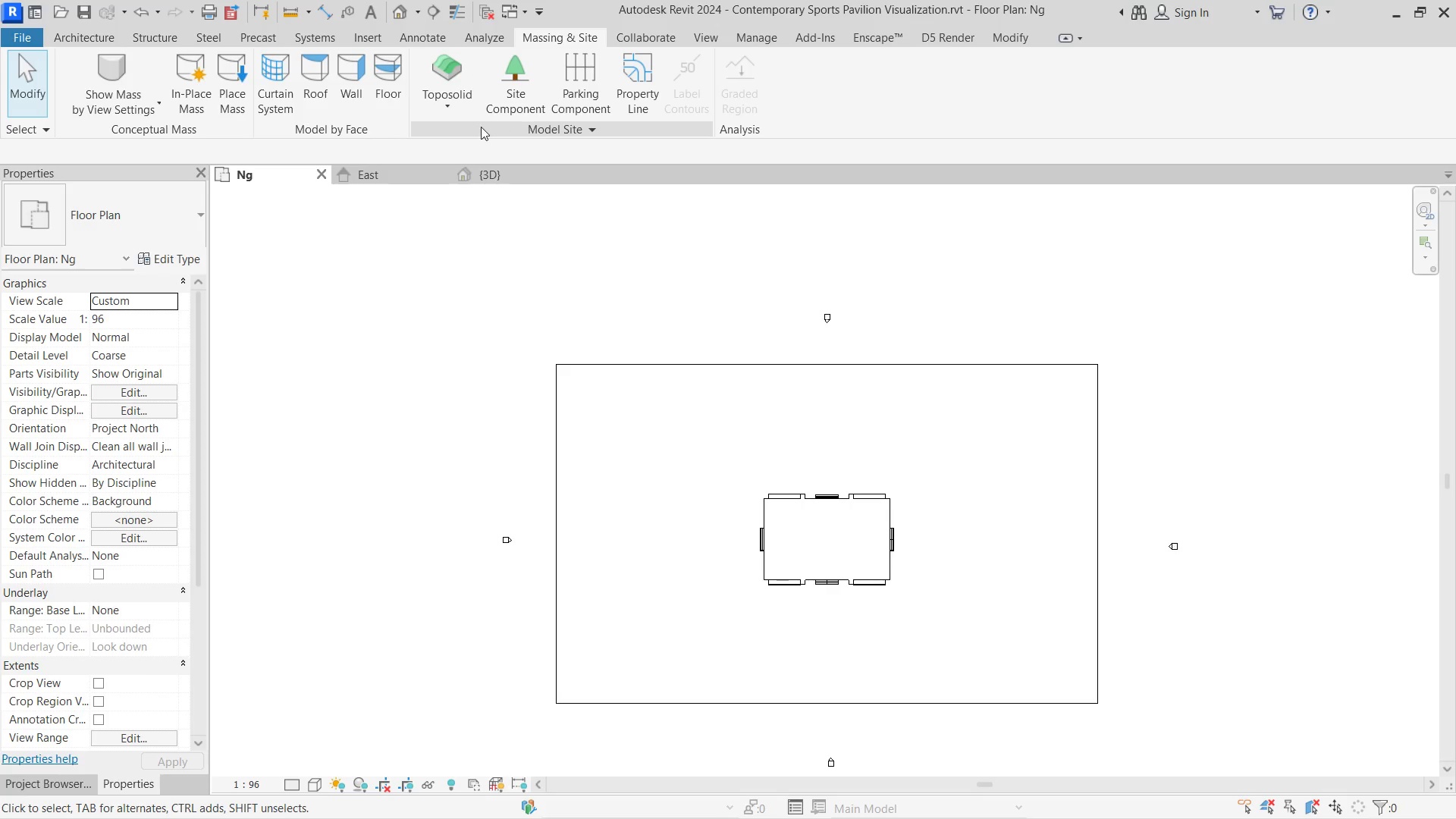 
left_click([458, 108])
 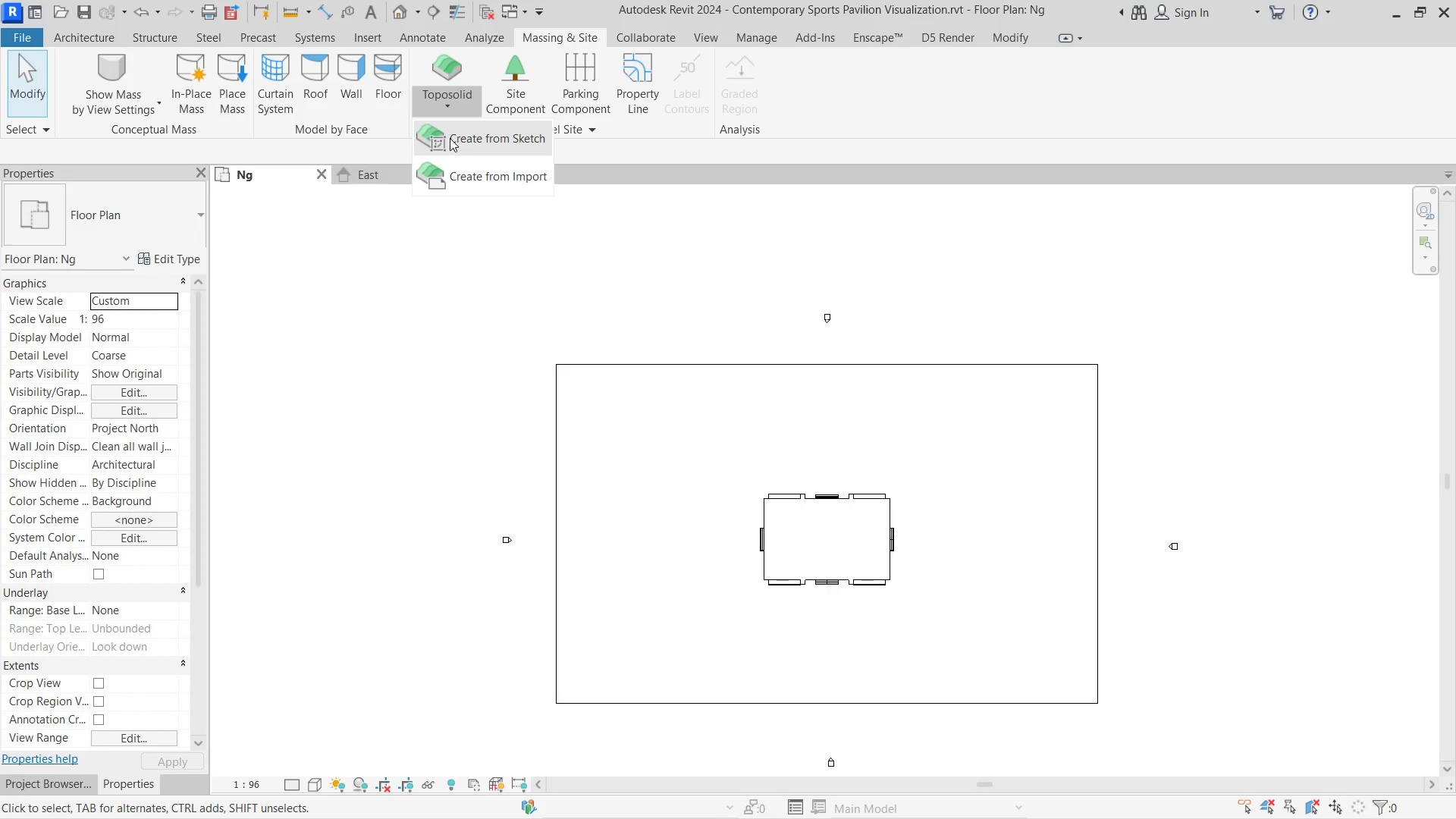 
left_click([450, 138])
 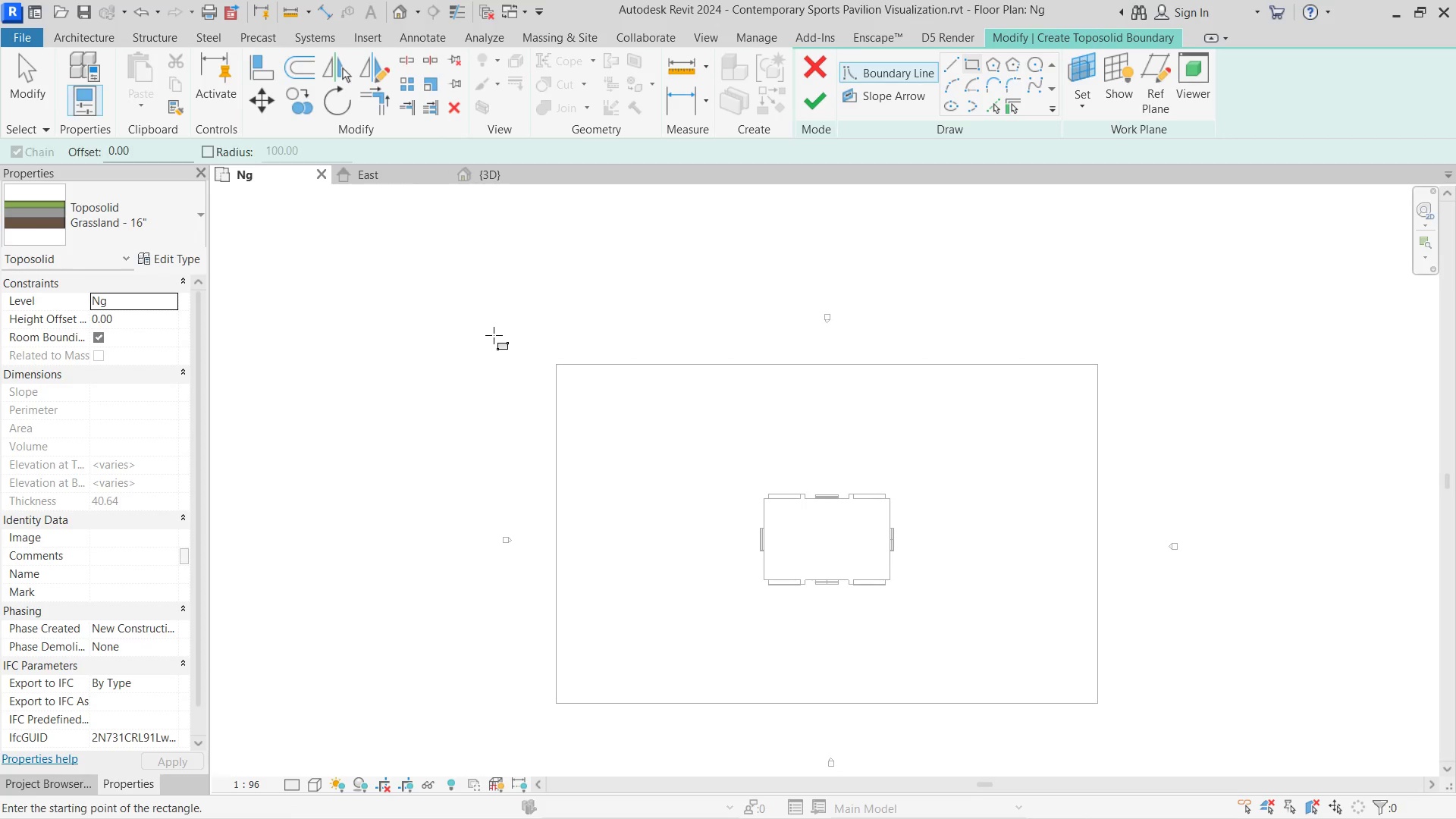 
left_click([557, 366])
 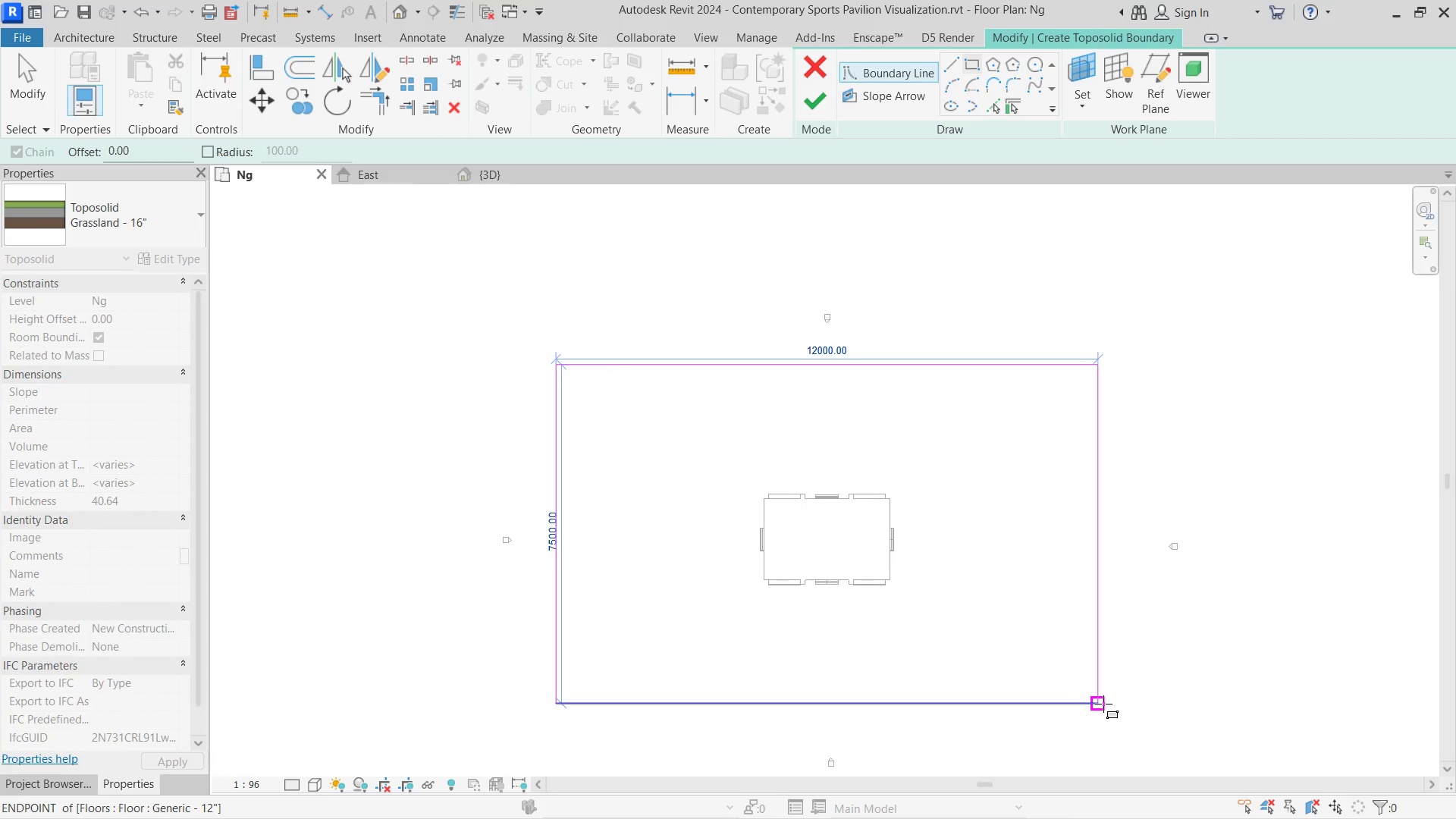 
left_click([1103, 704])
 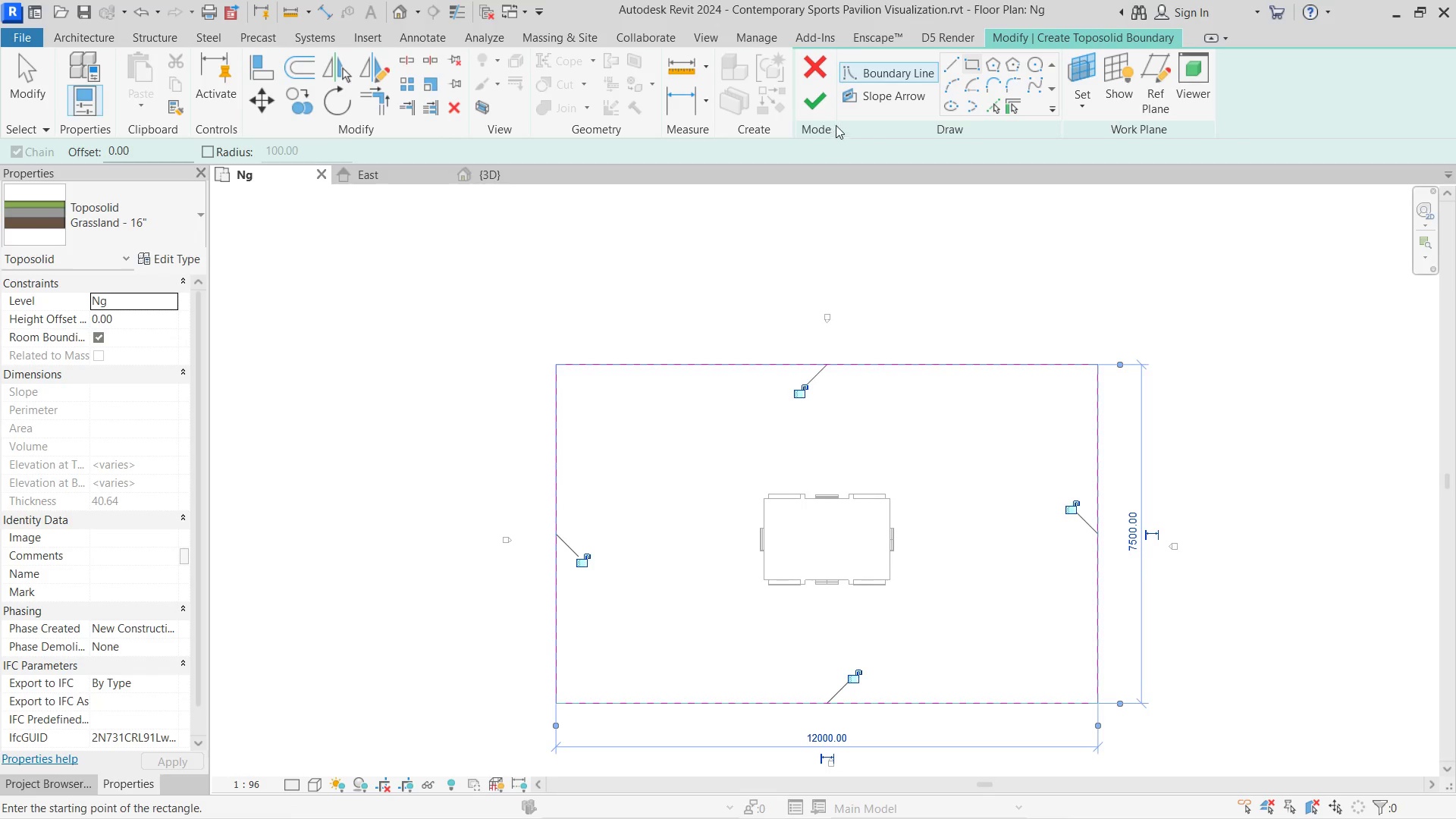 
left_click([815, 114])
 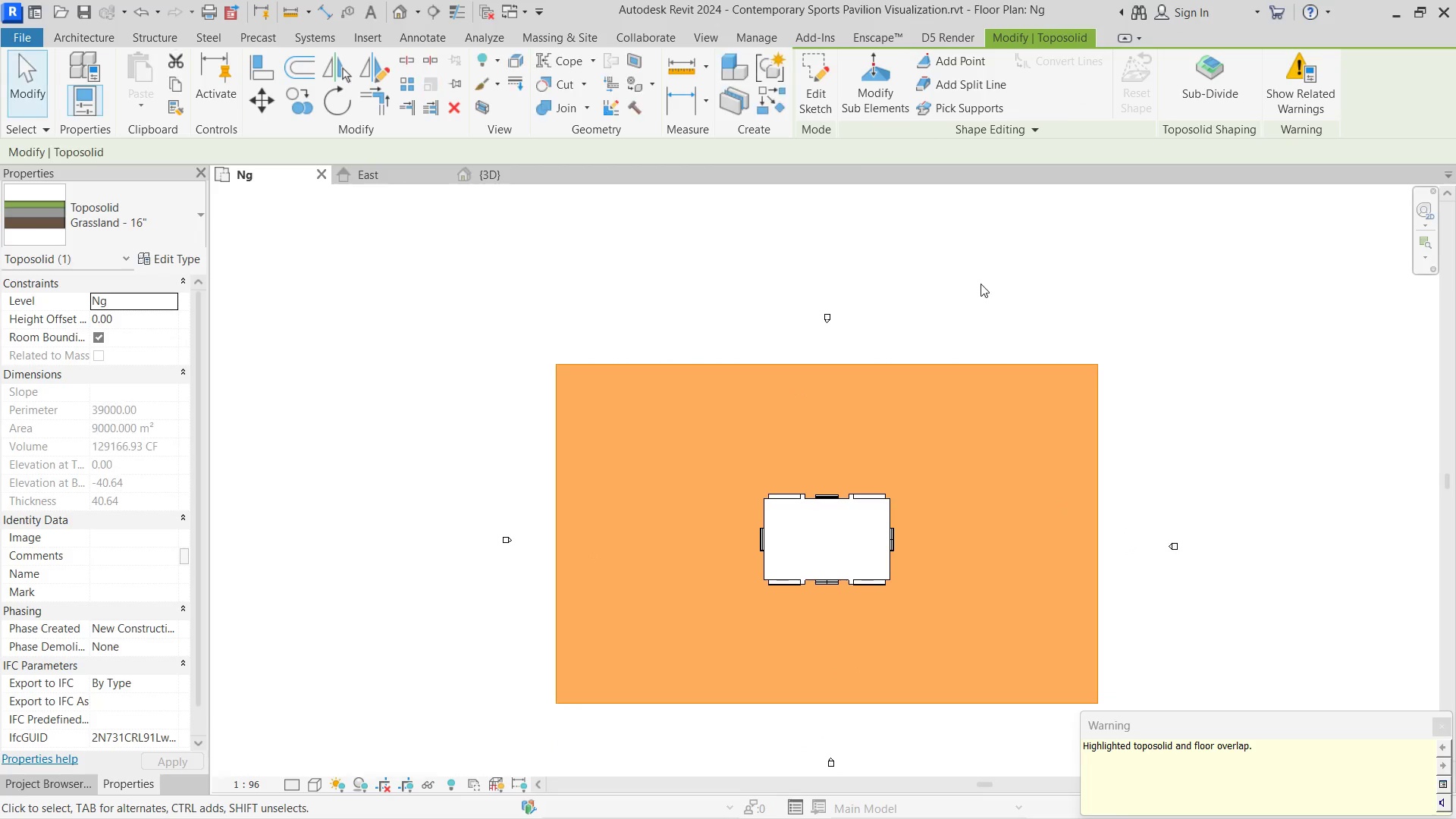 
left_click([981, 284])
 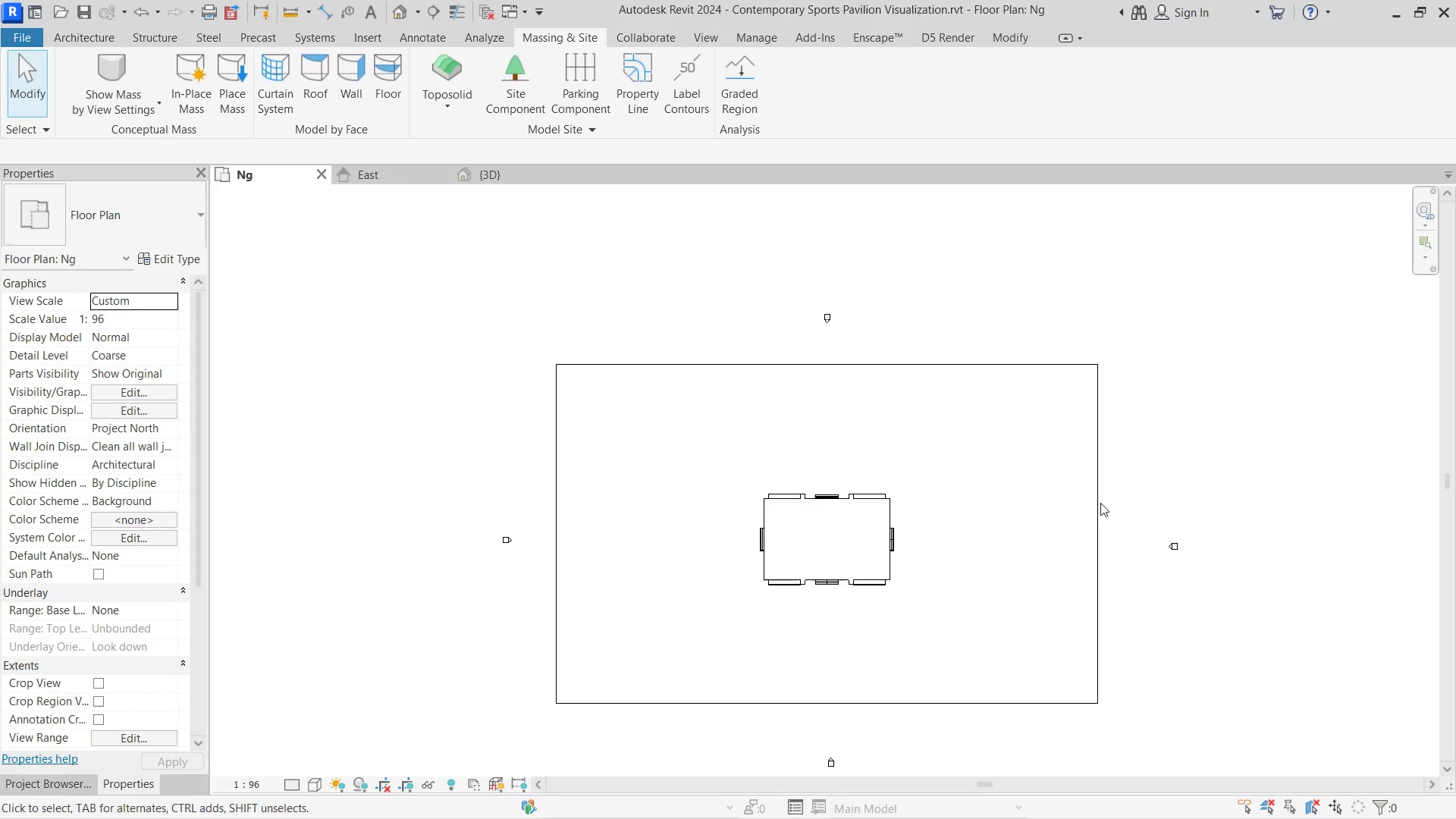 
left_click([1097, 497])
 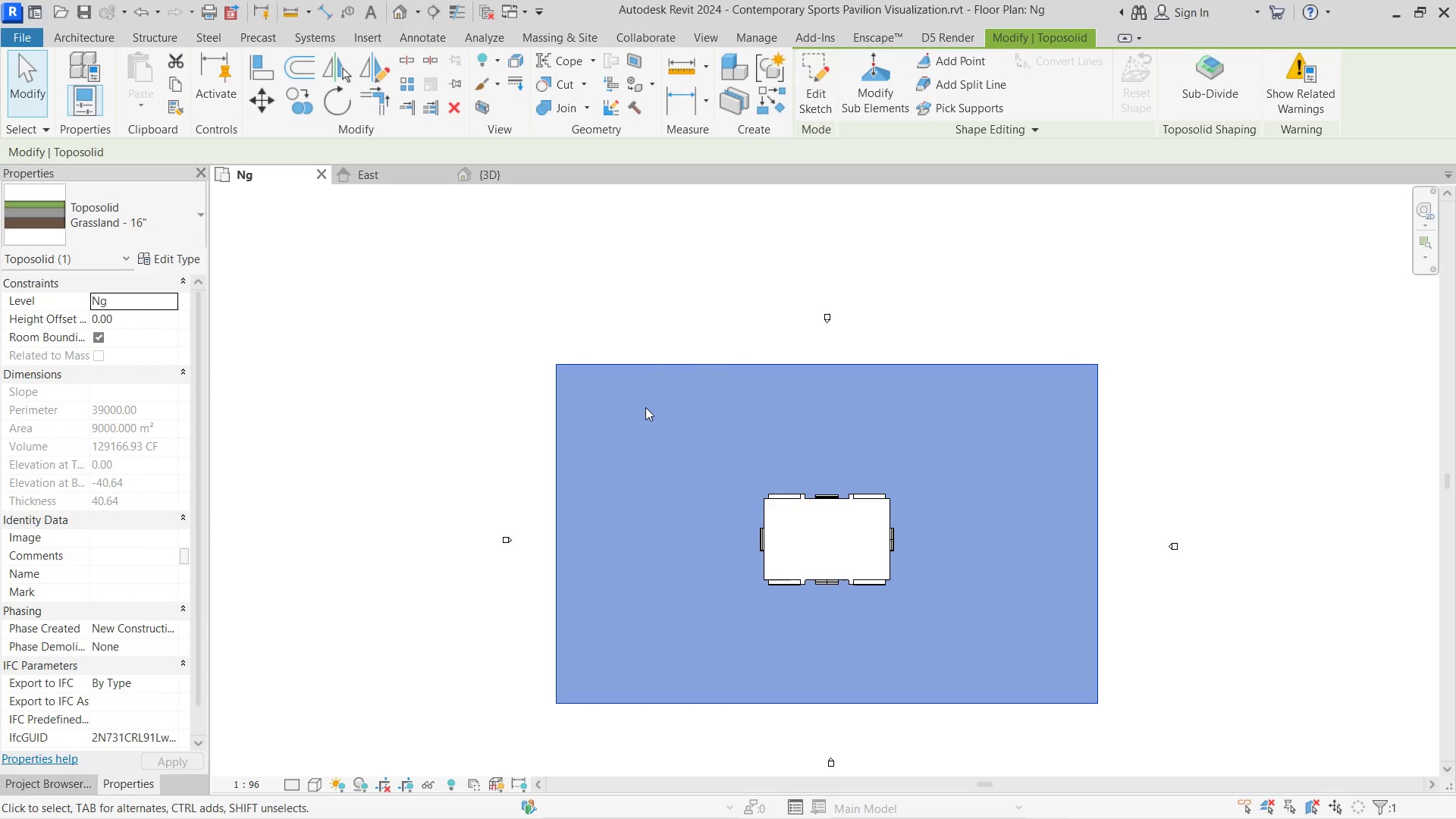 
hold_key(key=ShiftLeft, duration=0.66)
scroll: coordinate [557, 309], scroll_direction: down, amount: 3.0
 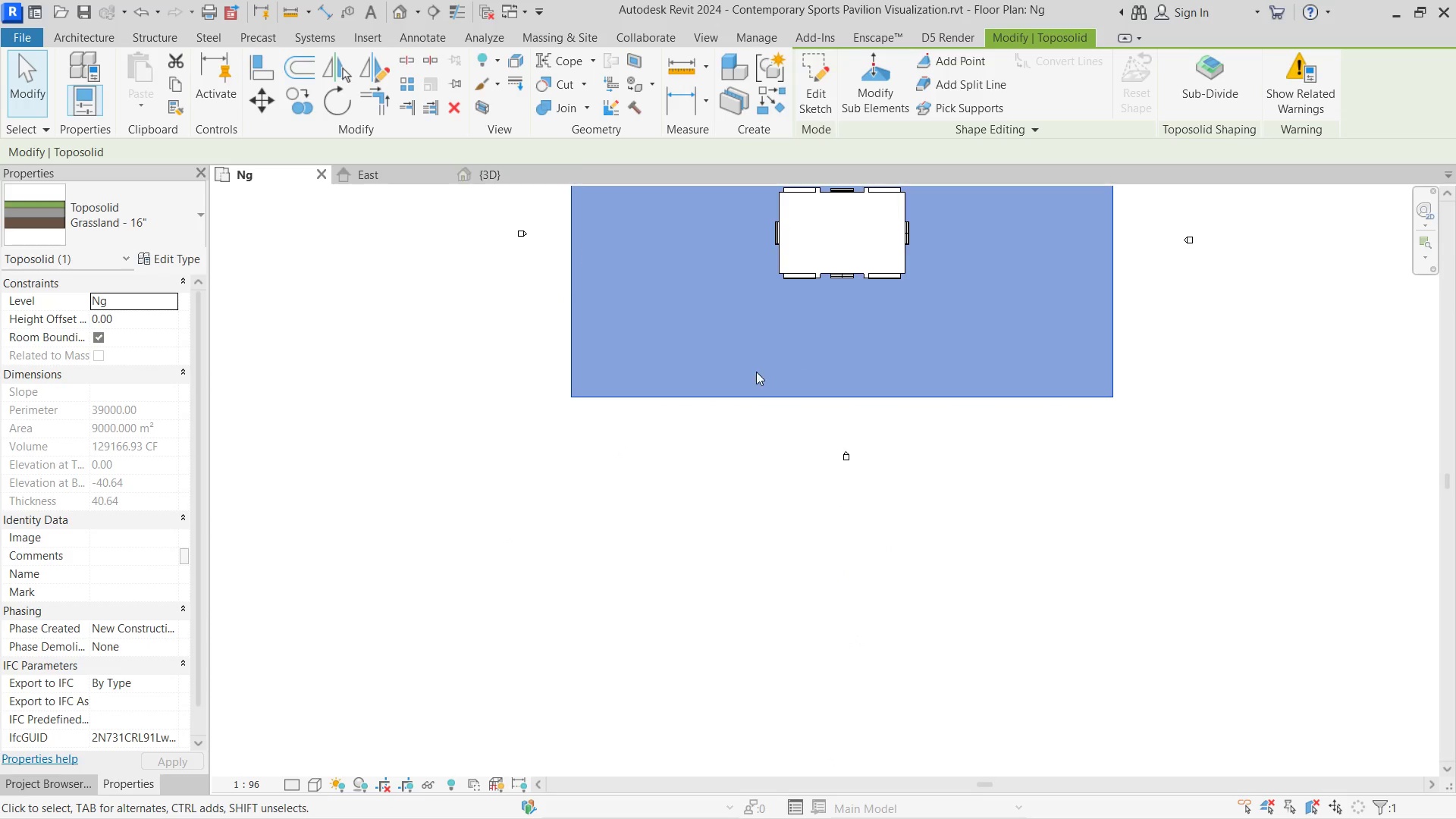 
left_click([614, 479])
 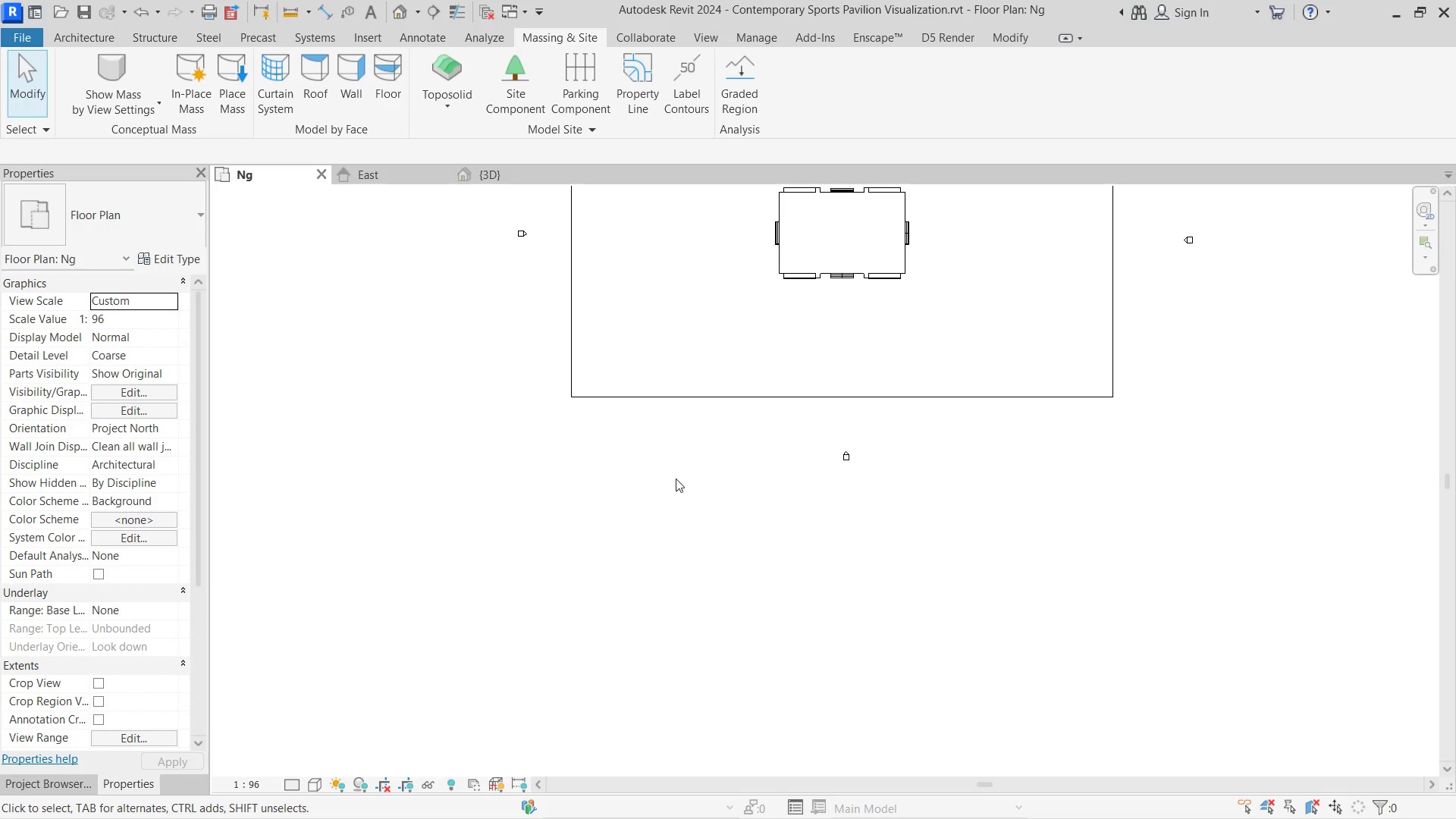 
left_click_drag(start_coordinate=[676, 479], to_coordinate=[522, 338])
 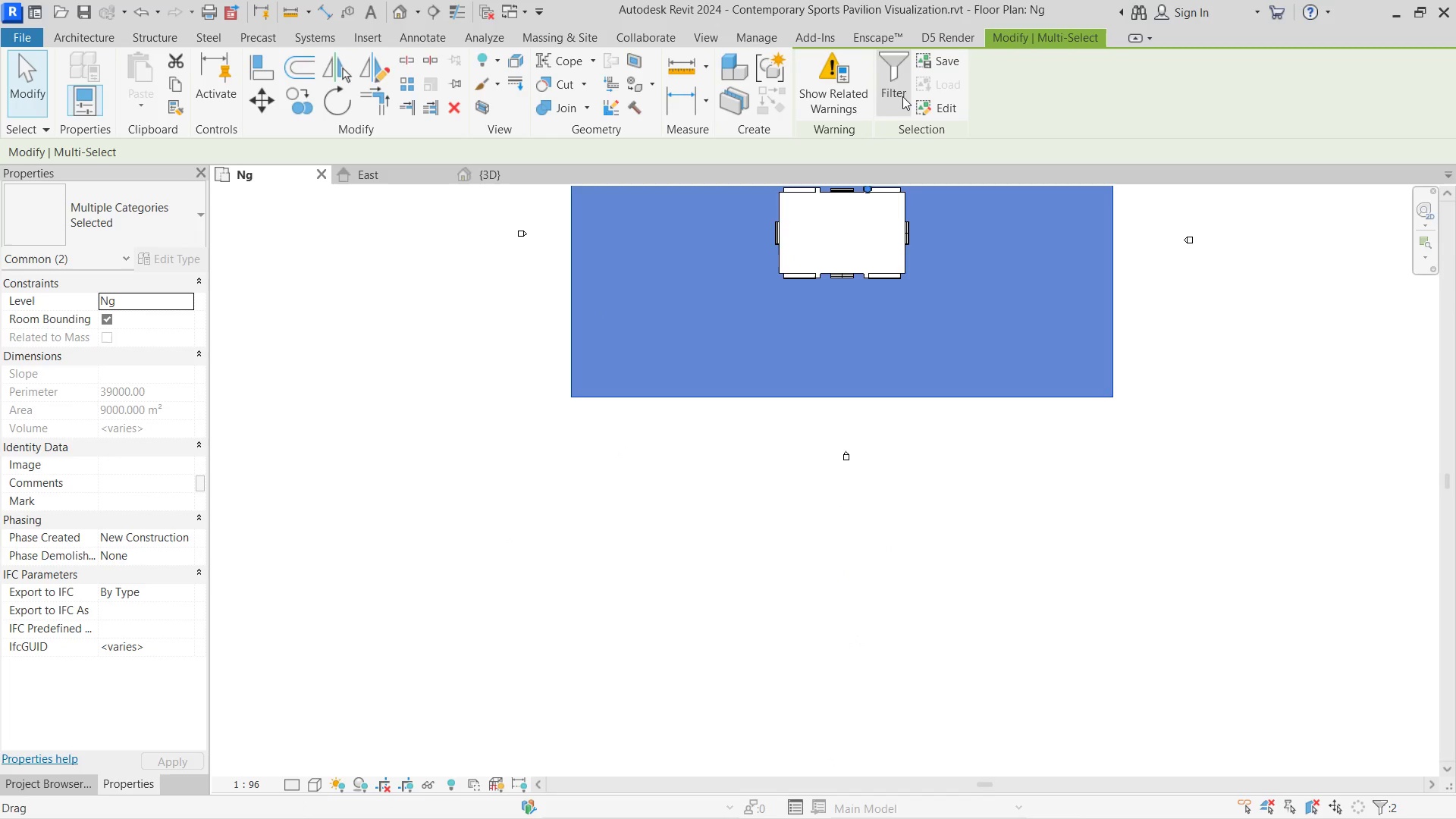 
left_click([904, 95])
 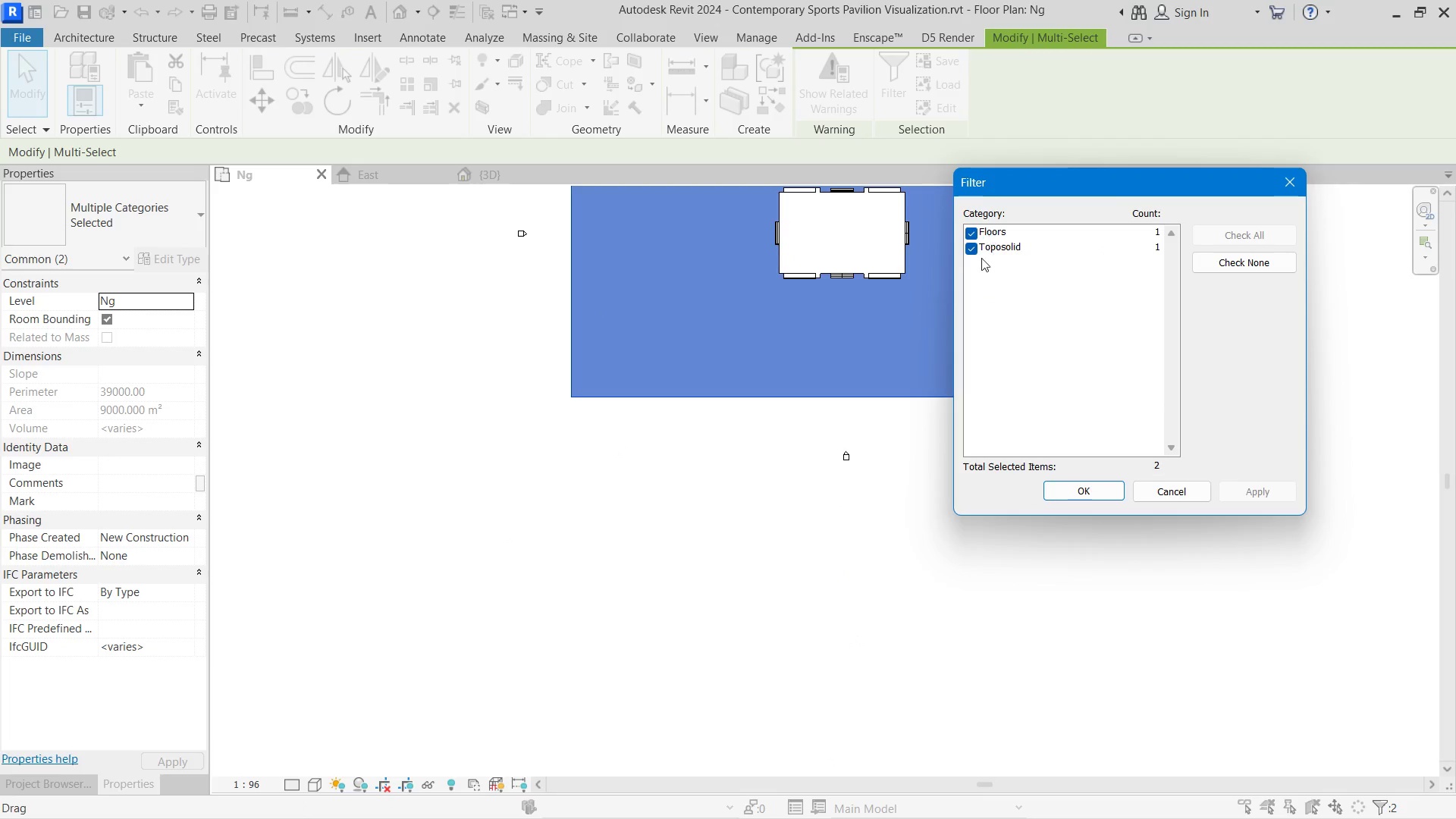 
left_click([971, 236])
 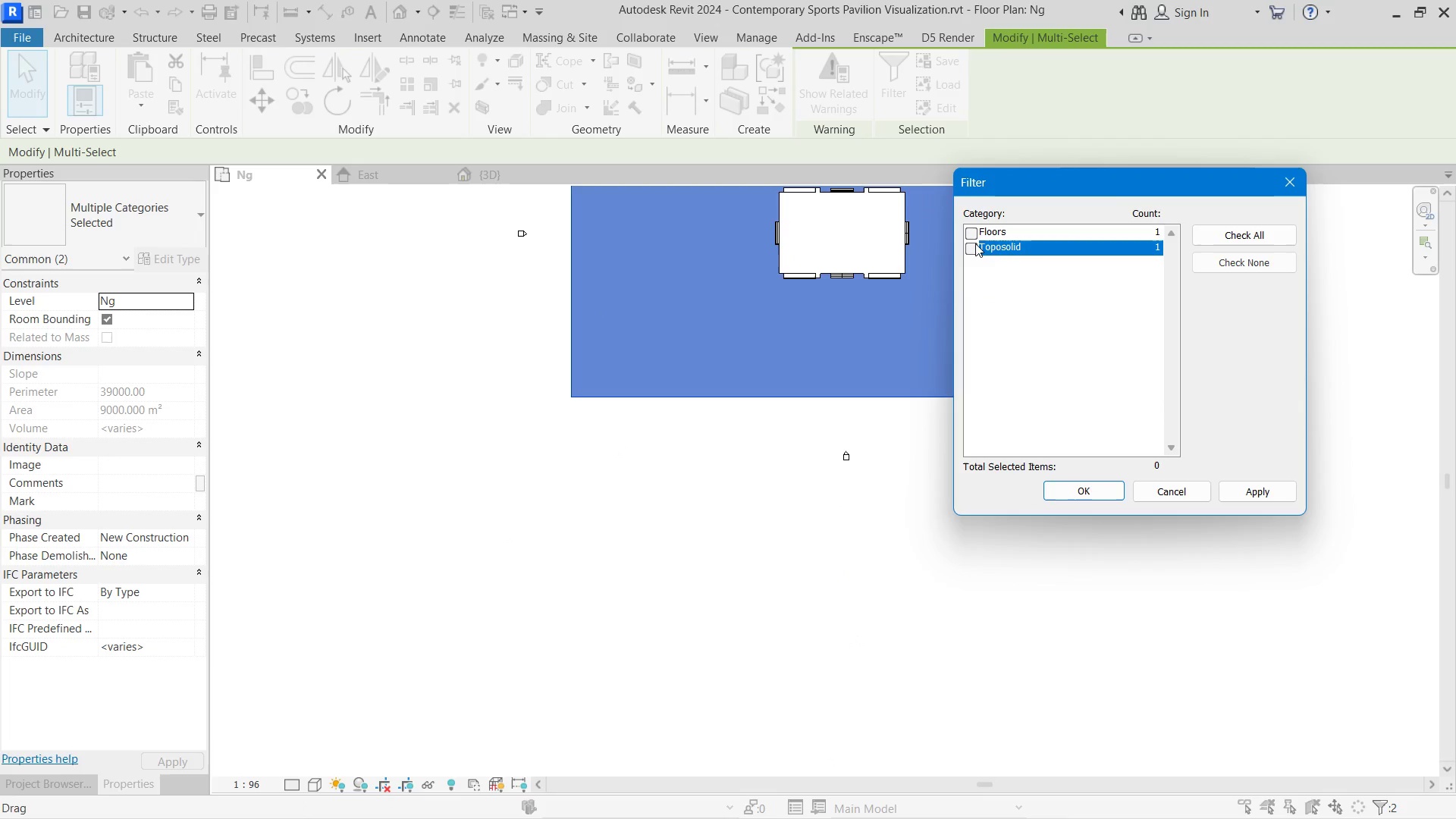 
double_click([975, 228])
 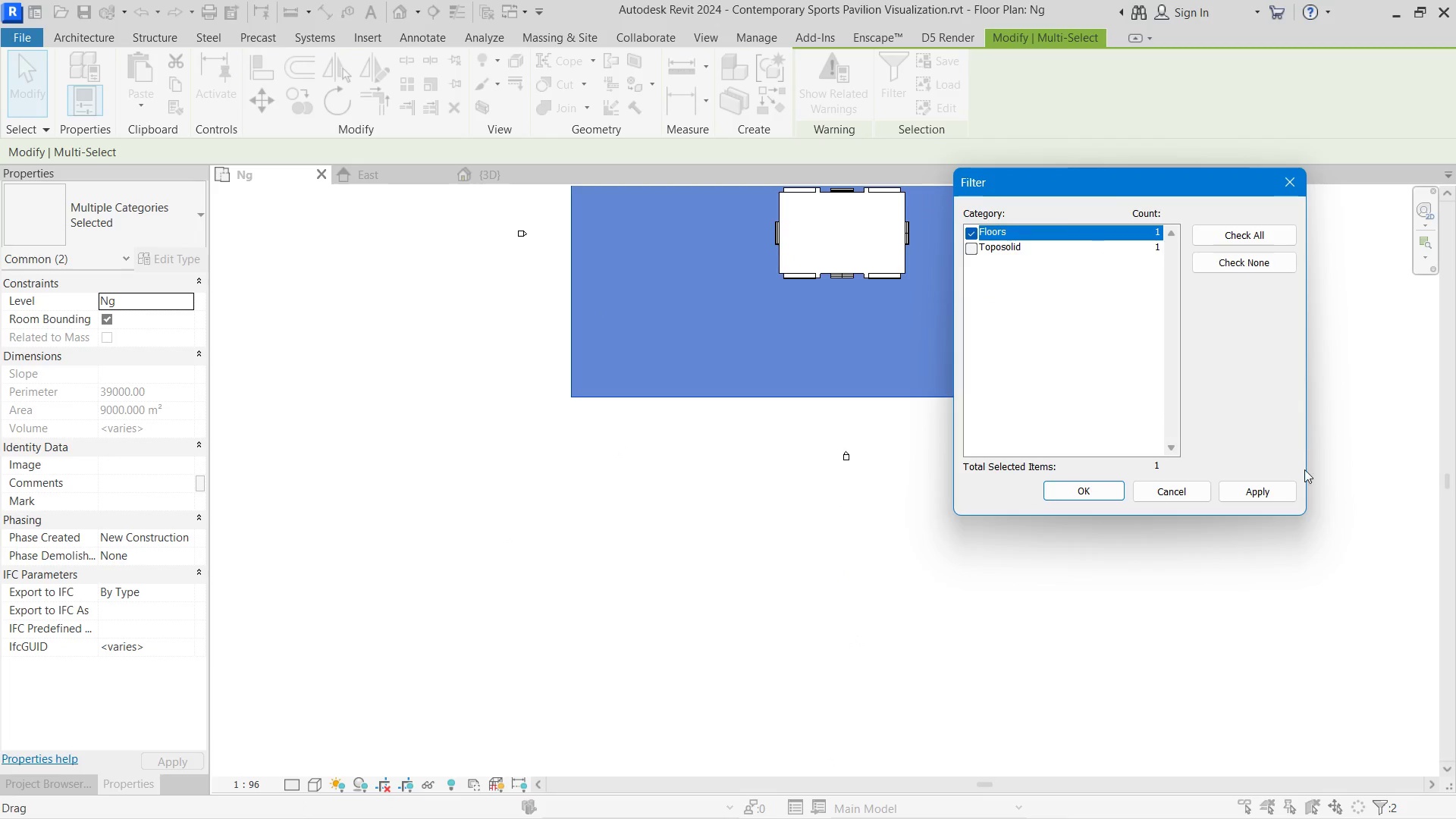 
left_click([1259, 485])
 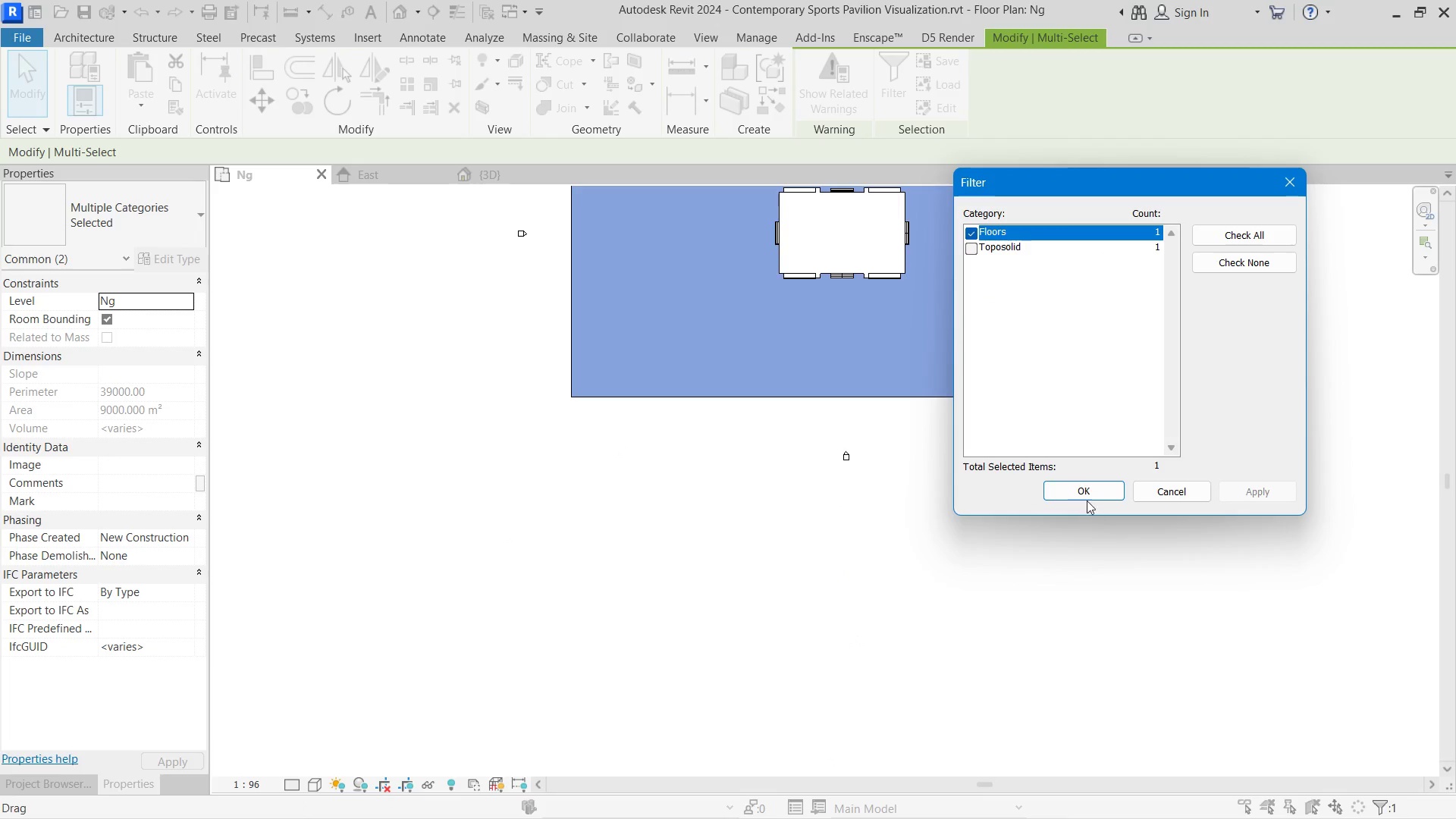 
left_click([1087, 496])
 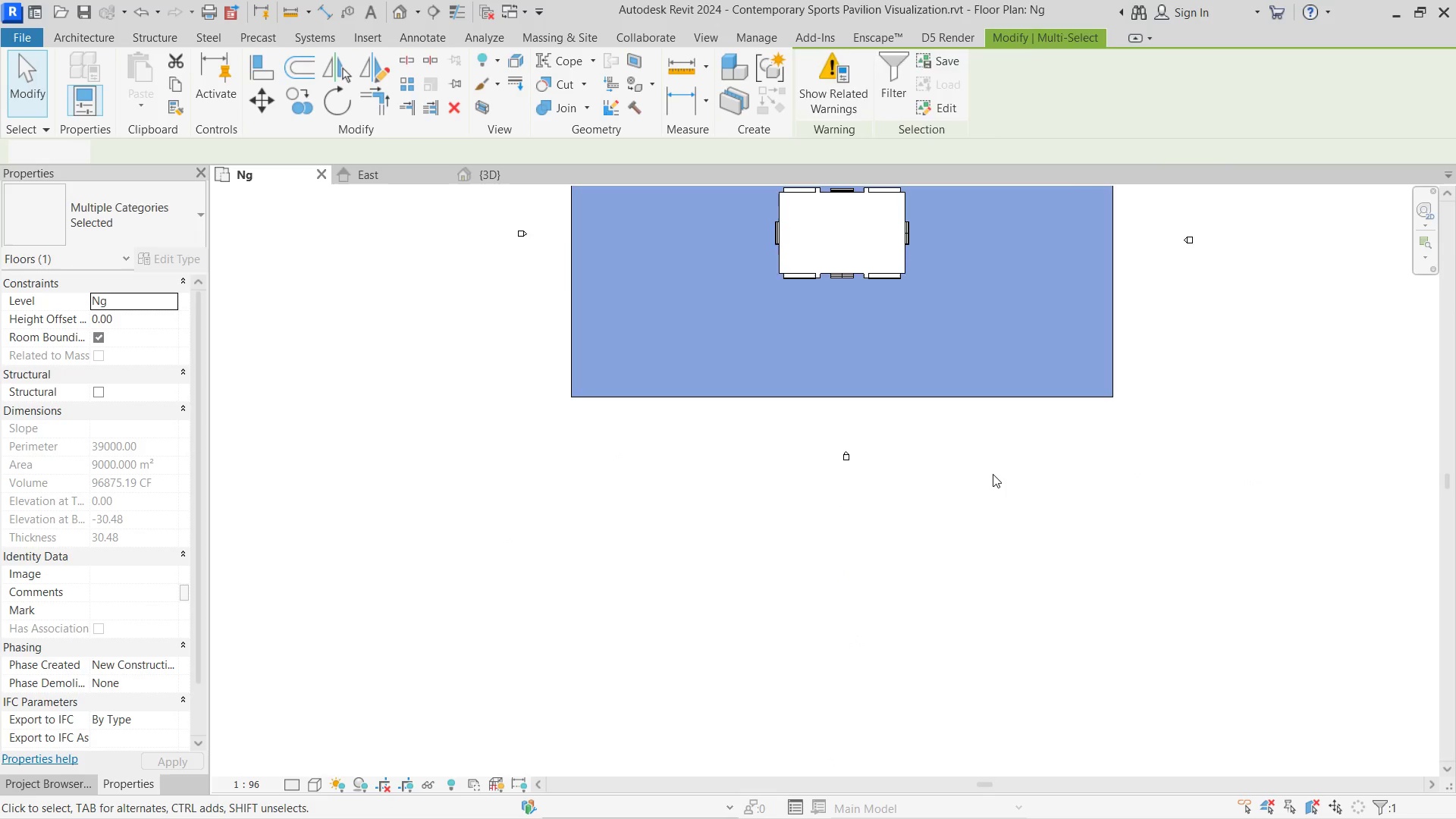 
scroll: coordinate [993, 475], scroll_direction: down, amount: 3.0
 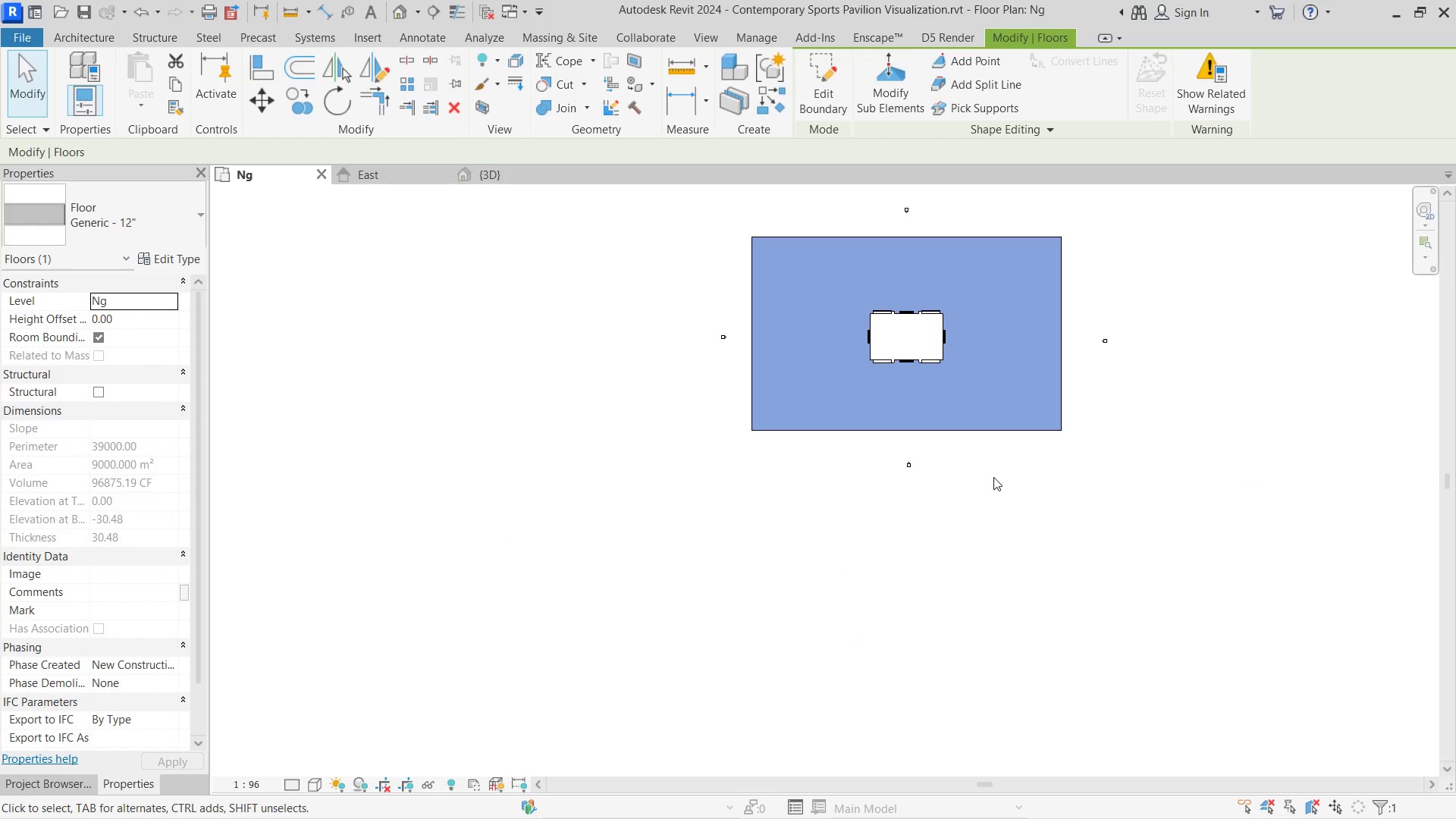 
key(Delete)
 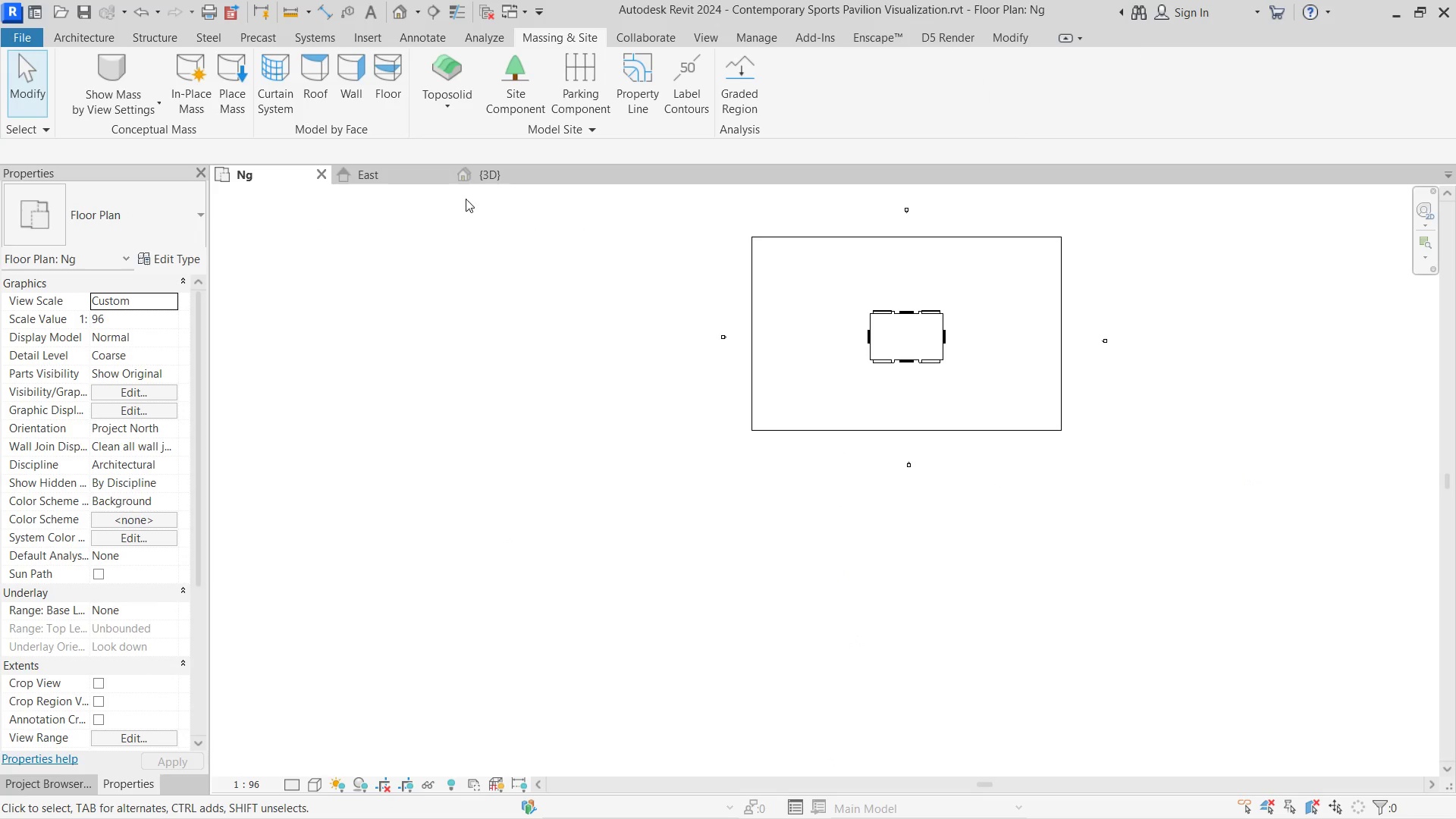 
left_click([488, 180])
 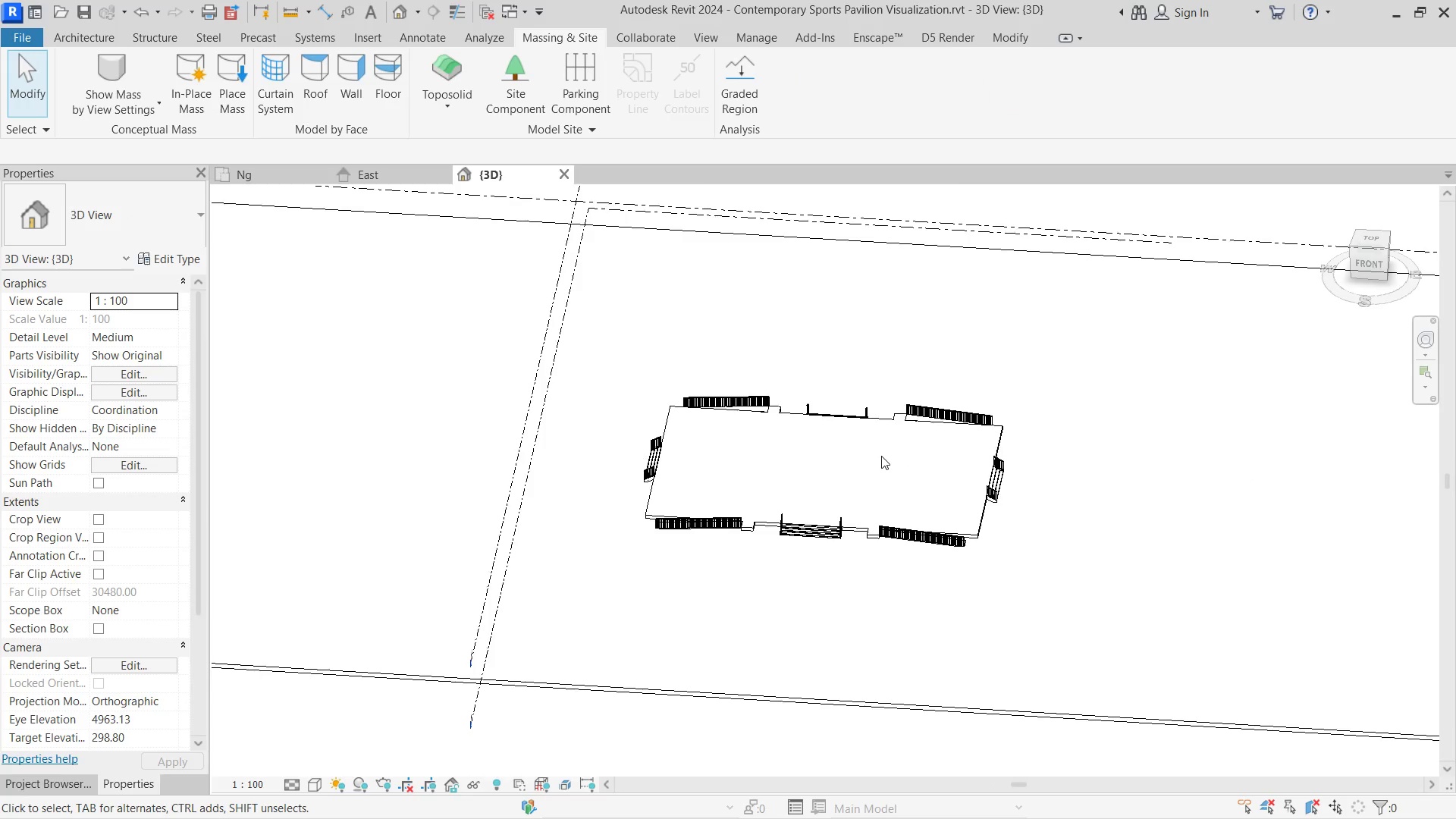 
scroll: coordinate [882, 457], scroll_direction: down, amount: 7.0
 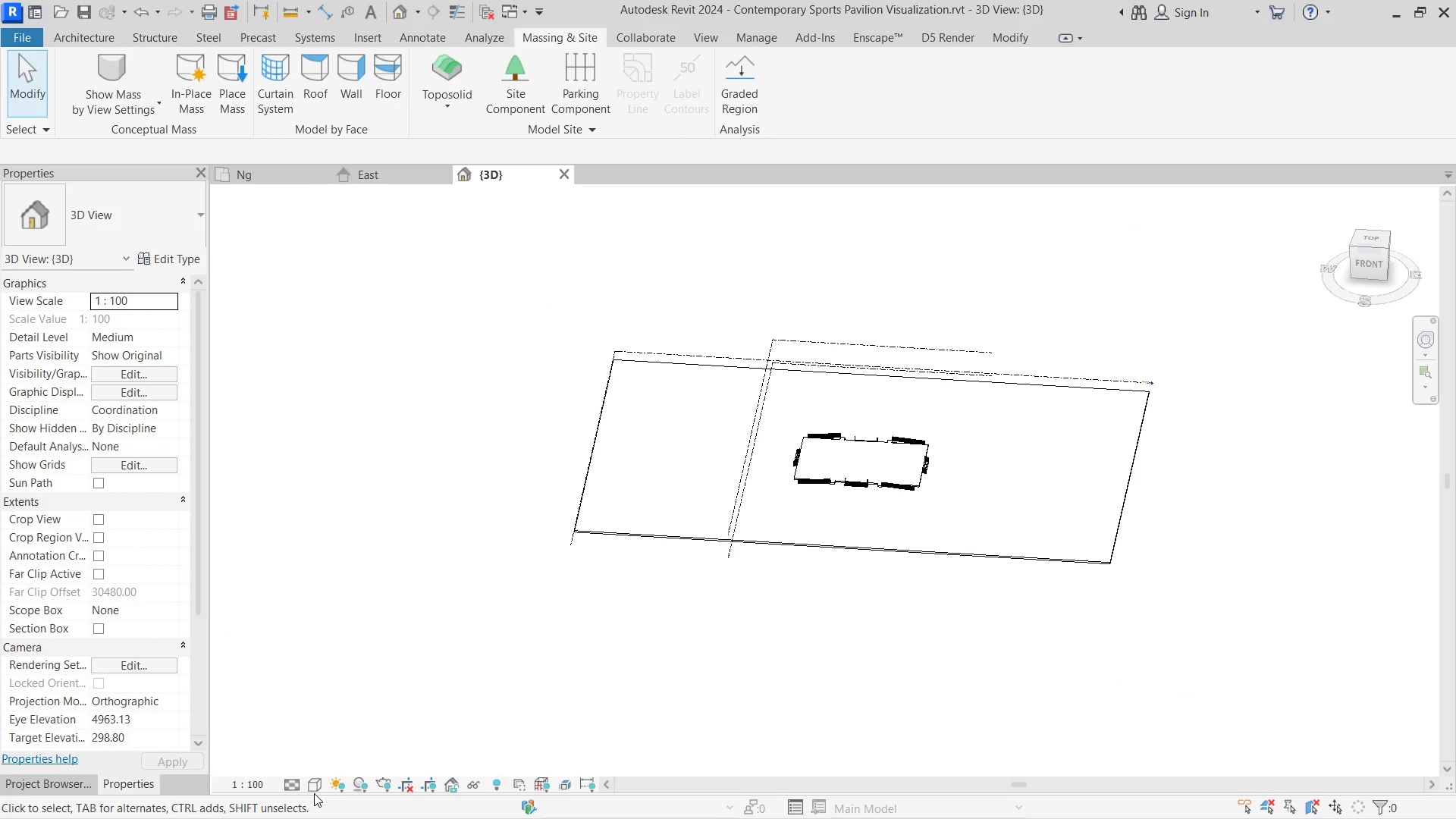 
double_click([316, 787])
 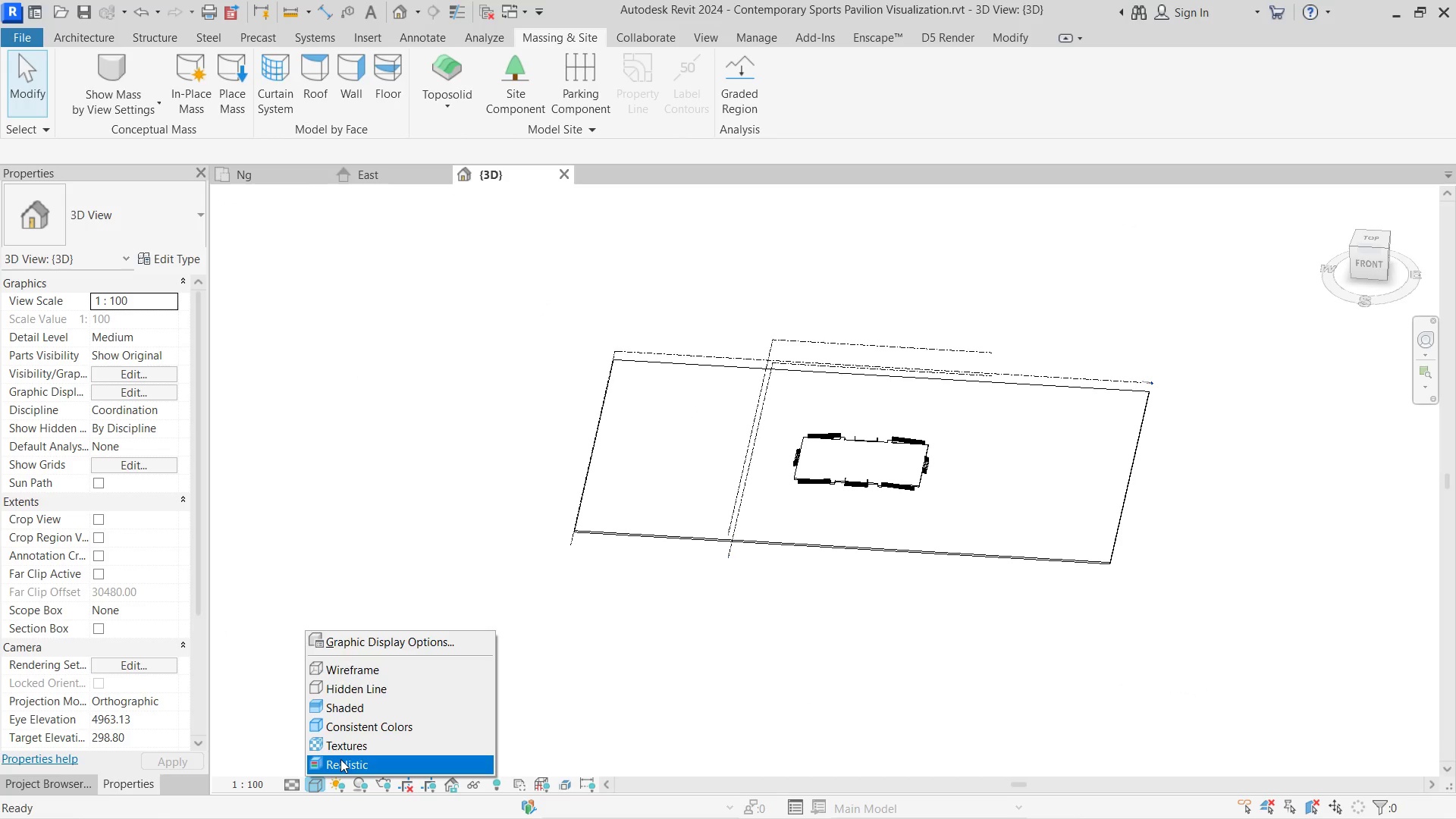 
left_click([342, 759])
 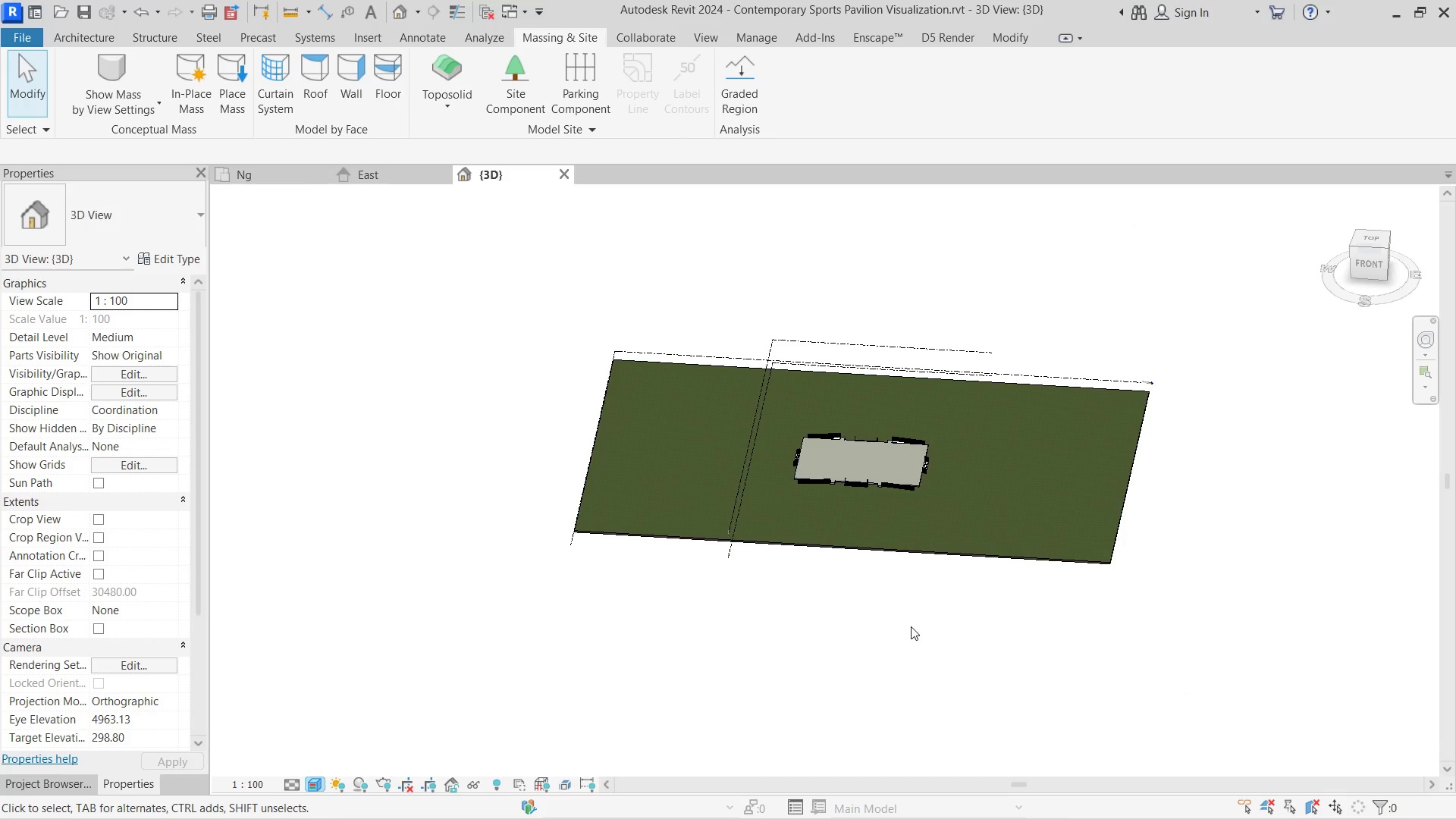 
left_click([911, 626])
 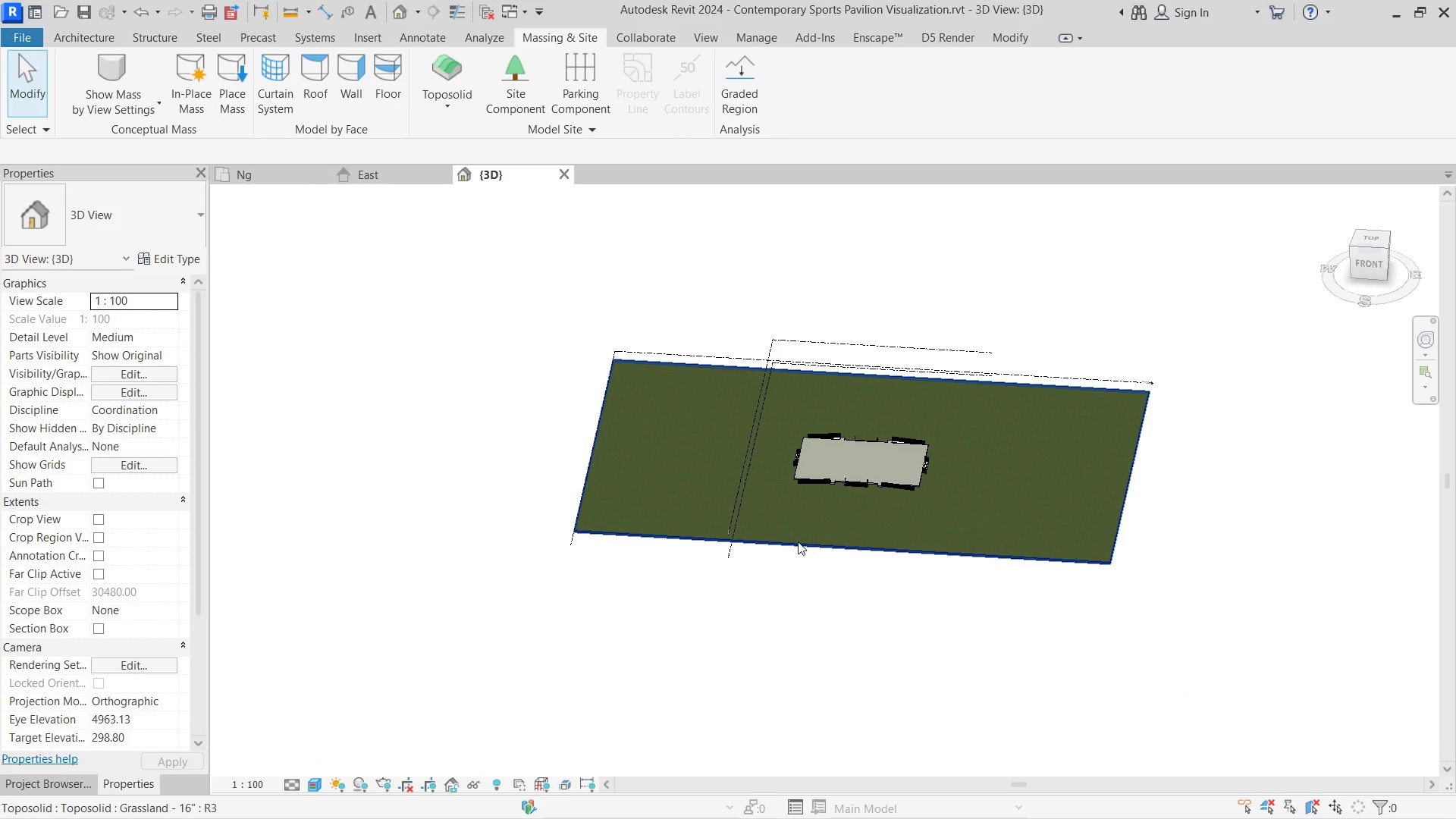 
hold_key(key=ShiftLeft, duration=1.09)
 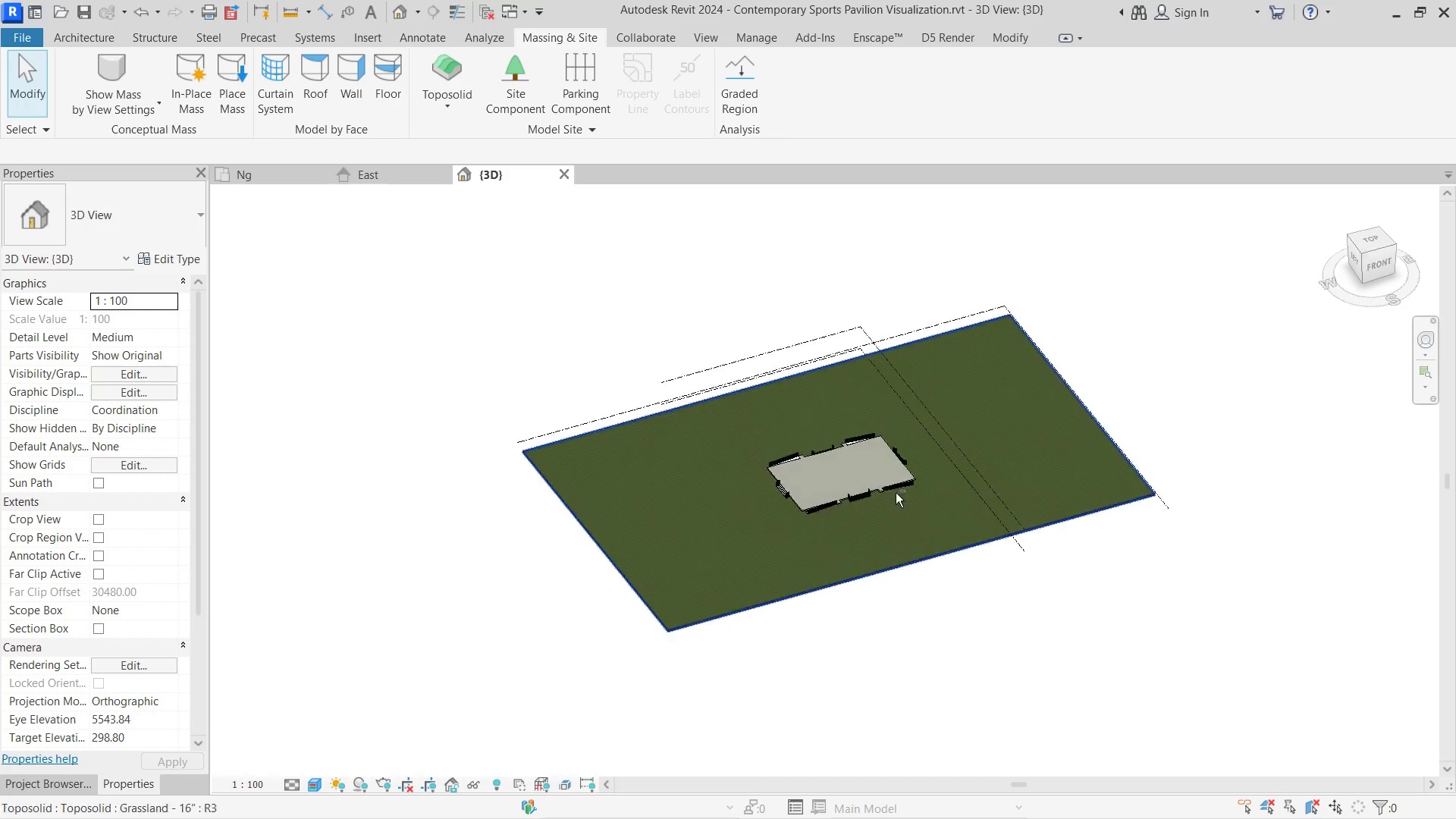 
hold_key(key=ShiftLeft, duration=2.38)
 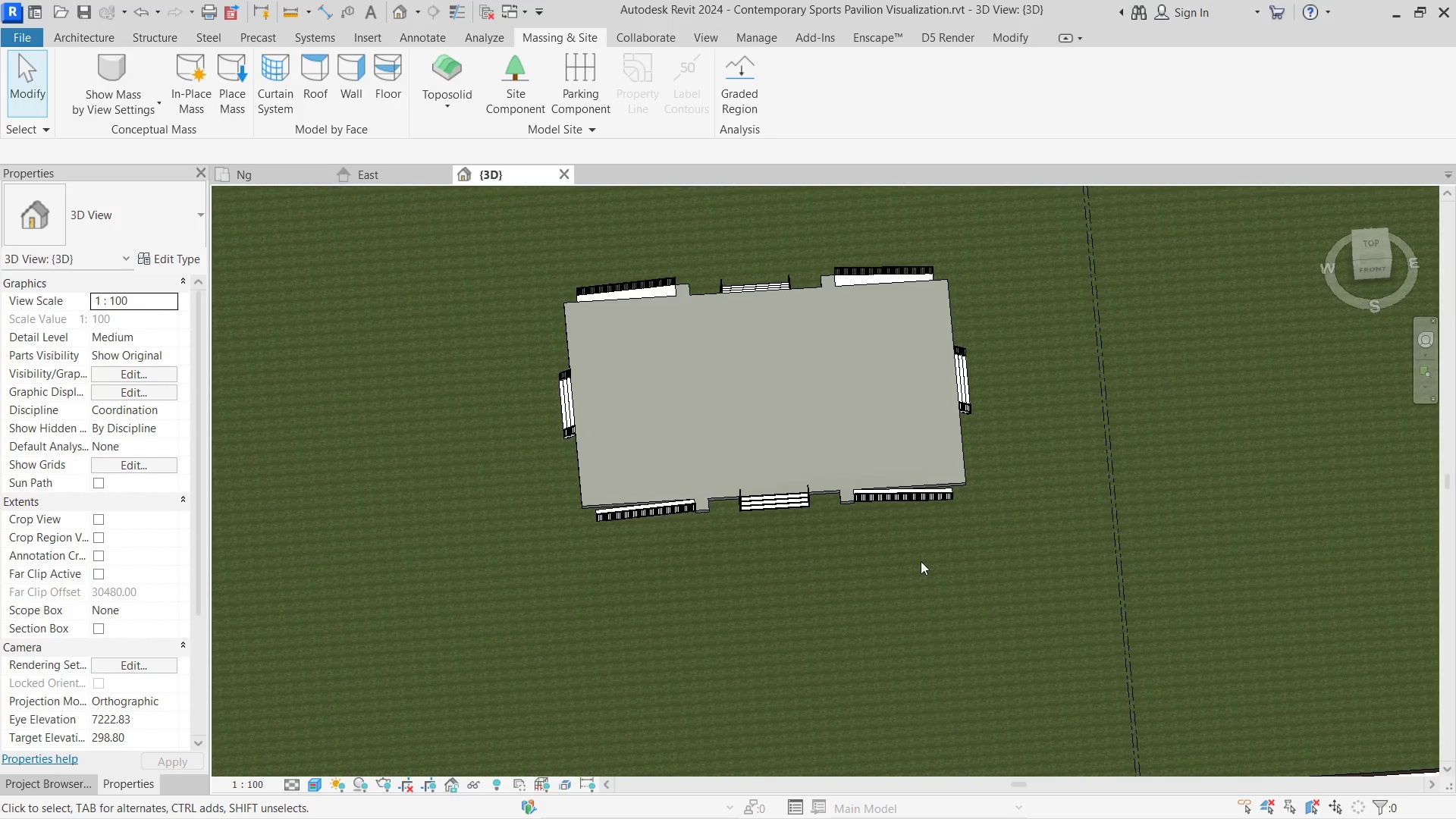 
scroll: coordinate [896, 480], scroll_direction: up, amount: 8.0
 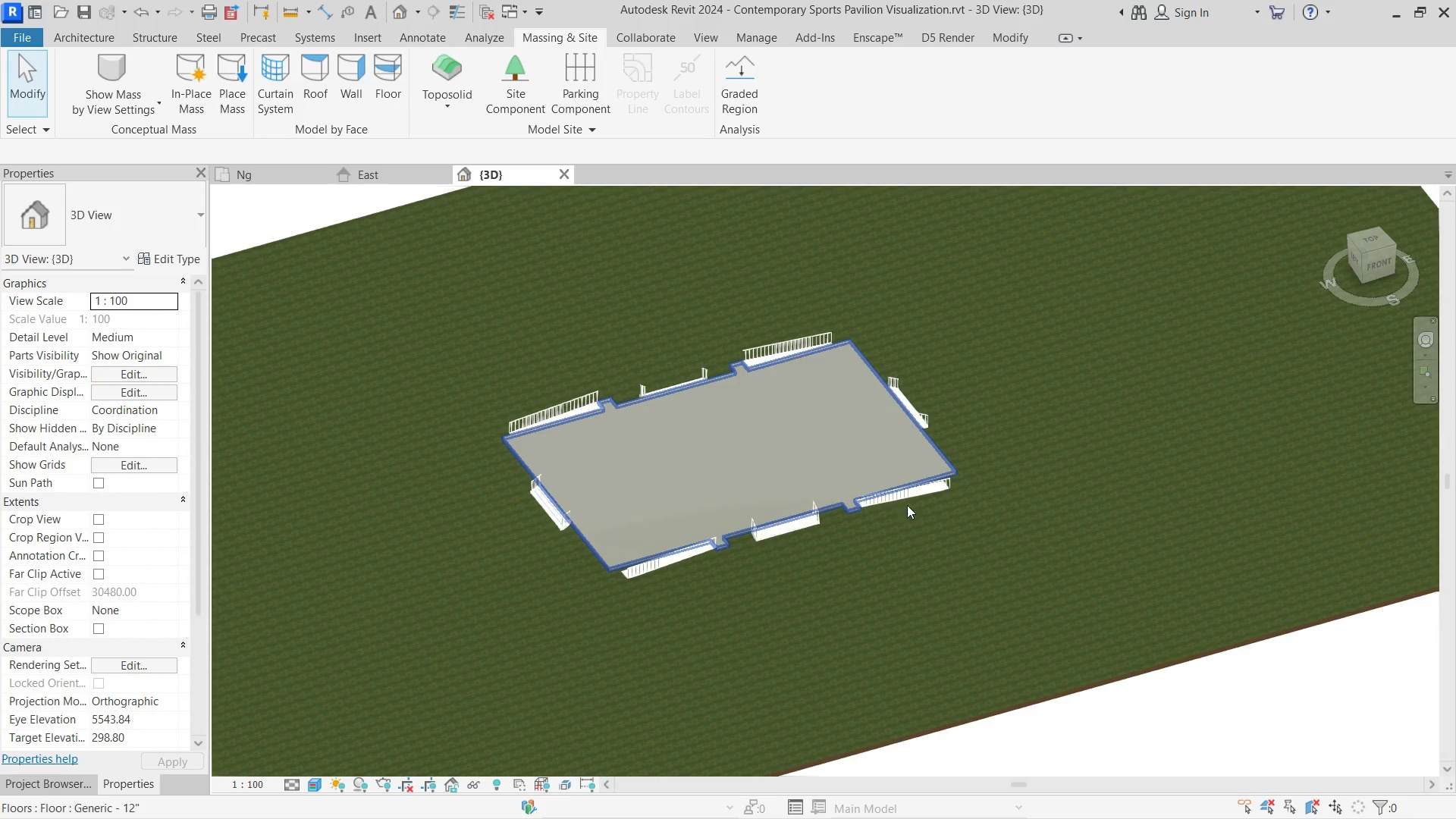 
hold_key(key=ShiftLeft, duration=0.94)
 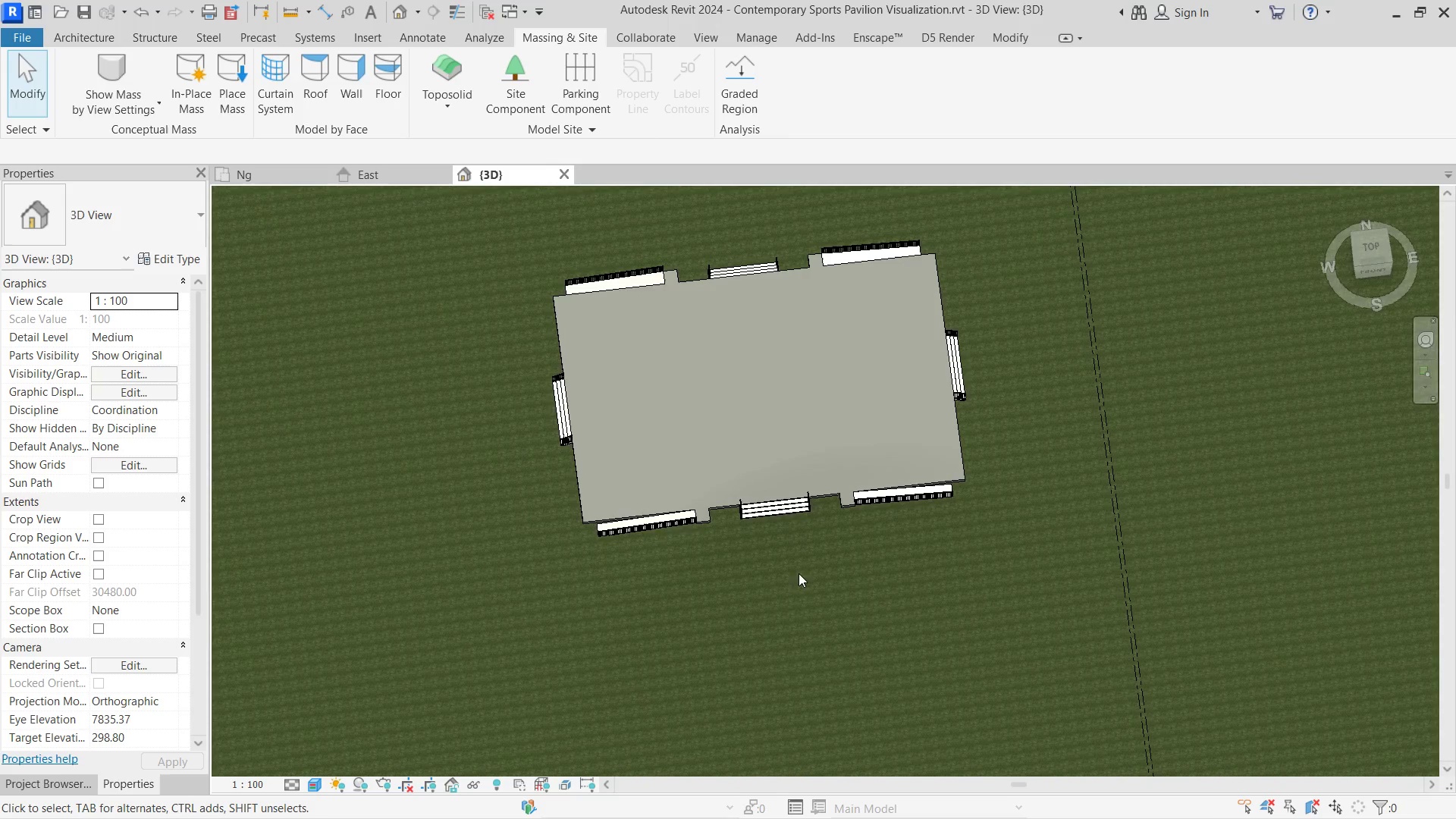 
hold_key(key=ShiftLeft, duration=0.81)
scroll: coordinate [833, 523], scroll_direction: down, amount: 8.0
 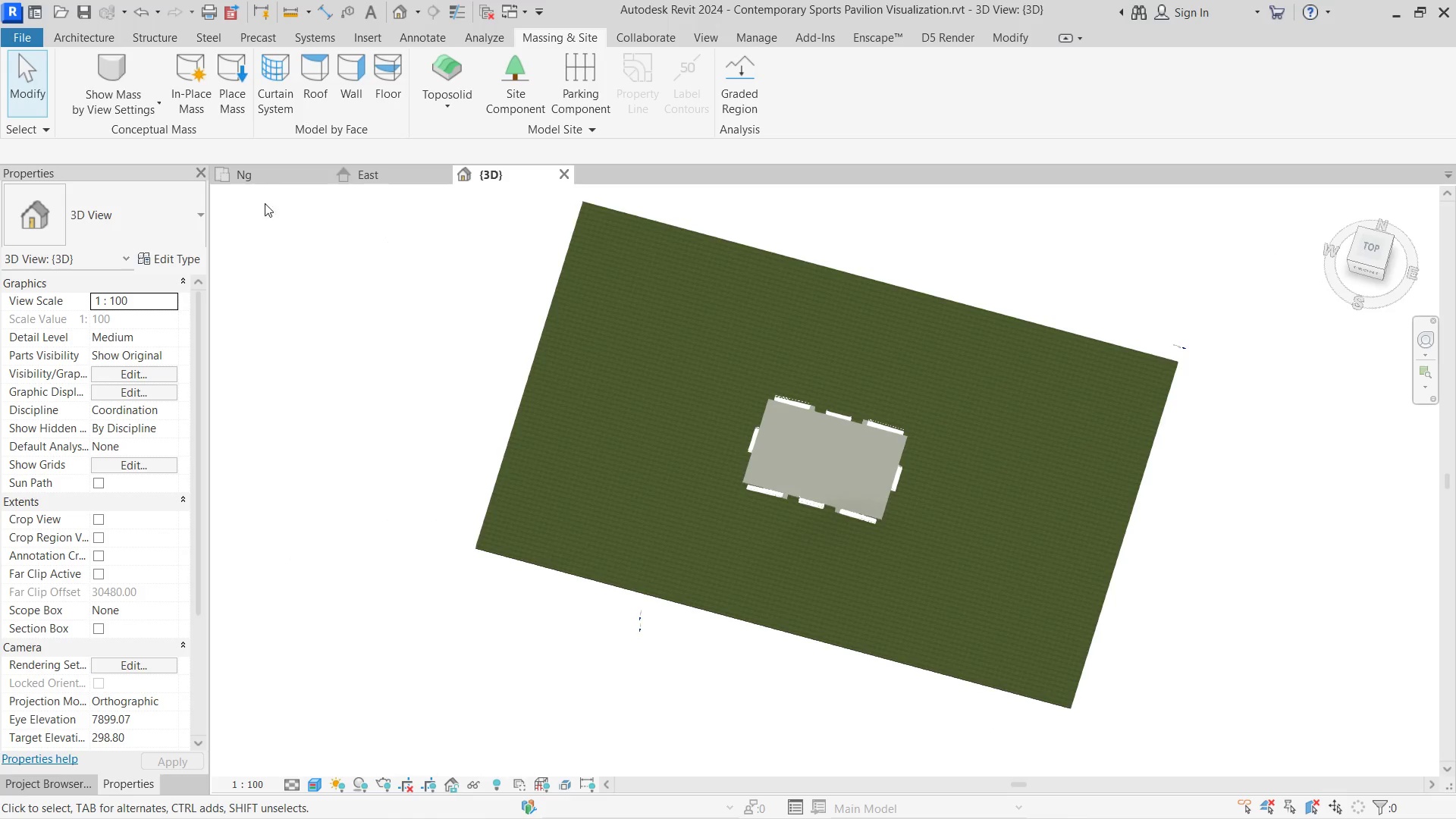 
left_click([256, 179])
 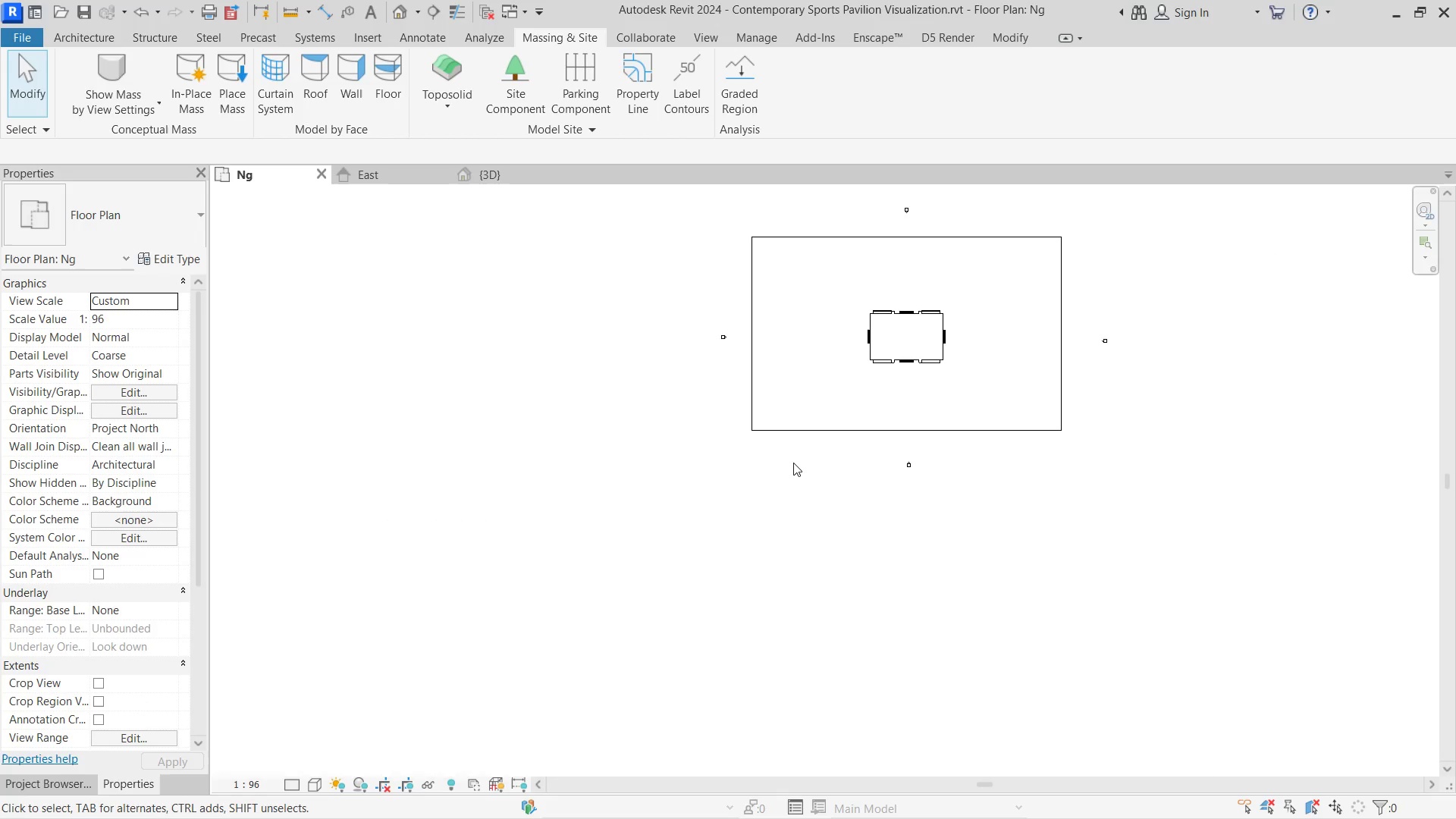 
scroll: coordinate [768, 639], scroll_direction: up, amount: 7.0
 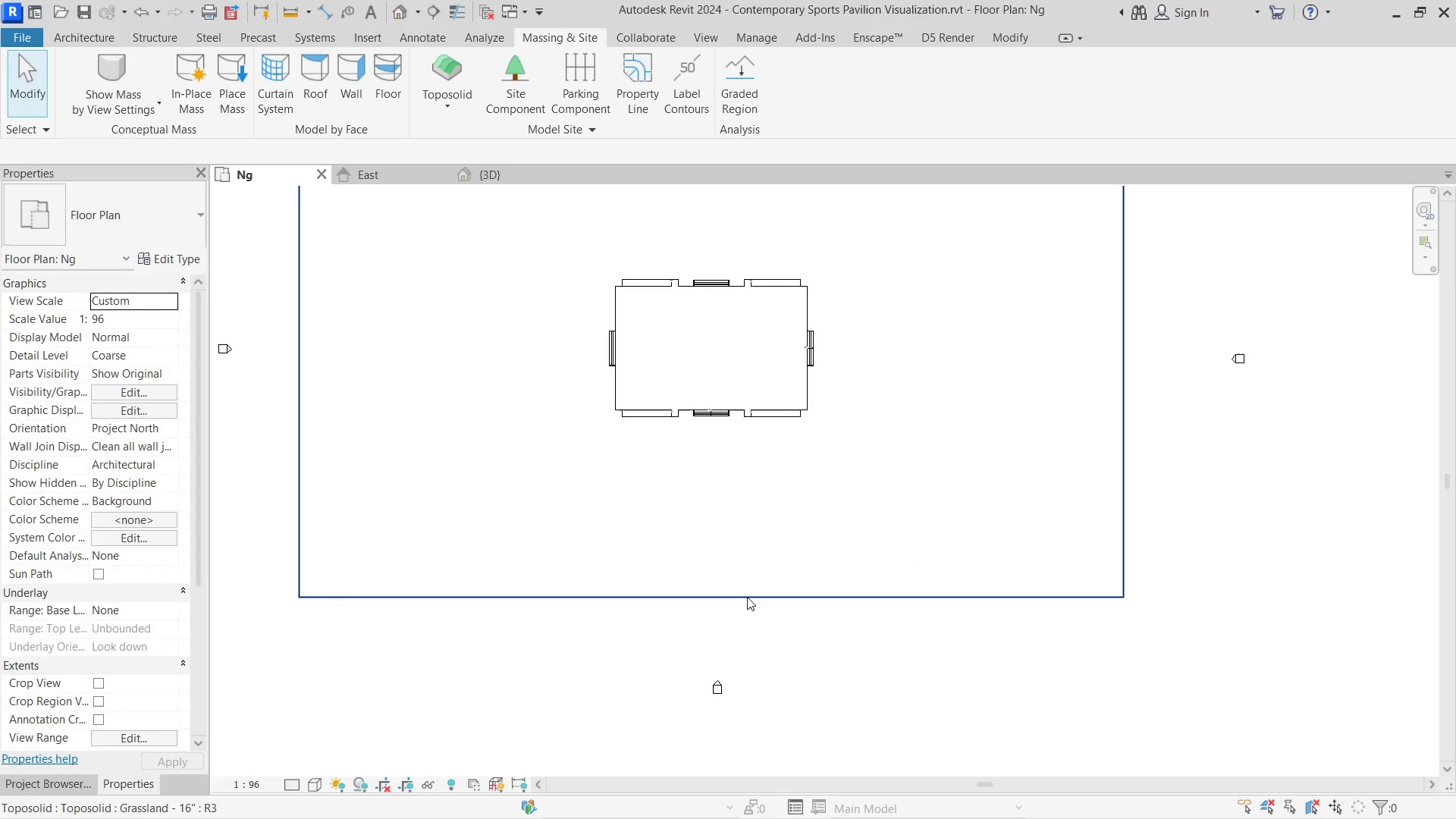 
left_click([747, 597])
 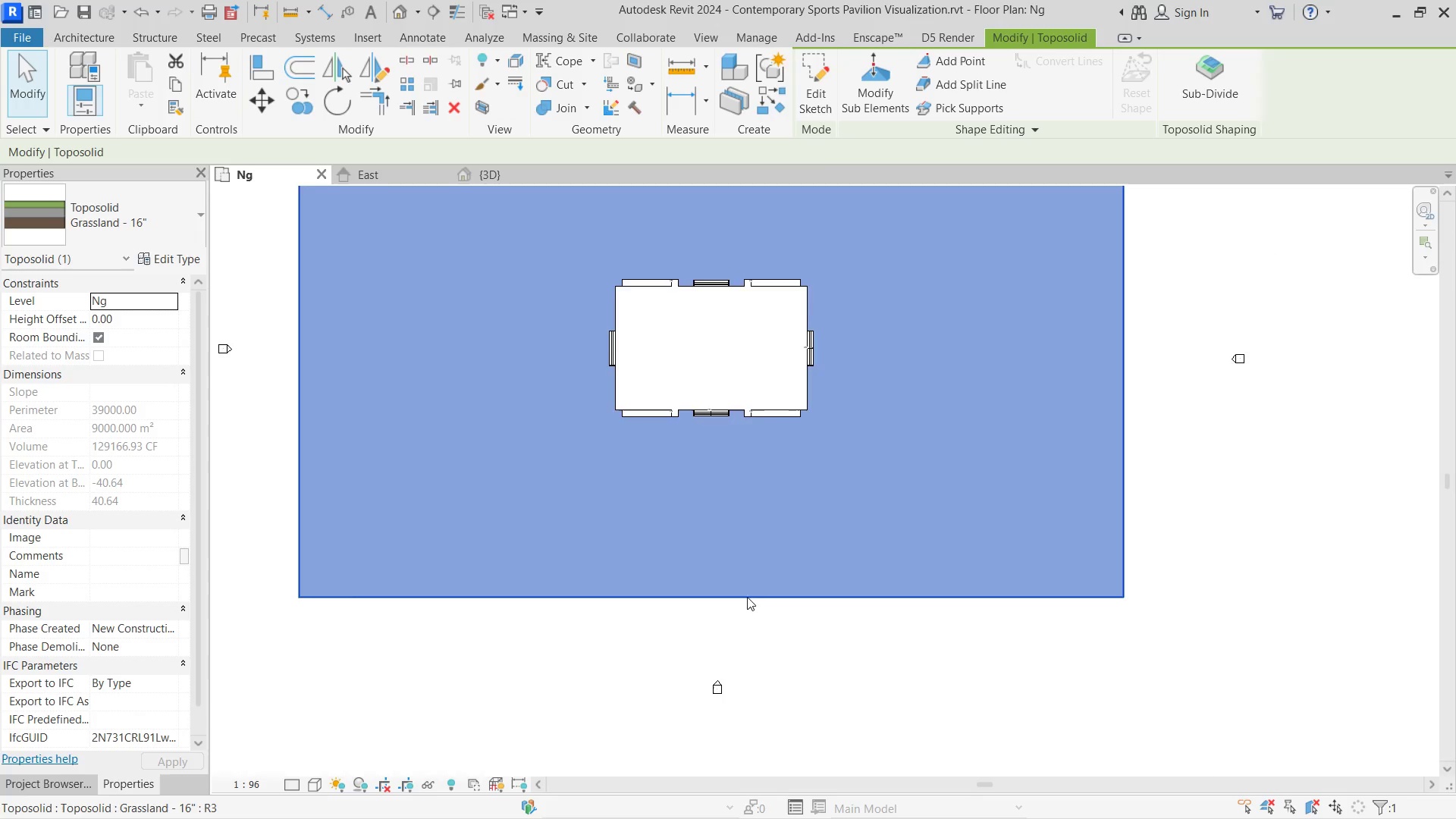 
scroll: coordinate [745, 595], scroll_direction: down, amount: 8.0
 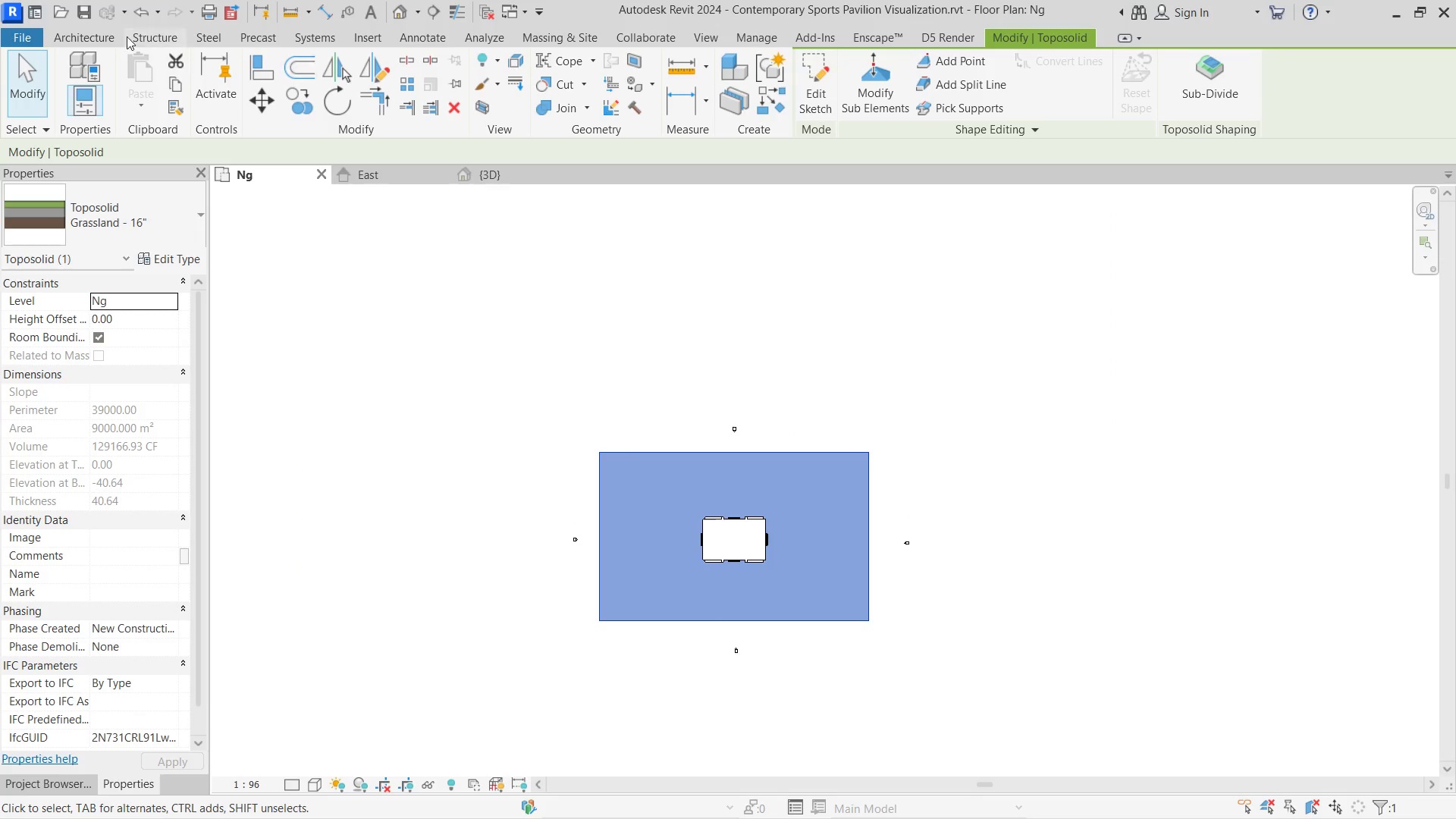 
left_click([112, 34])
 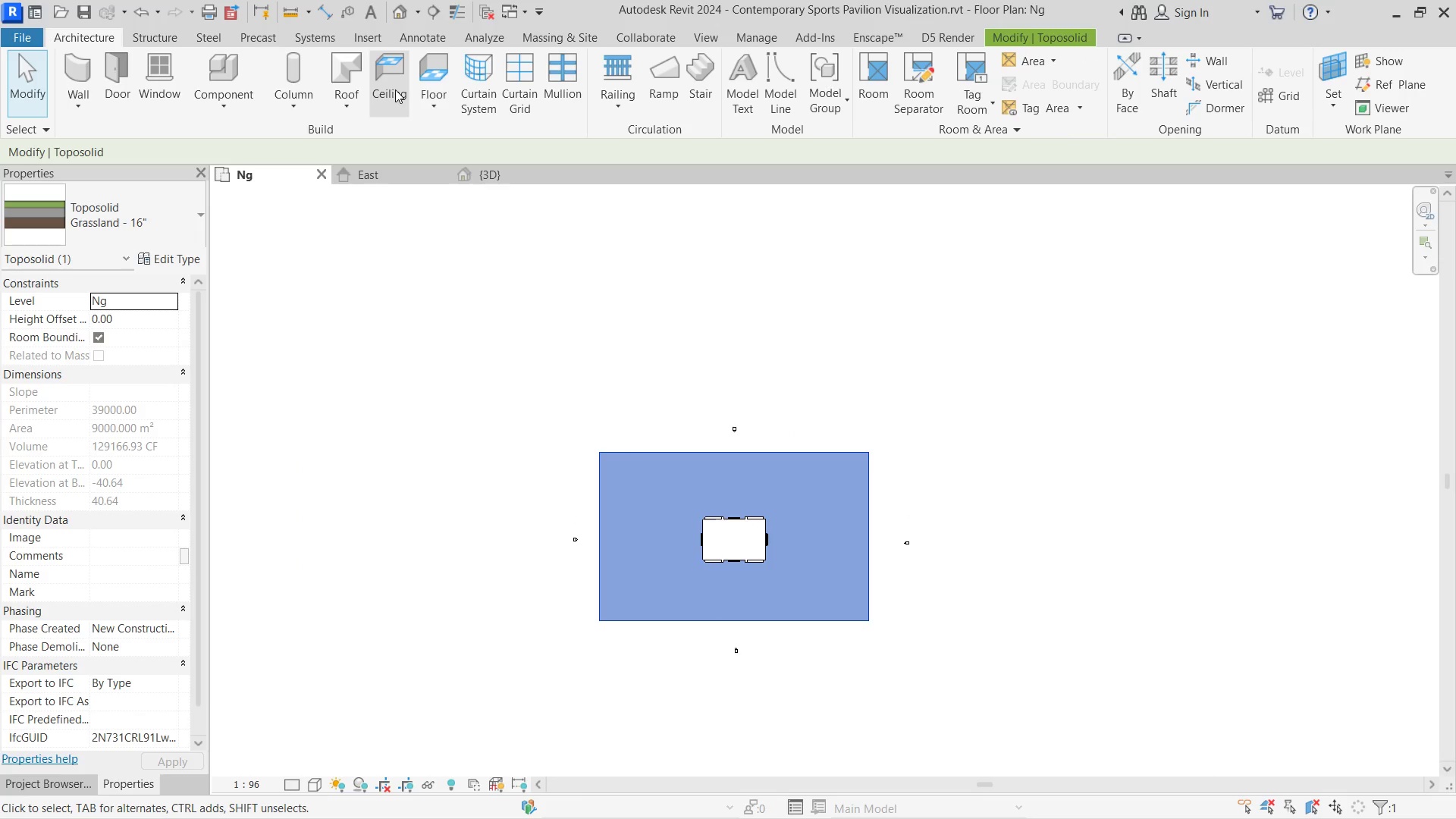 
left_click([444, 86])
 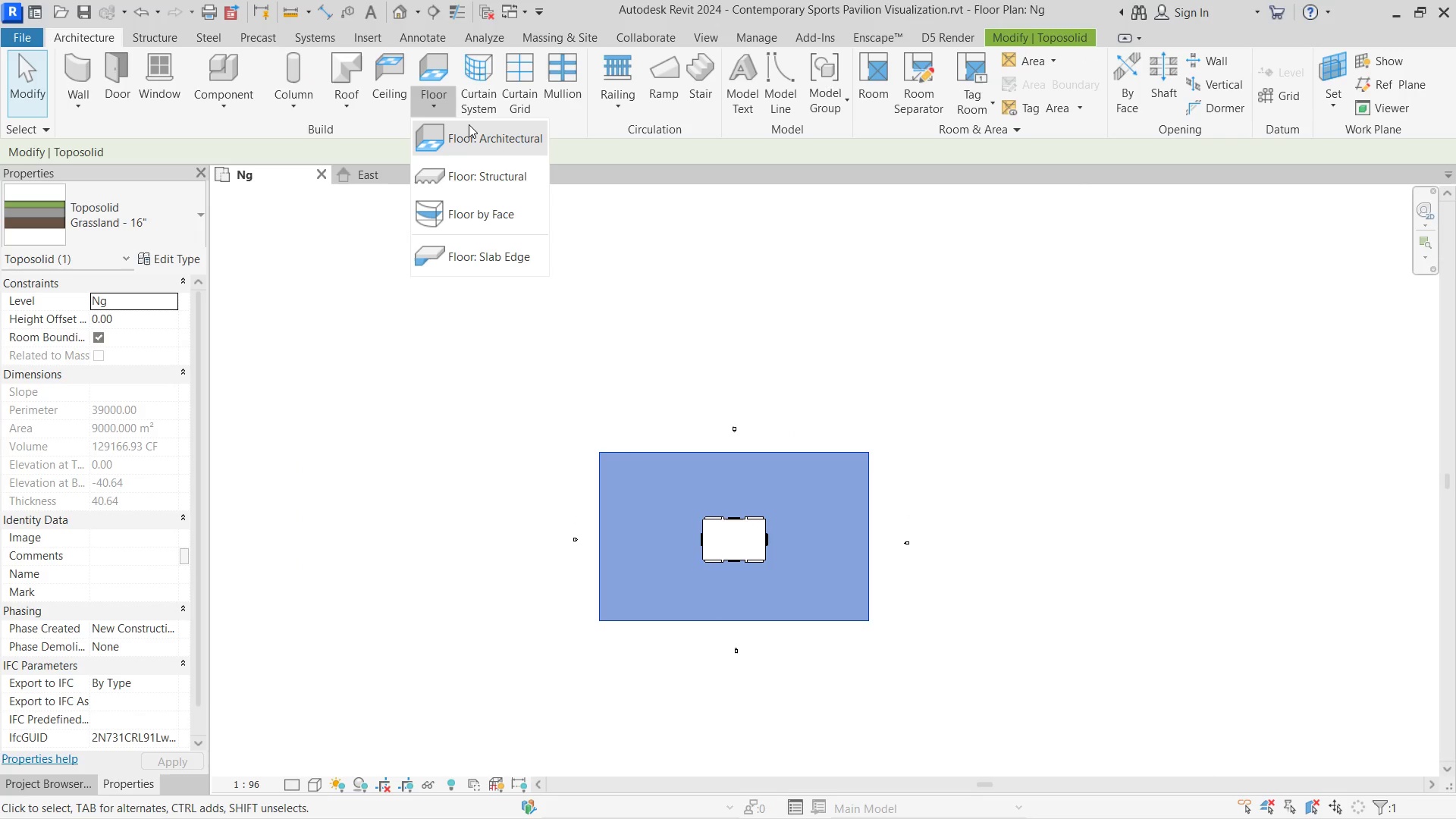 
left_click([469, 124])
 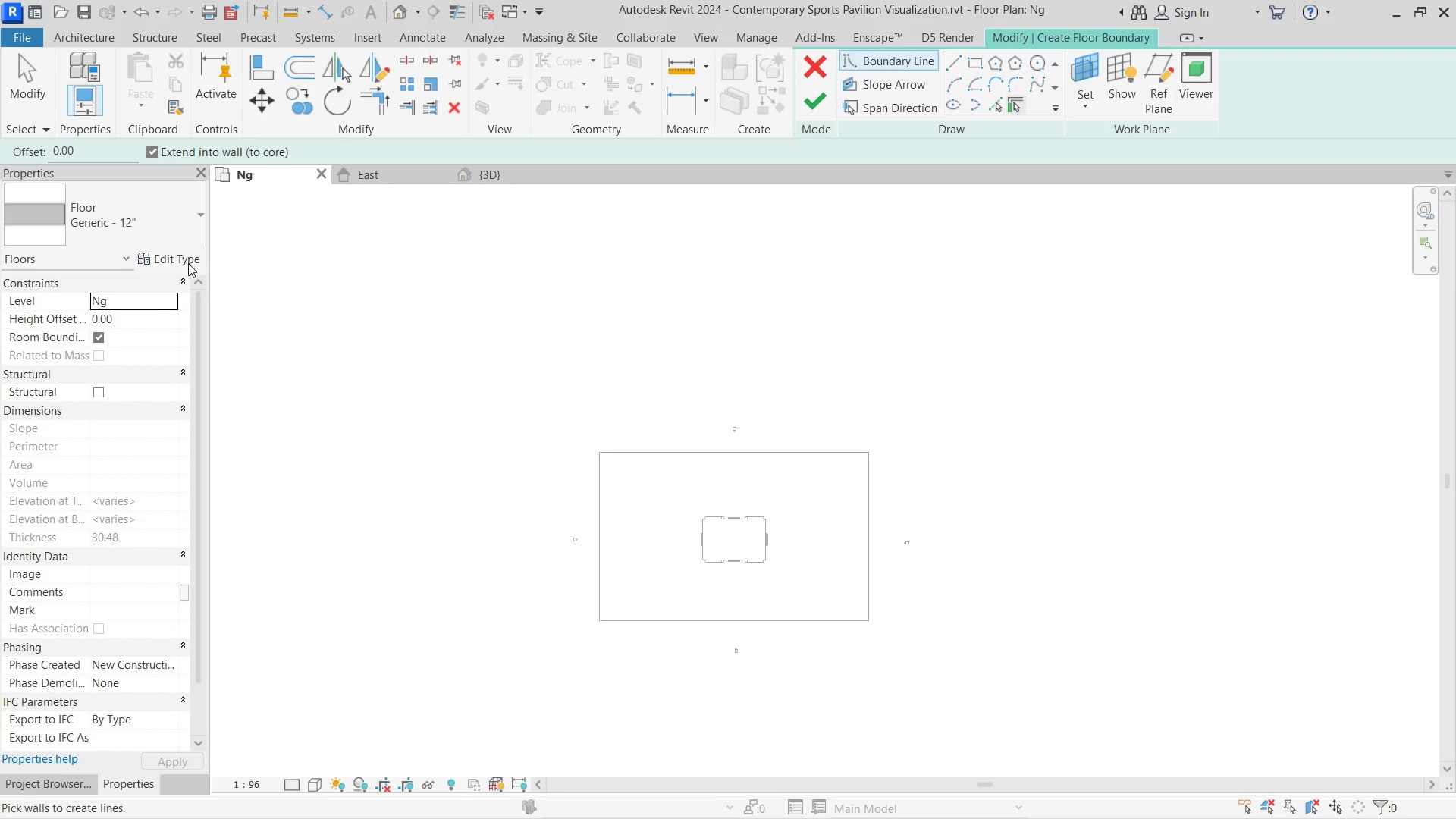 
left_click([184, 263])
 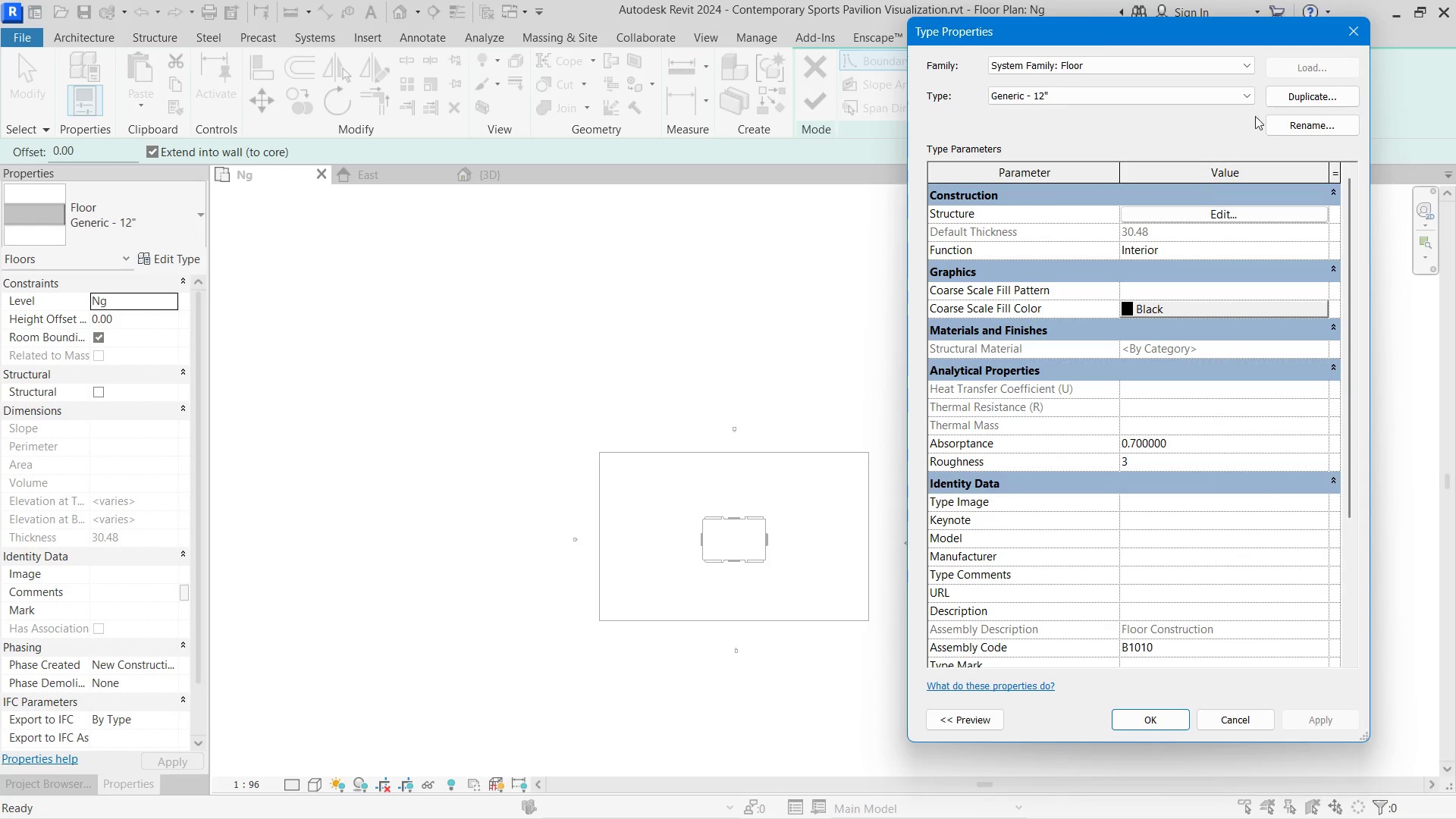 
left_click([1283, 85])
 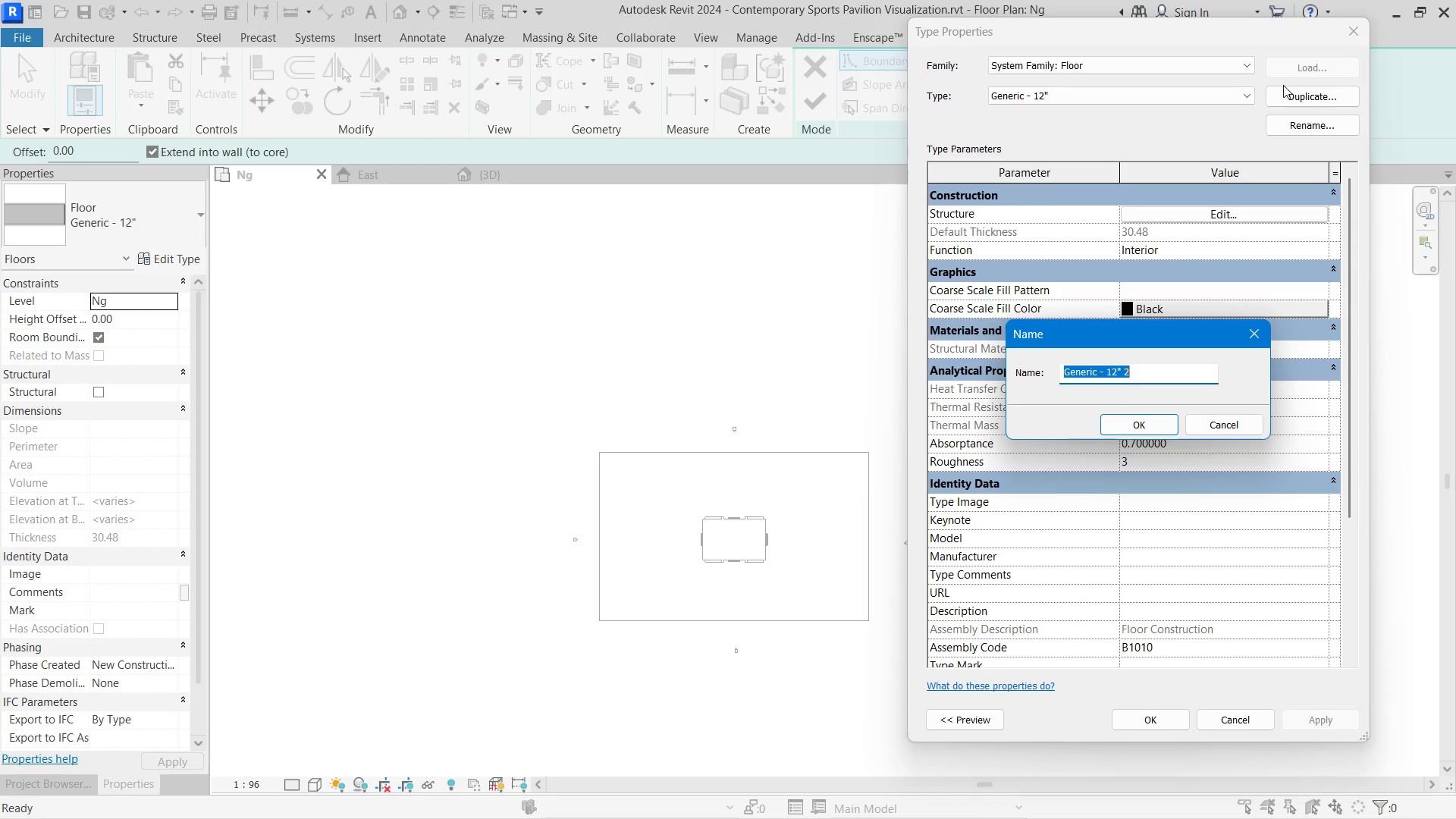 
type(walkway)
 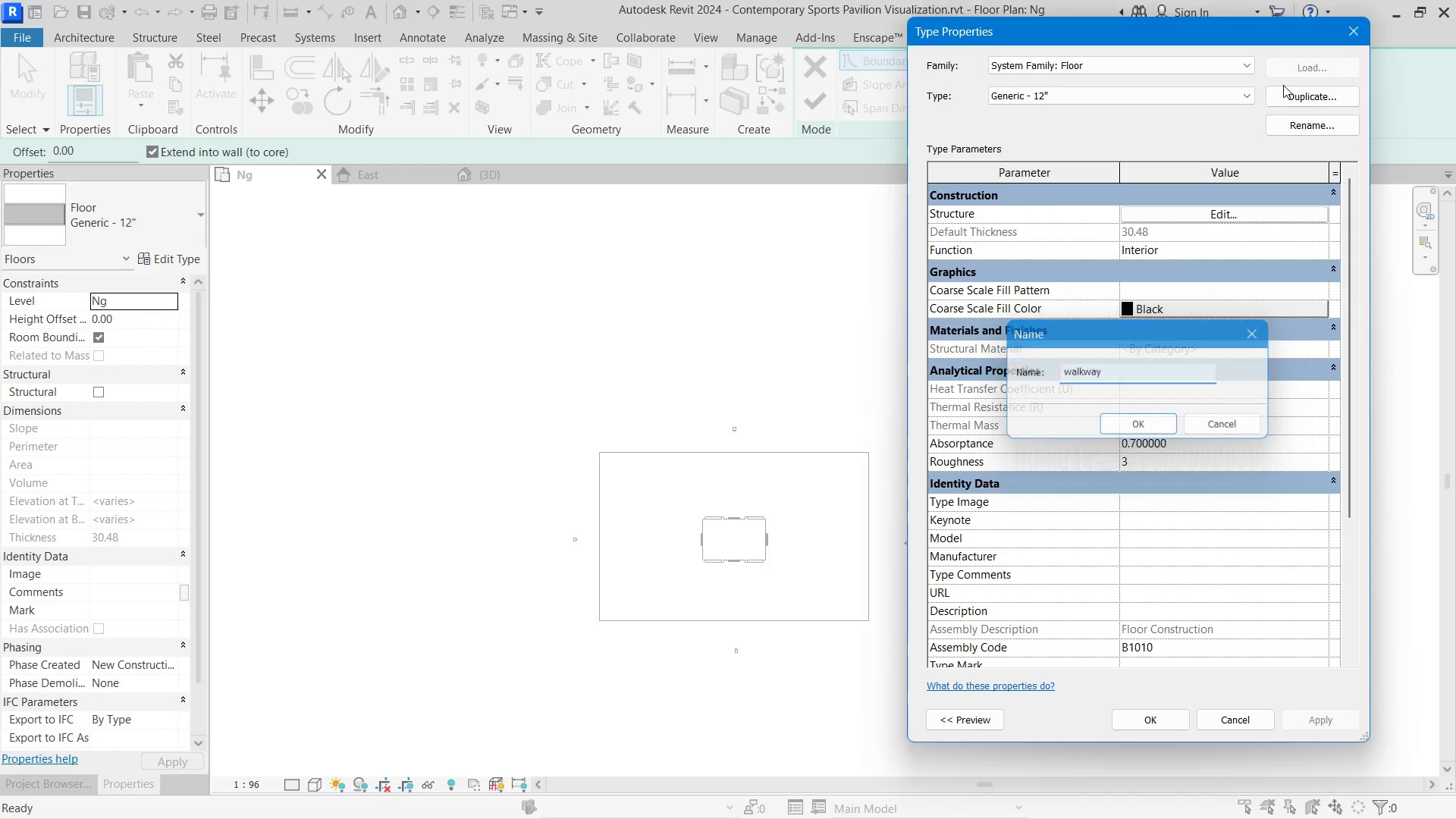 
hold_key(key=Enter, duration=8.27)
 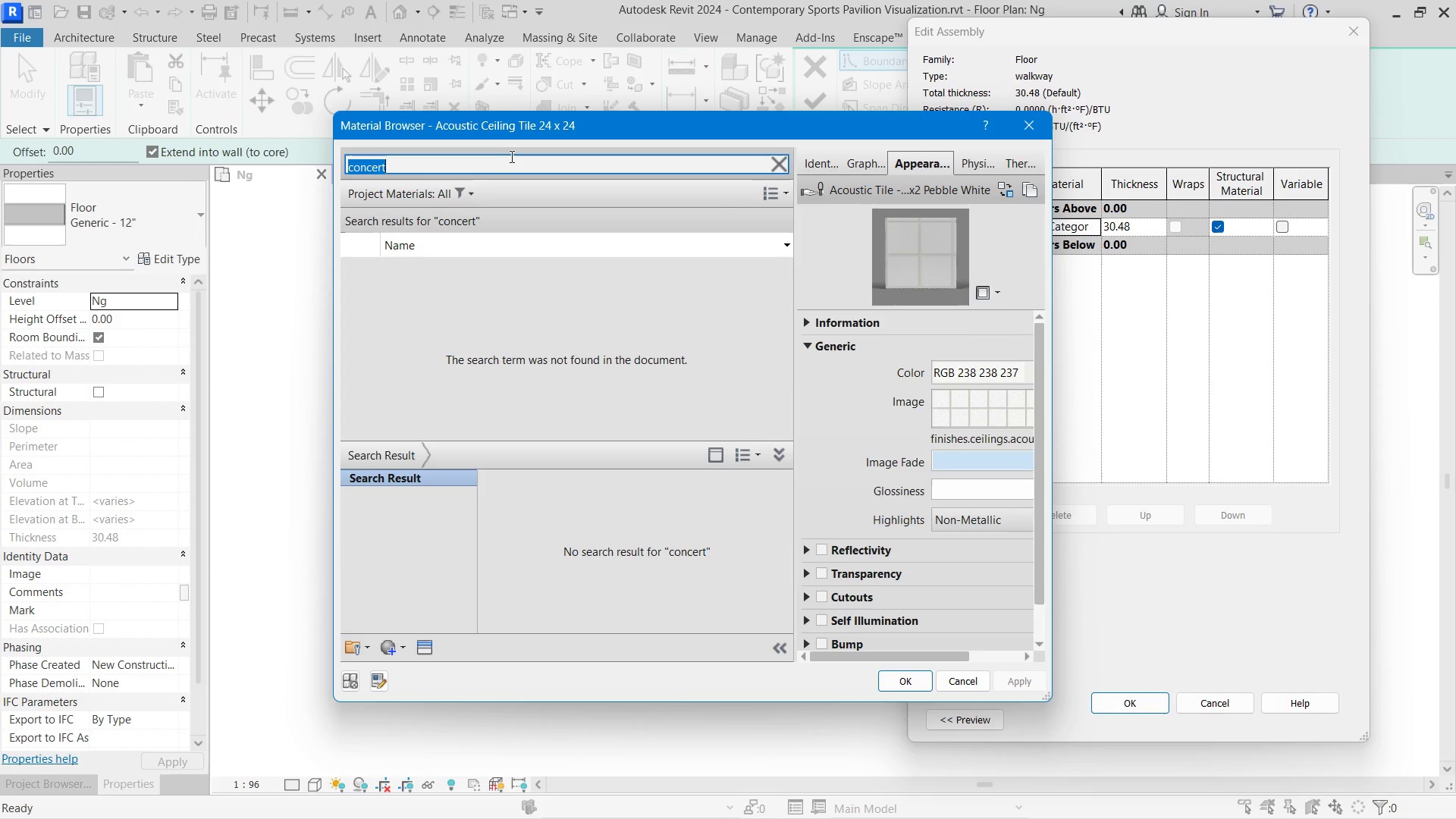 
left_click([1232, 206])
 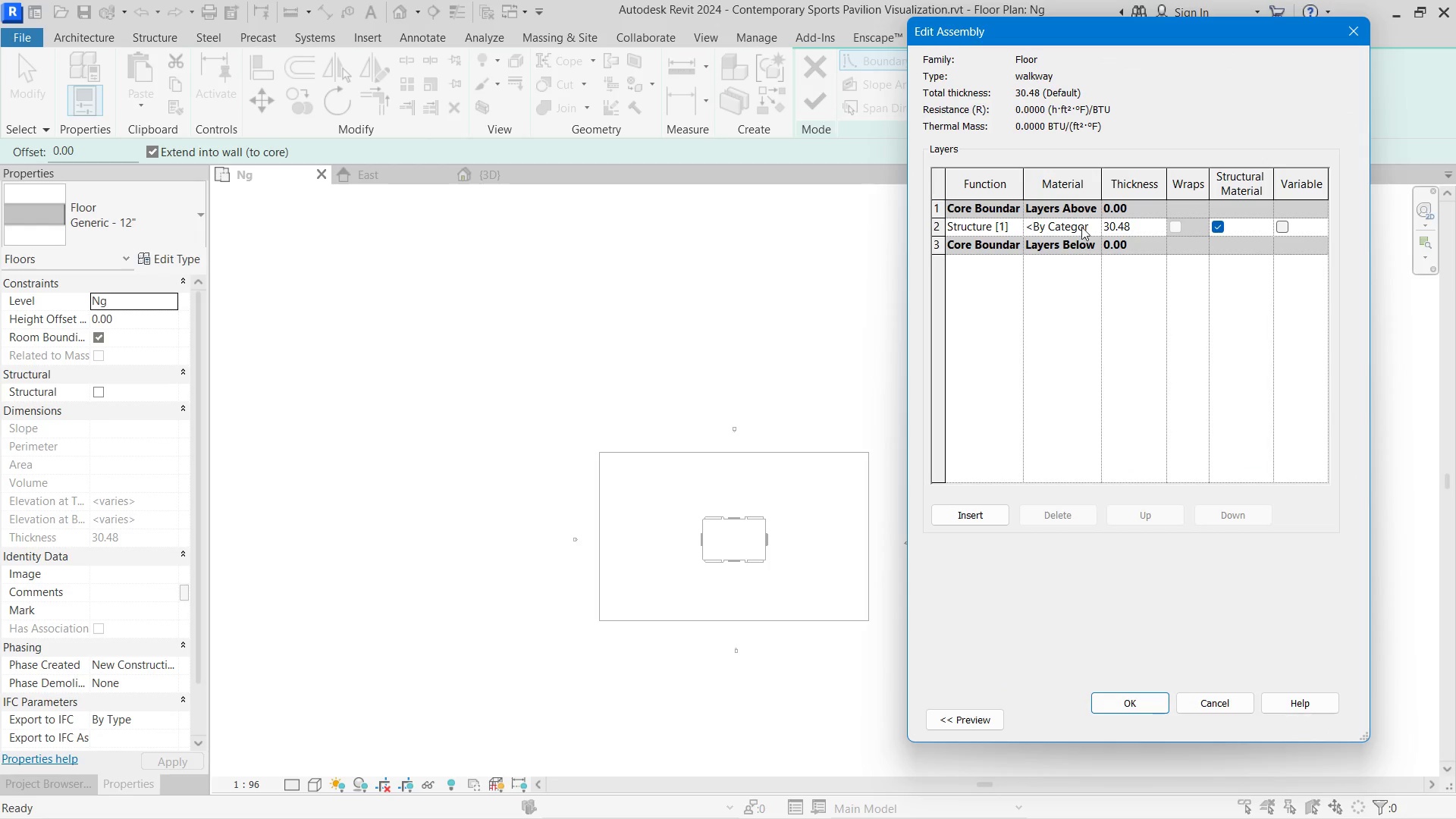 
left_click([1098, 227])
 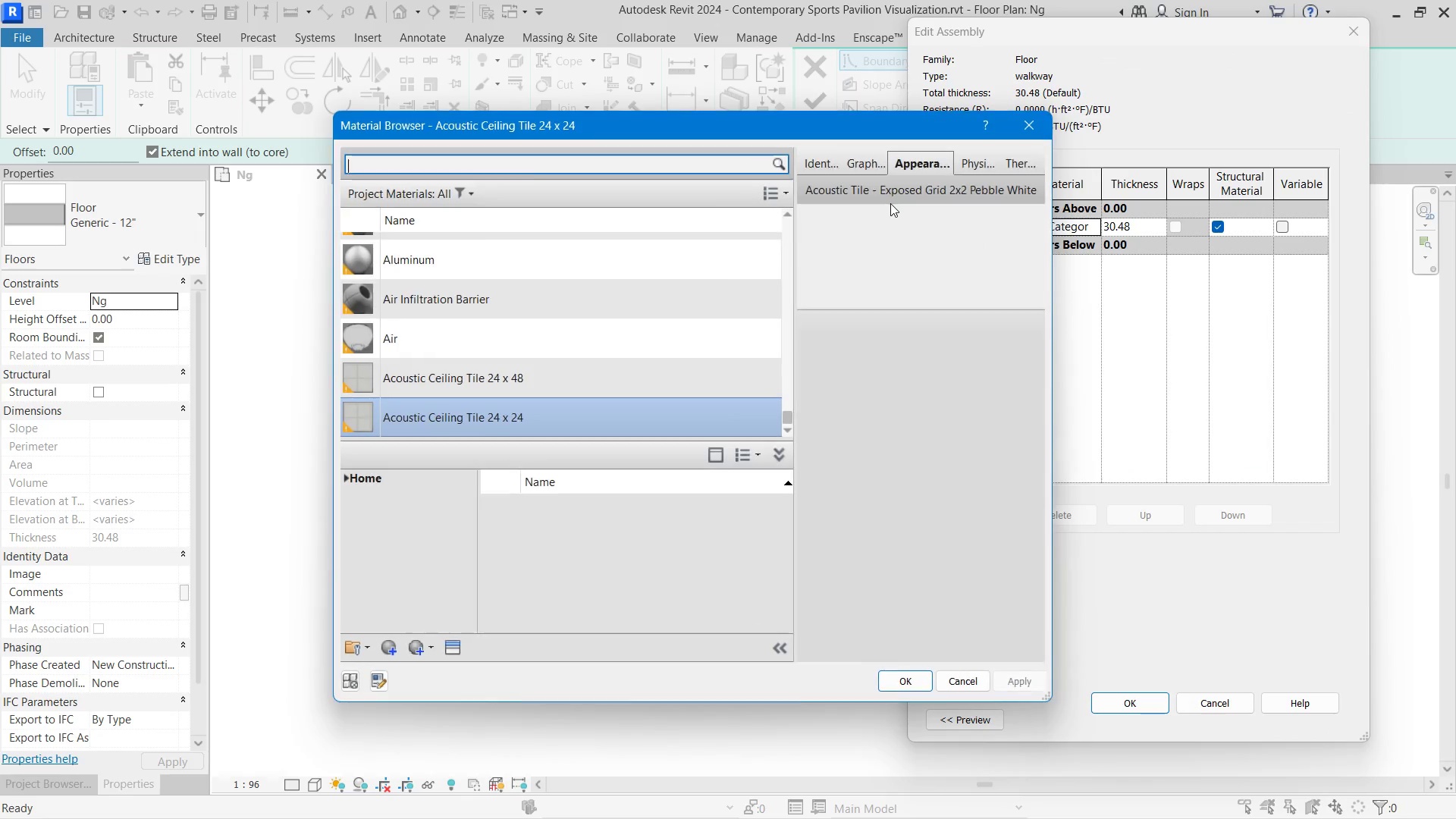 
left_click([510, 156])
 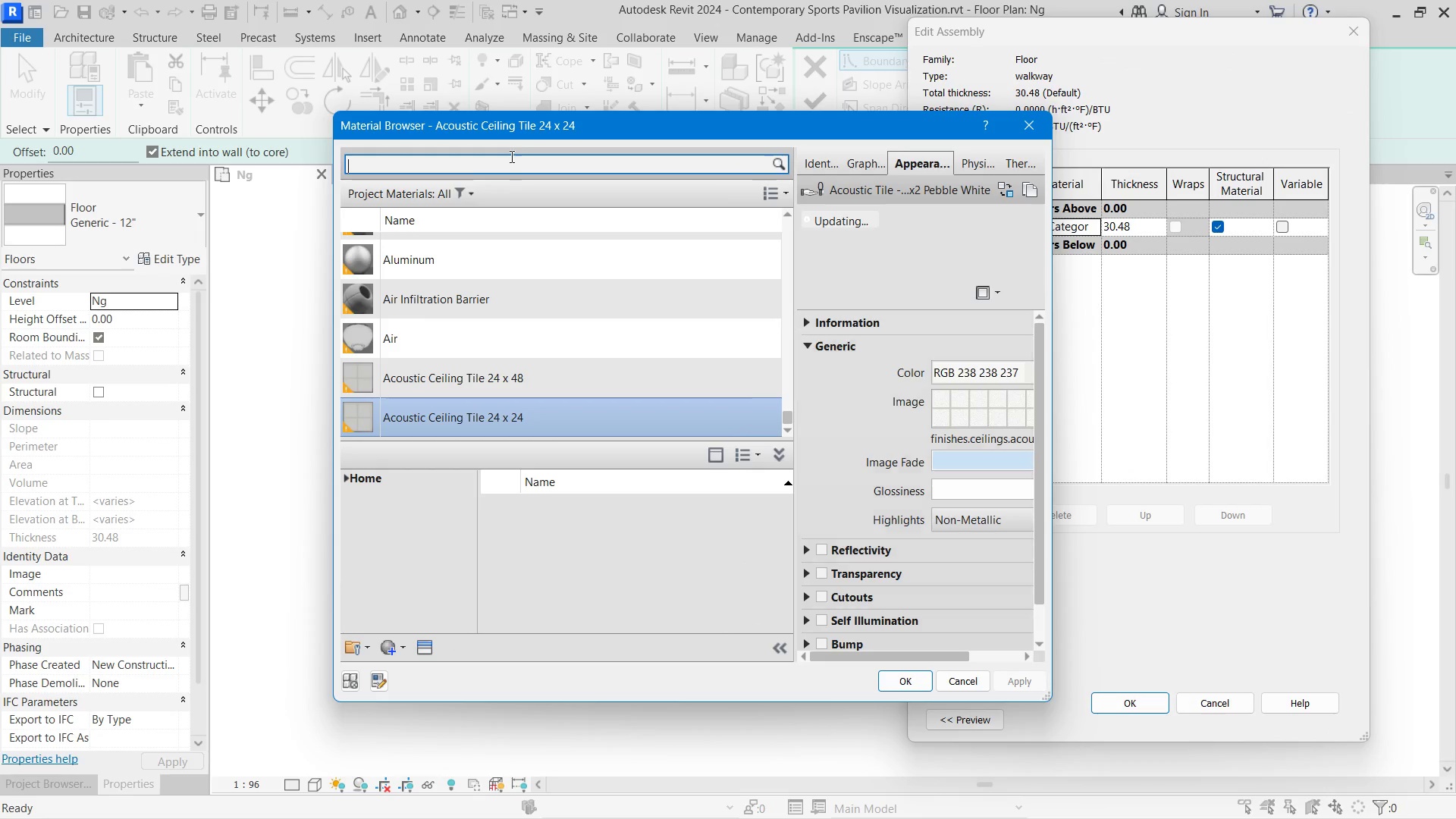 
type(concert)
key(Backspace)
key(Backspace)
type(con)
 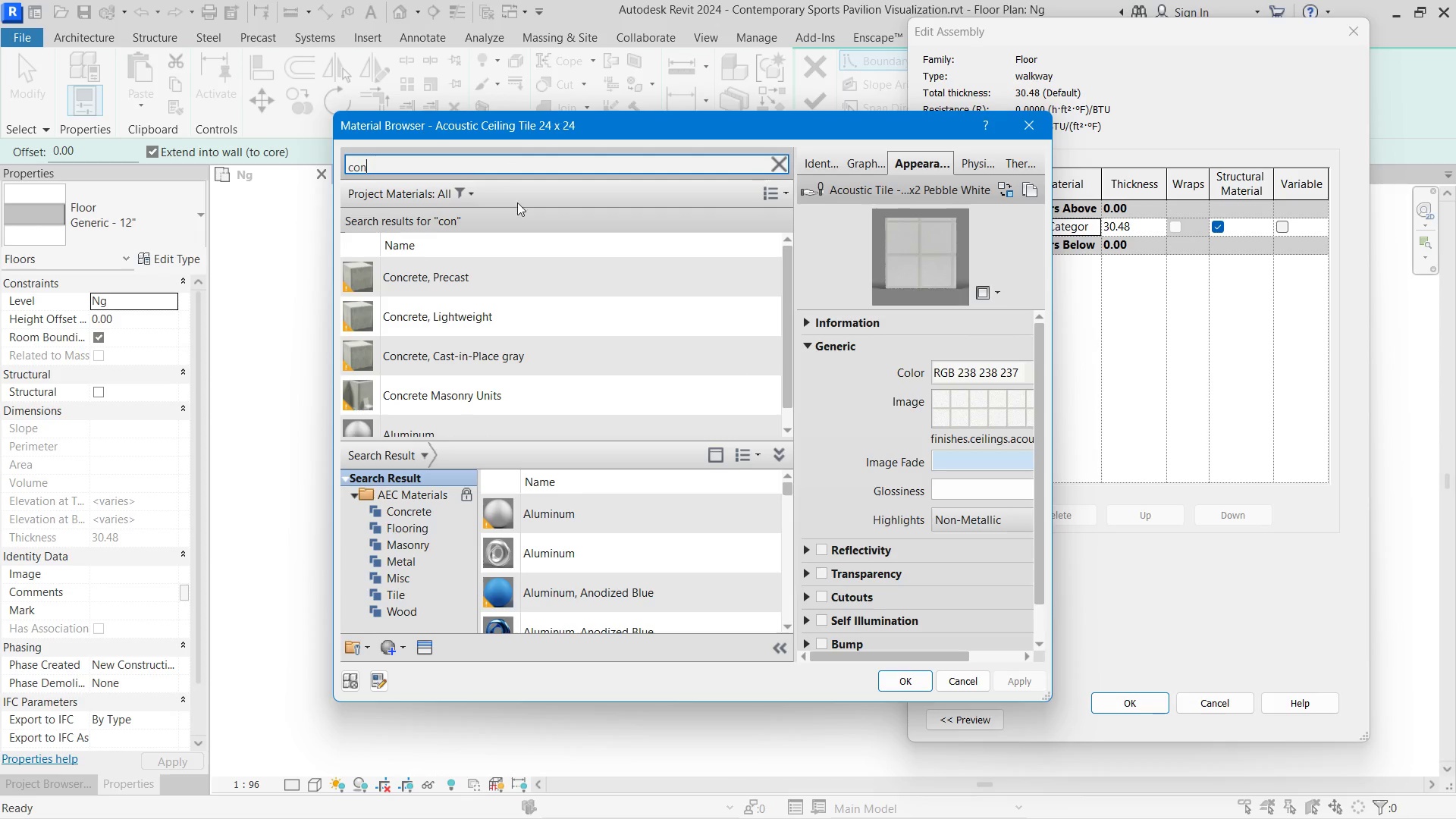 
left_click([436, 292])
 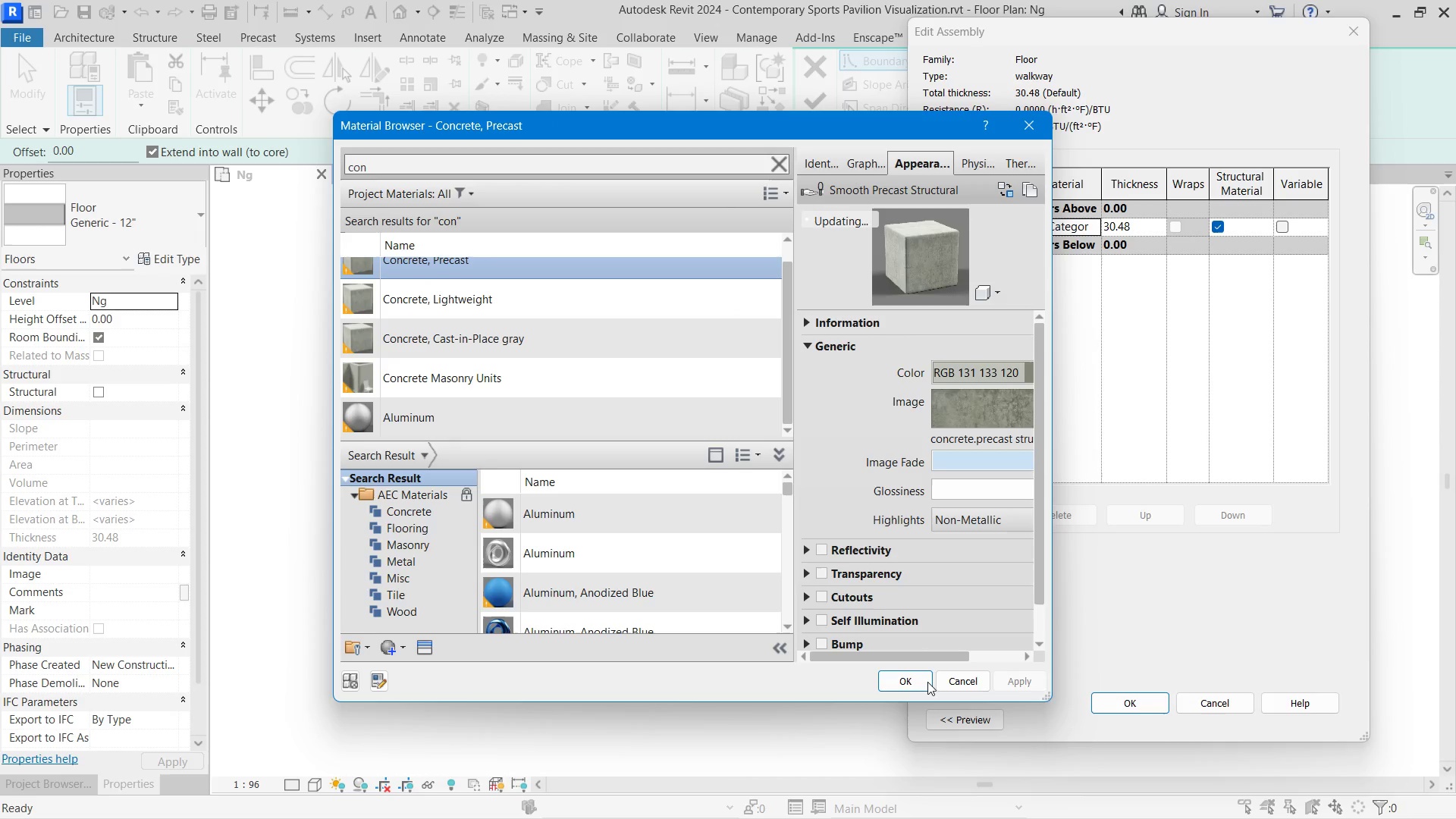 
left_click([908, 678])
 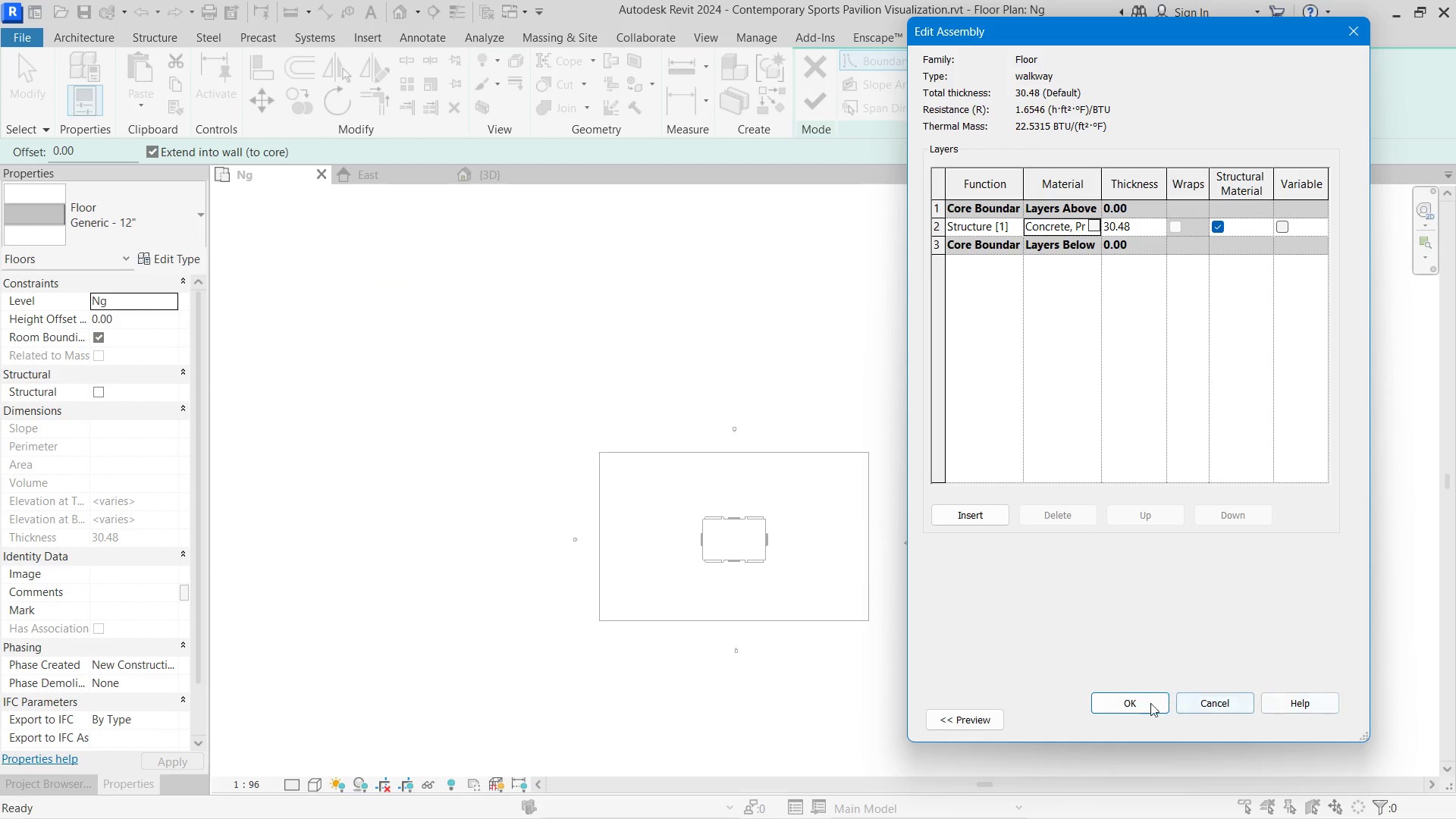 
left_click([1133, 704])
 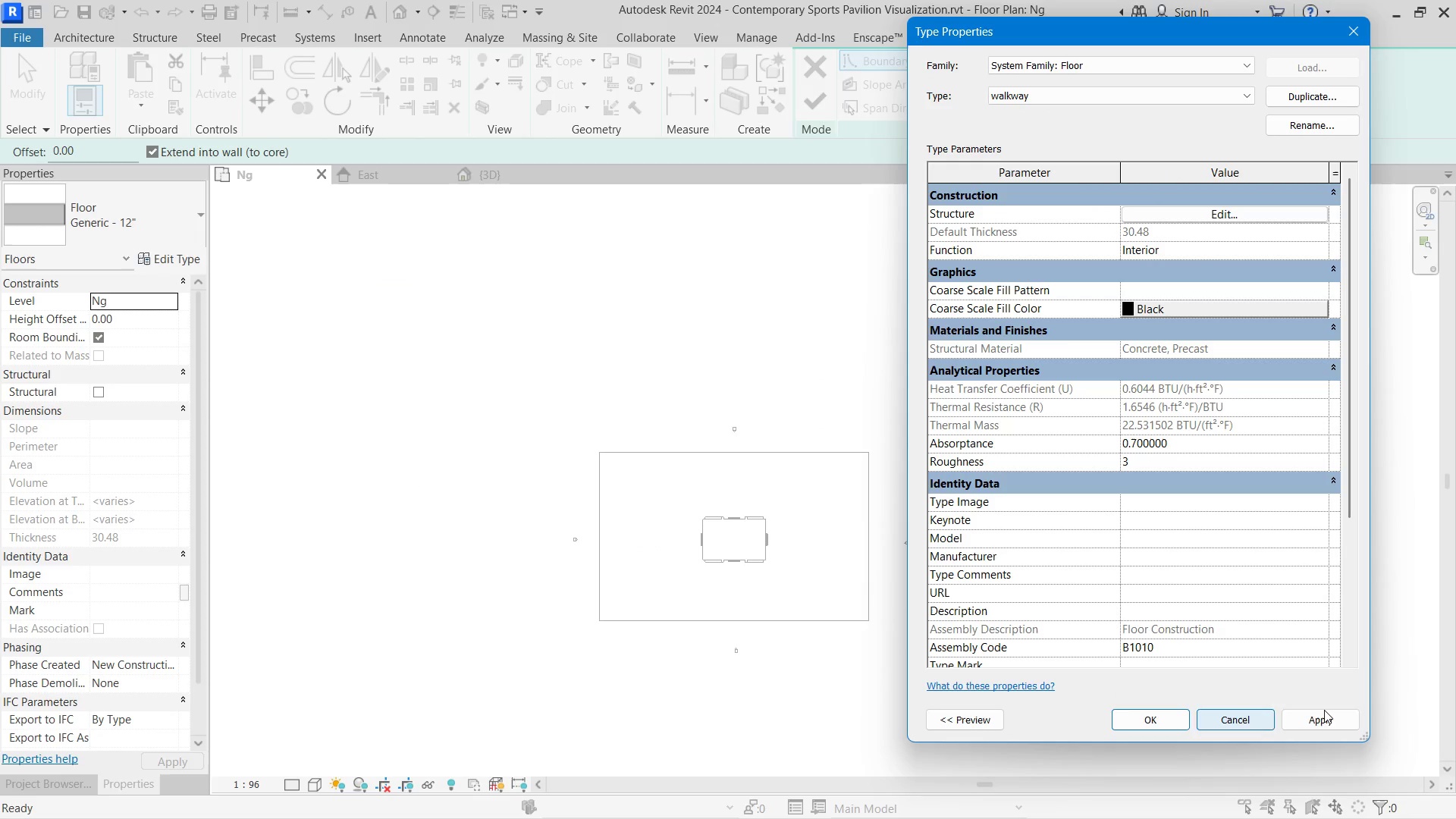 
left_click([1324, 710])
 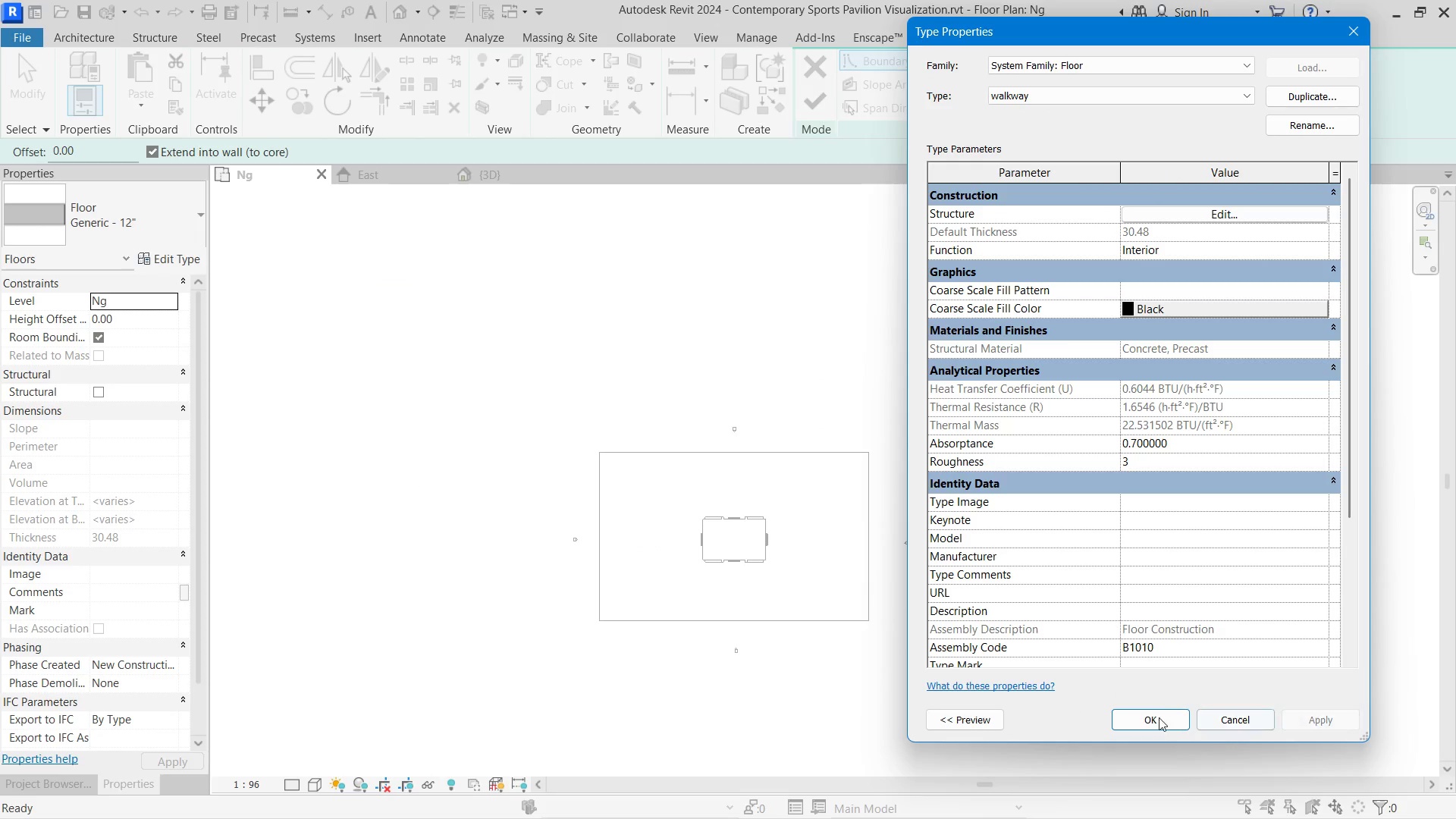 
left_click([1157, 717])
 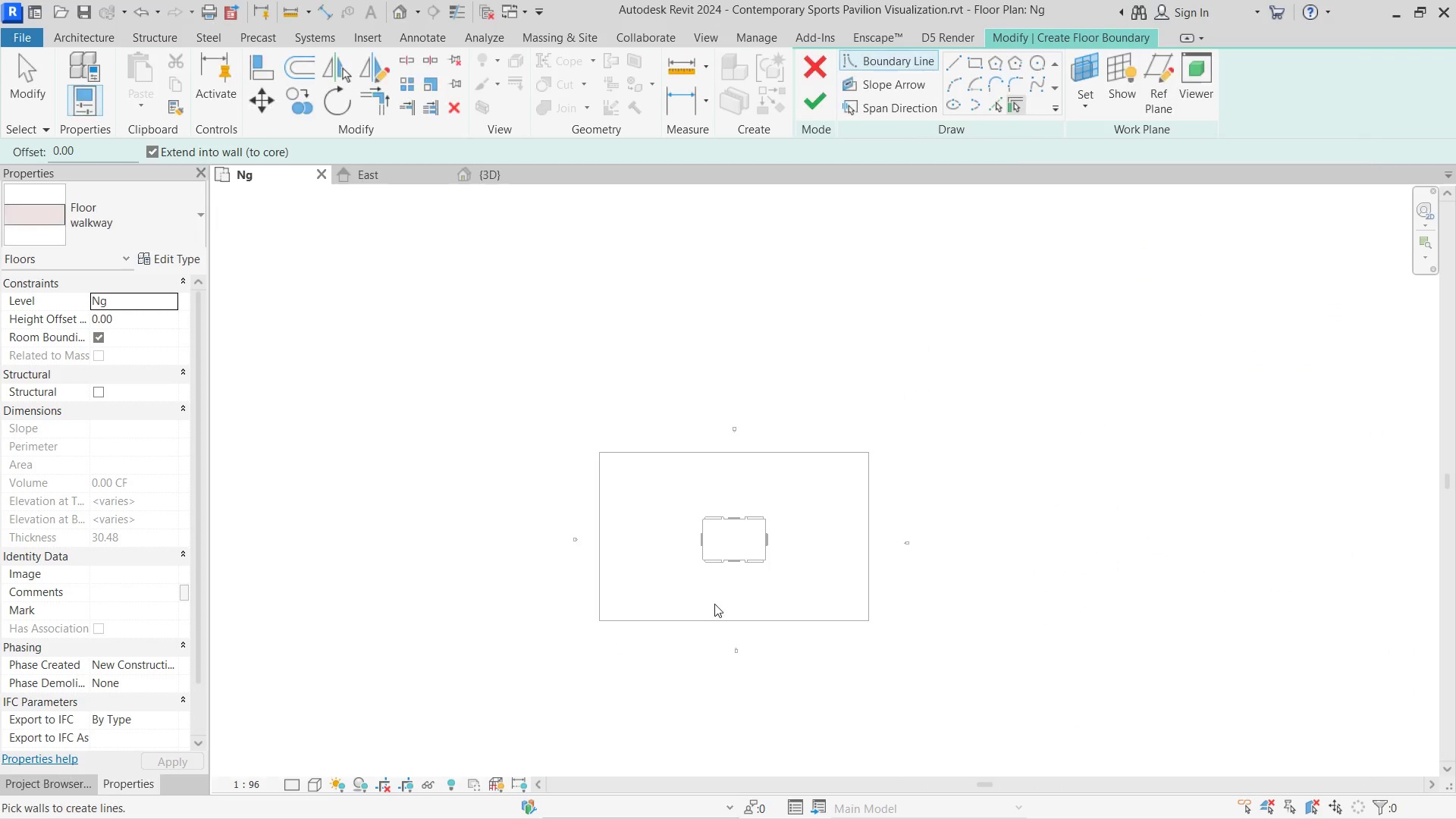 
scroll: coordinate [758, 564], scroll_direction: up, amount: 6.0
 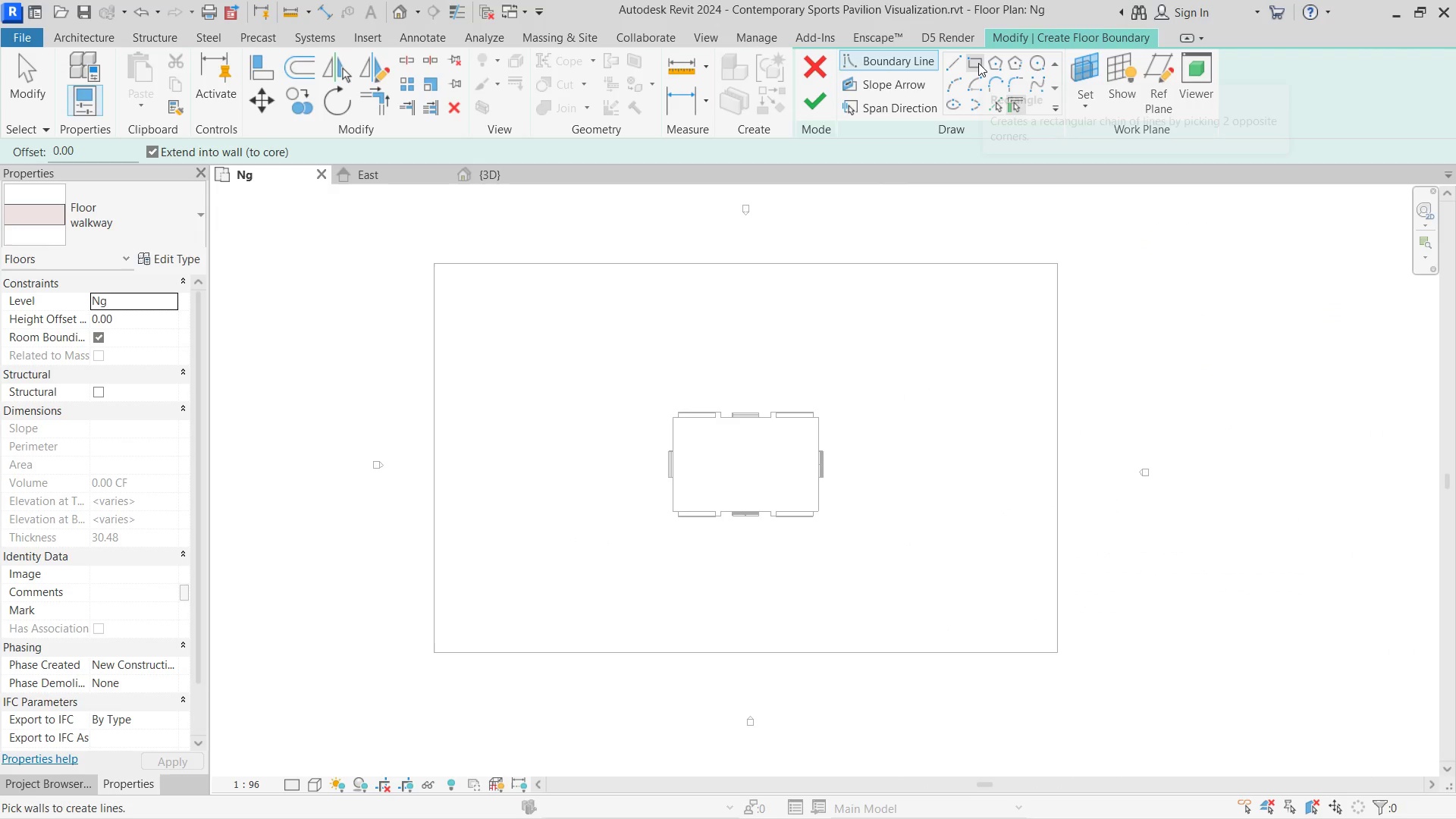 
left_click([978, 63])
 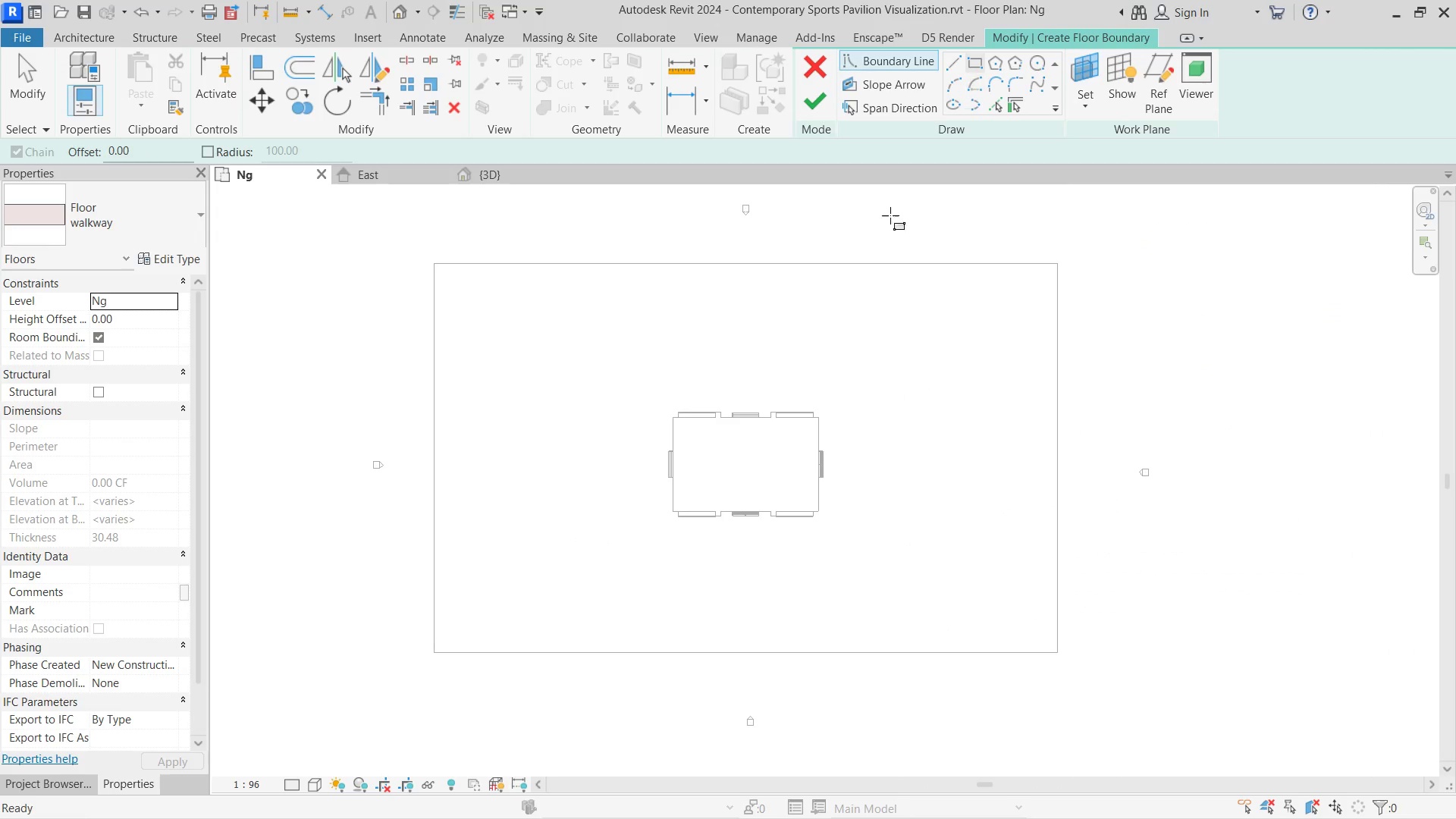 
scroll: coordinate [692, 465], scroll_direction: up, amount: 13.0
 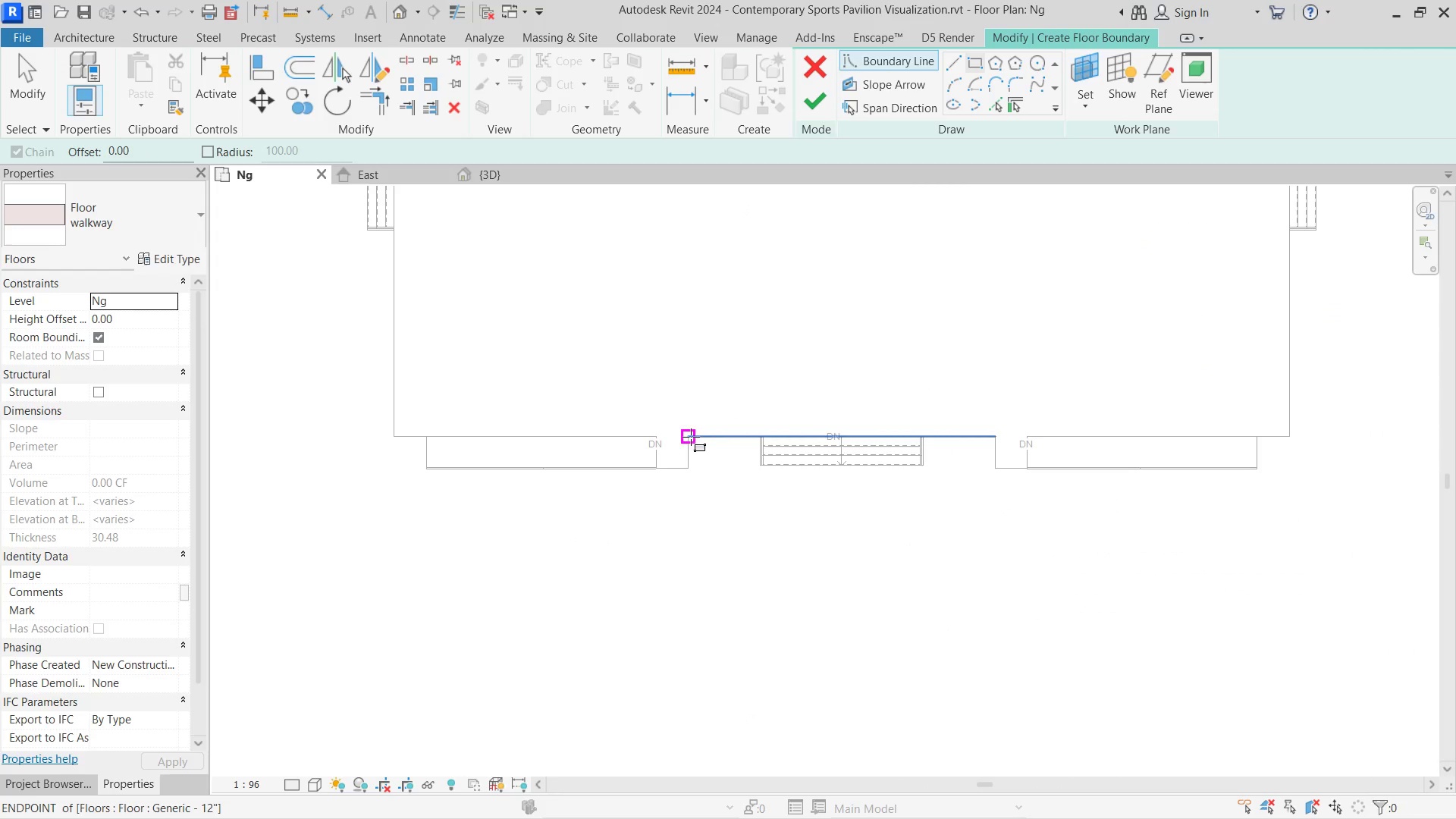 
left_click([691, 437])
 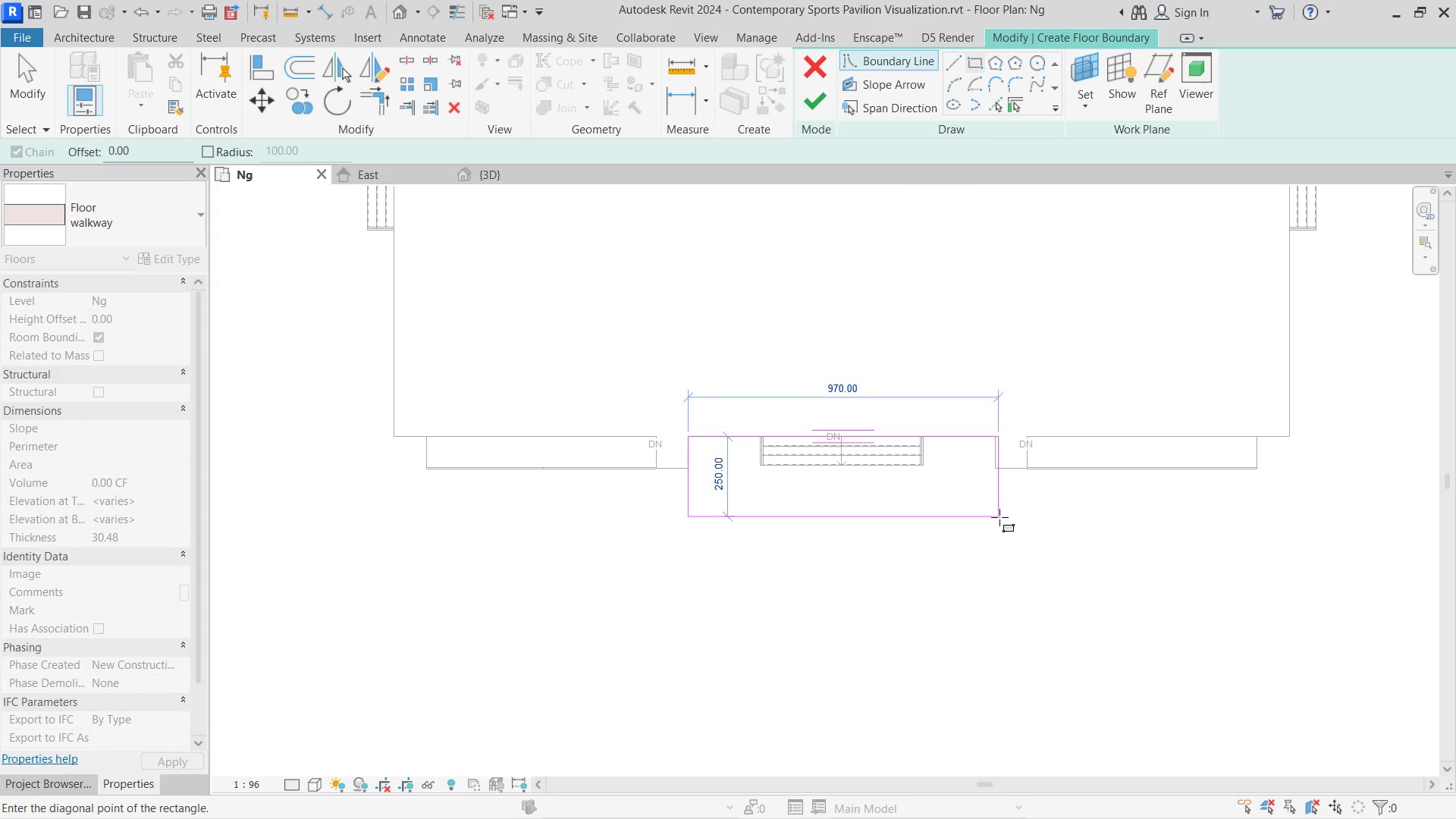 
left_click([995, 520])
 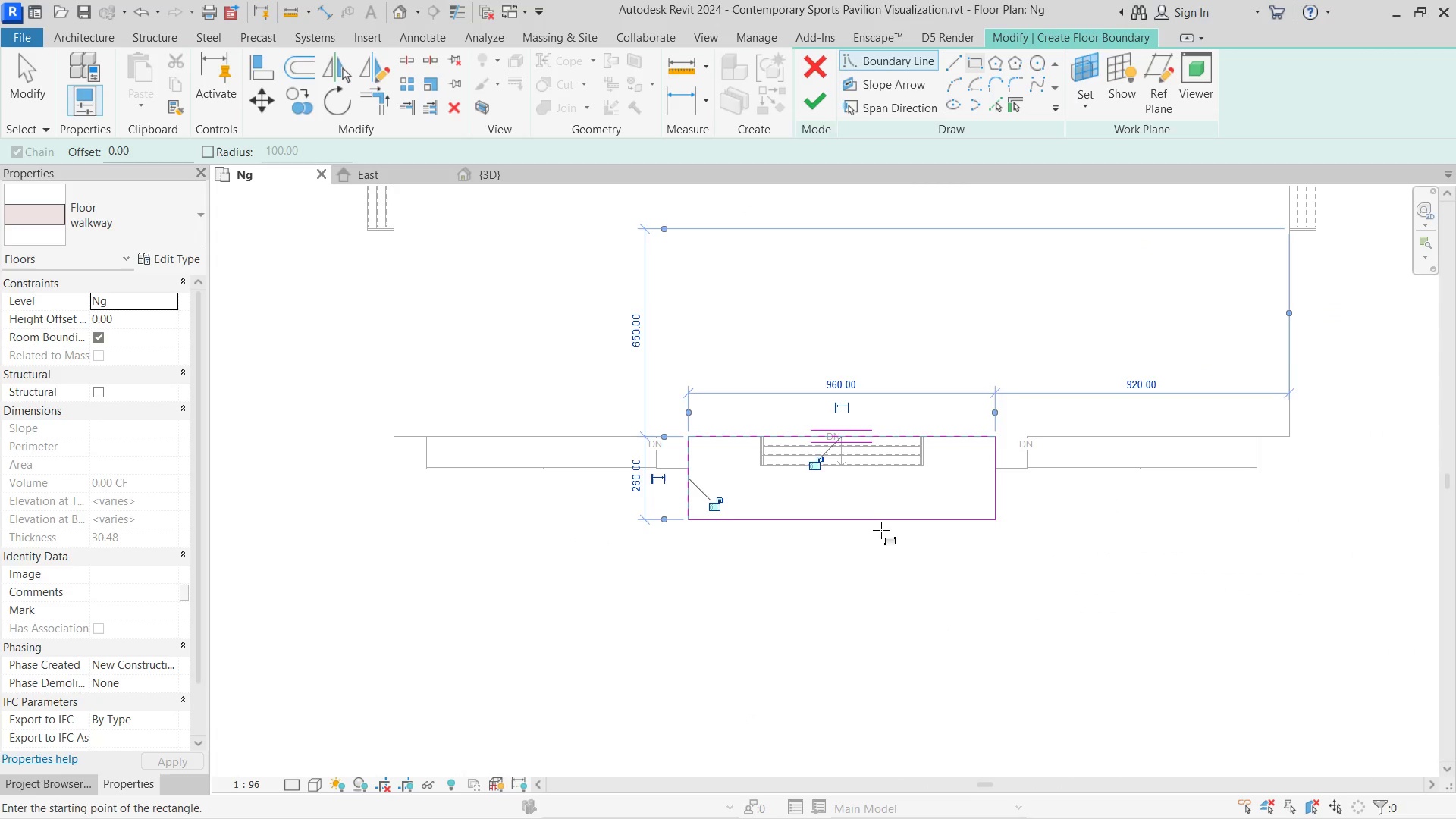 
key(Escape)
 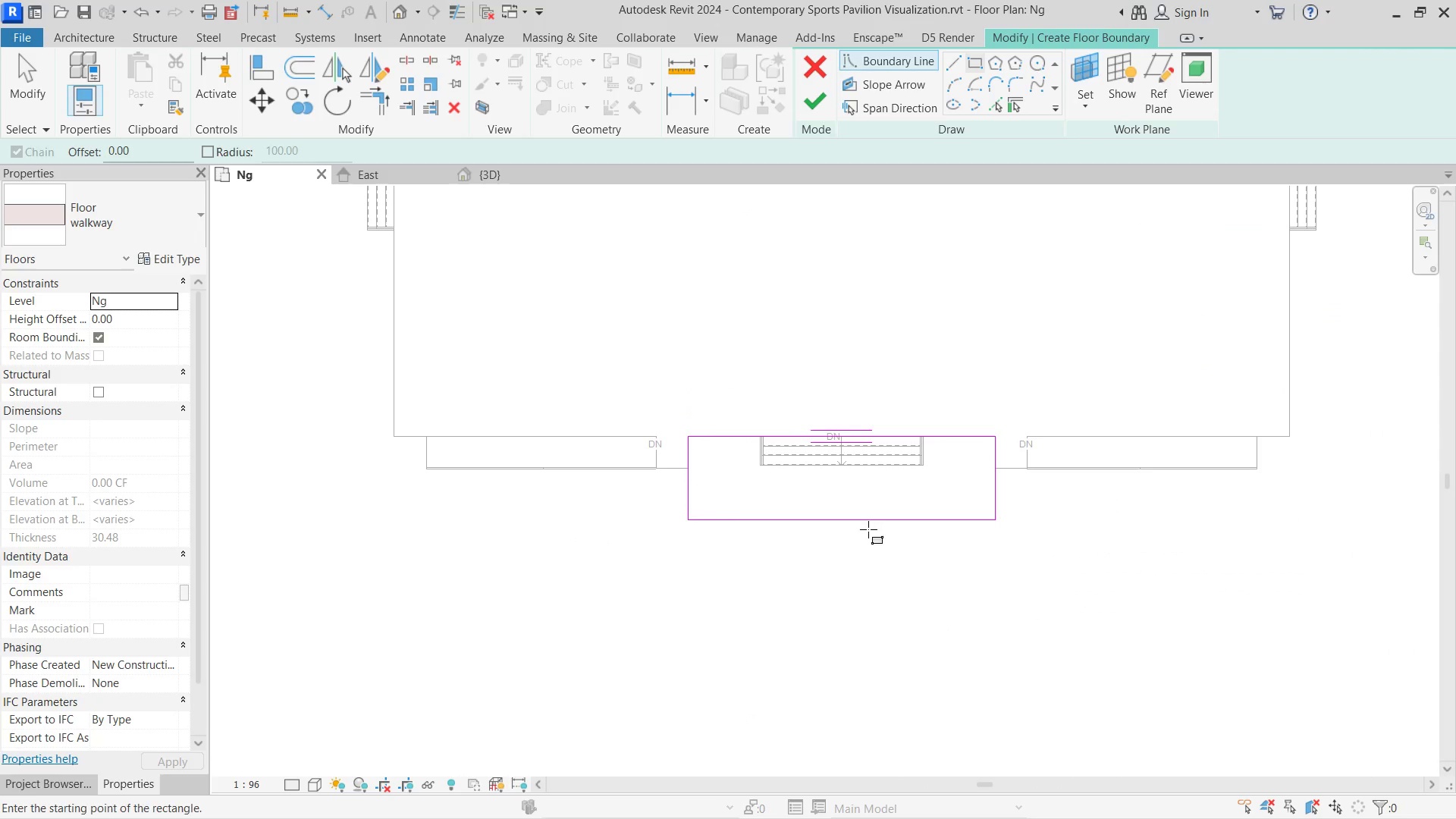 
key(Escape)
 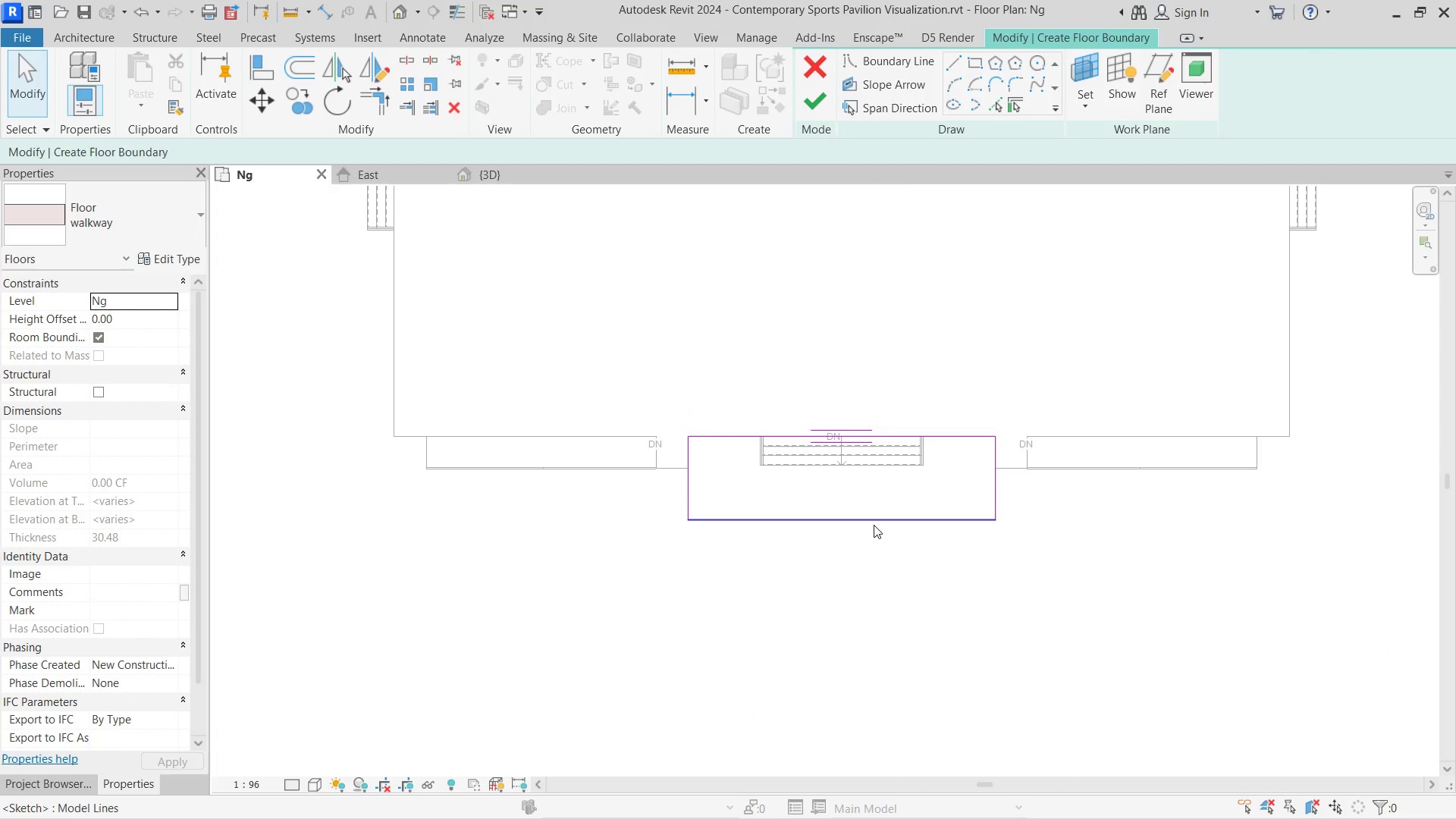 
left_click([874, 525])
 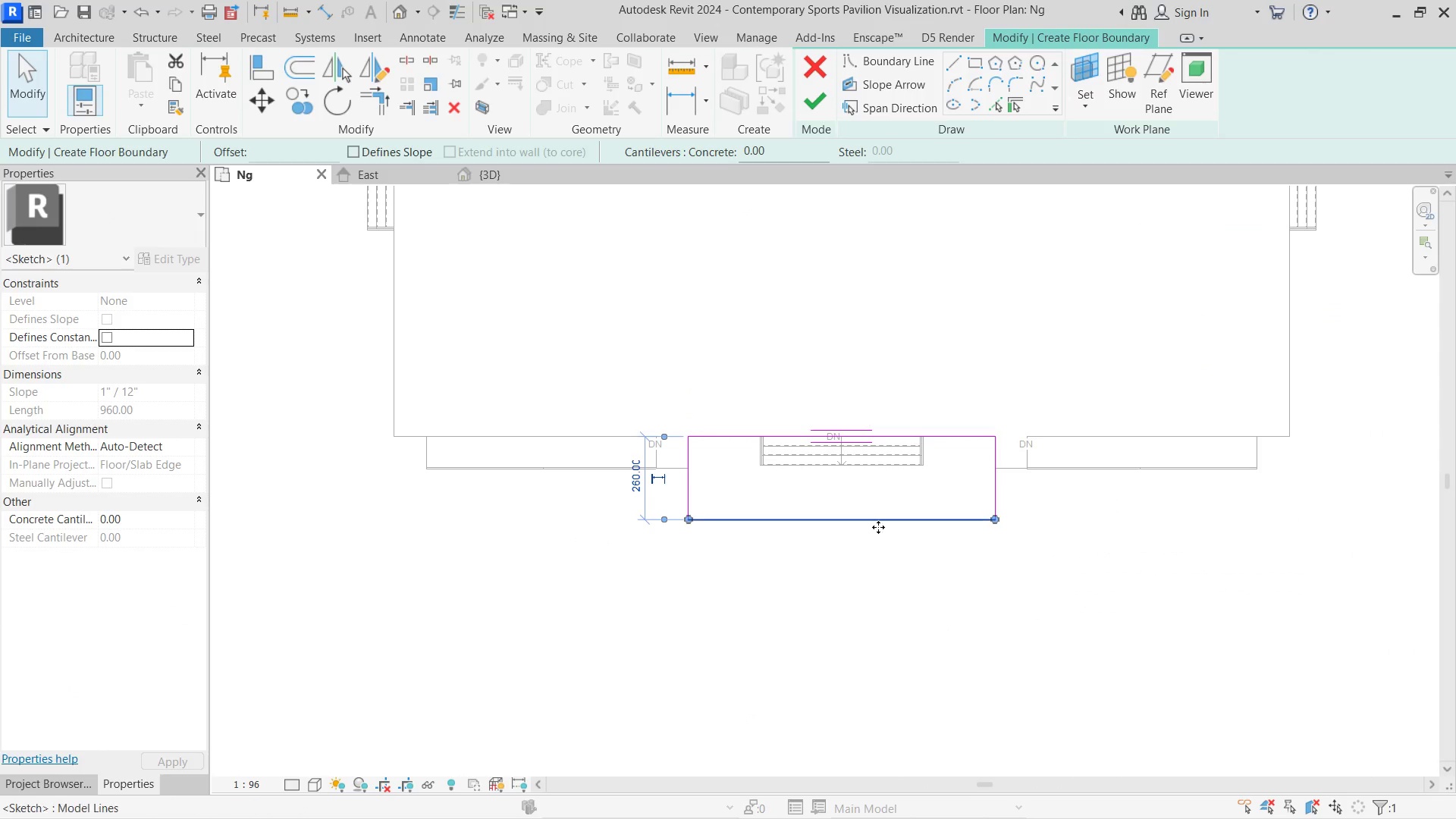 
left_click_drag(start_coordinate=[878, 527], to_coordinate=[856, 685])
 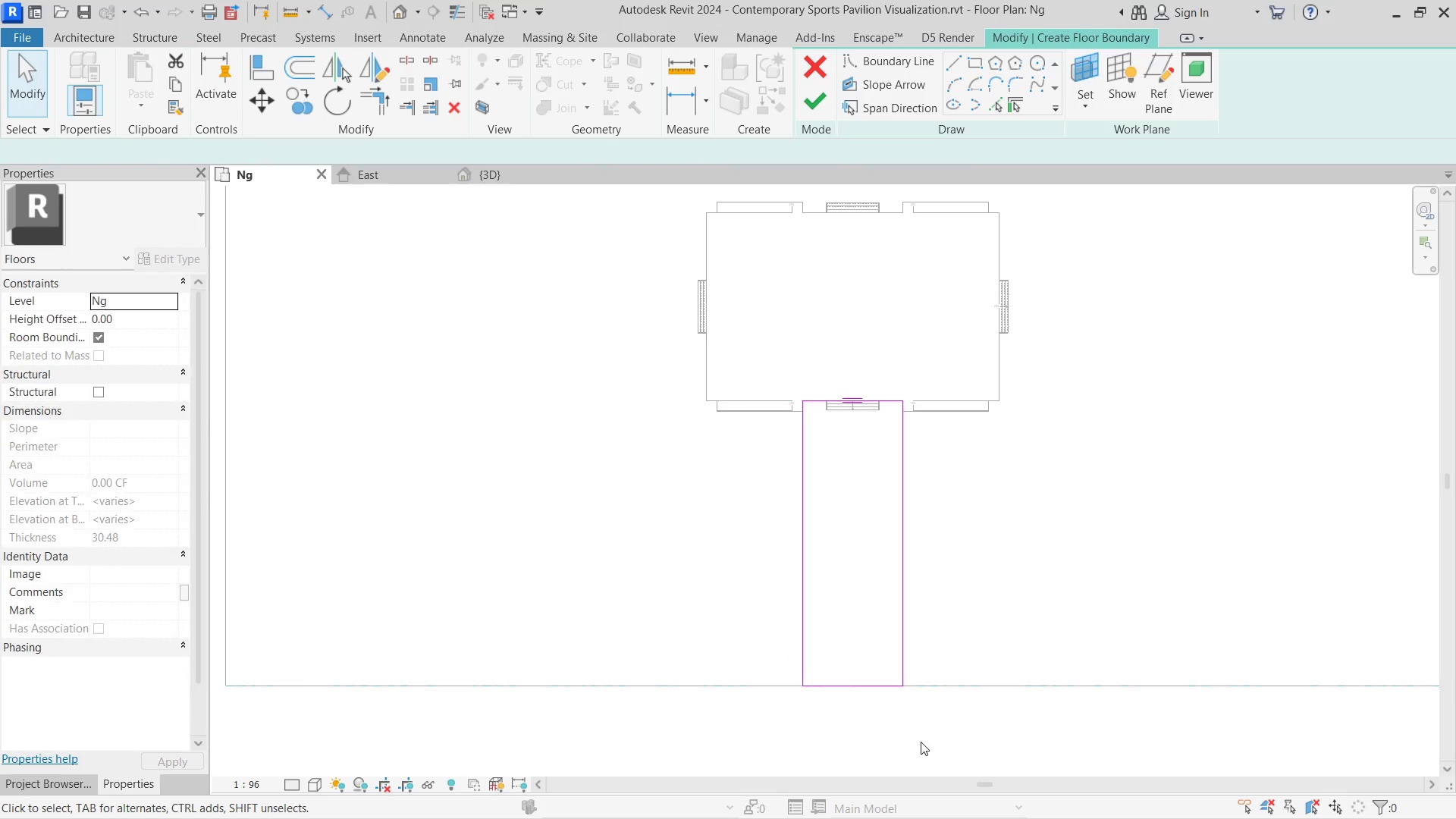 
scroll: coordinate [856, 585], scroll_direction: down, amount: 8.0
 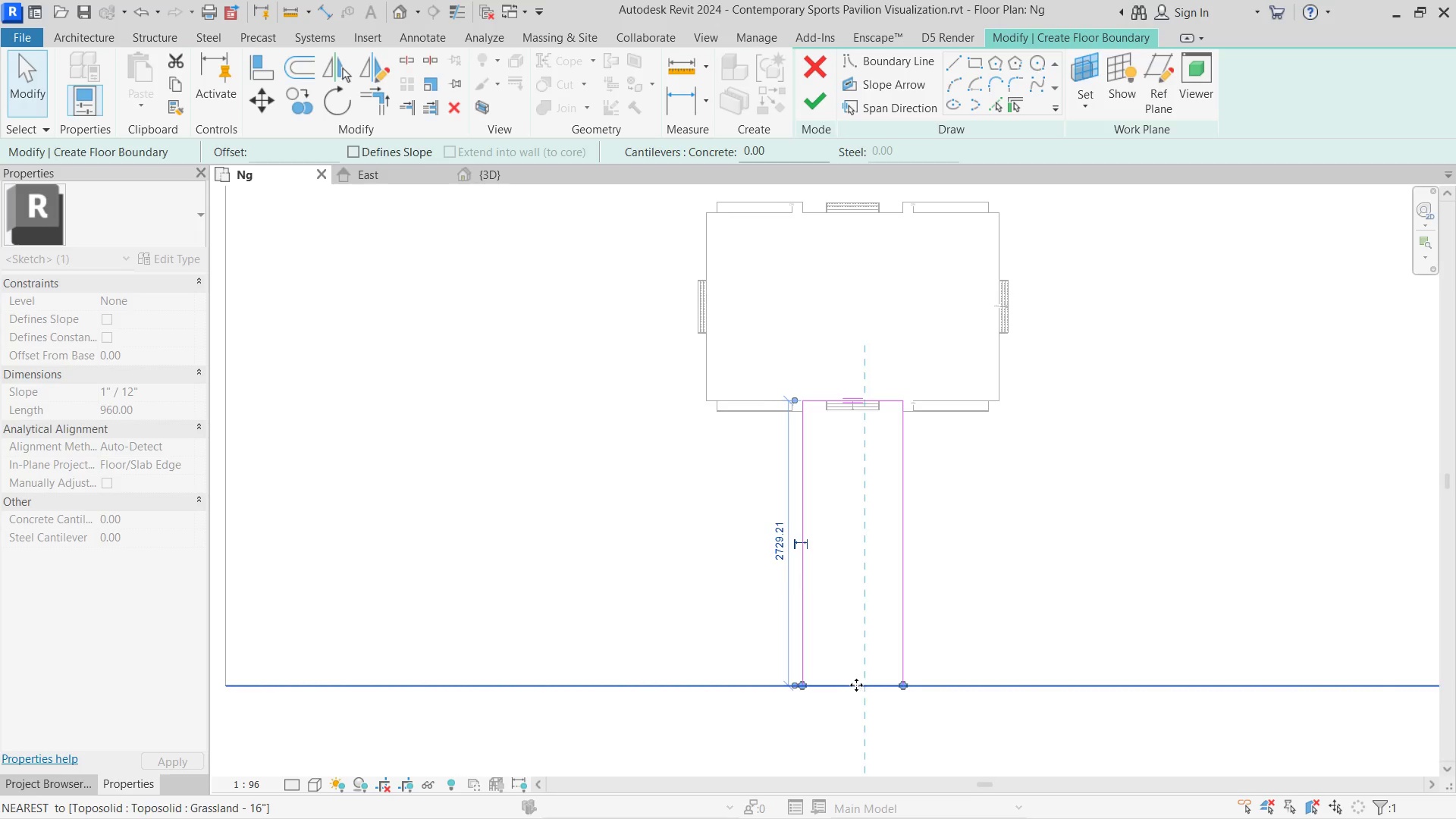 
left_click_drag(start_coordinate=[921, 742], to_coordinate=[834, 462])
 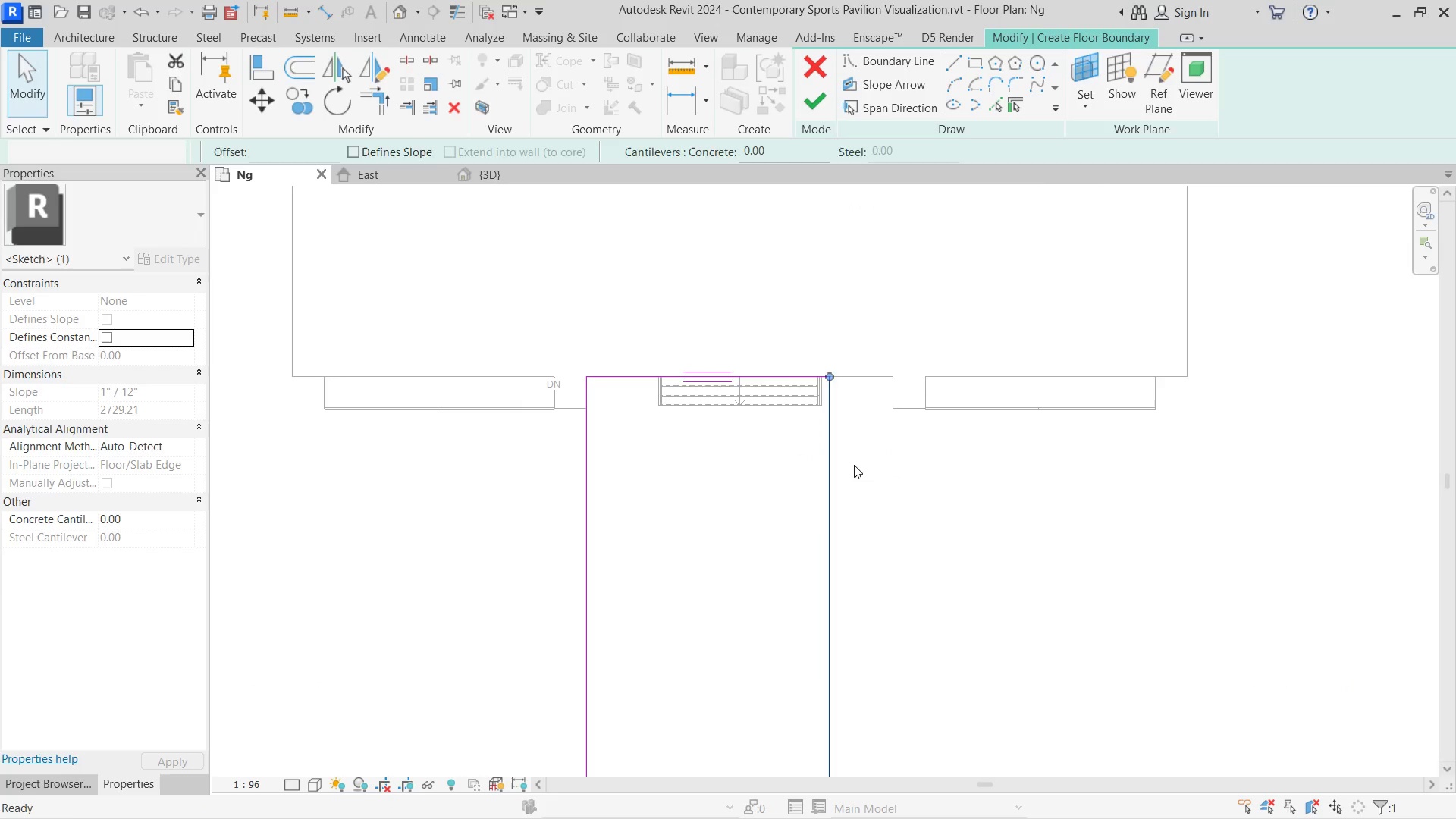 
scroll: coordinate [852, 629], scroll_direction: down, amount: 2.0
 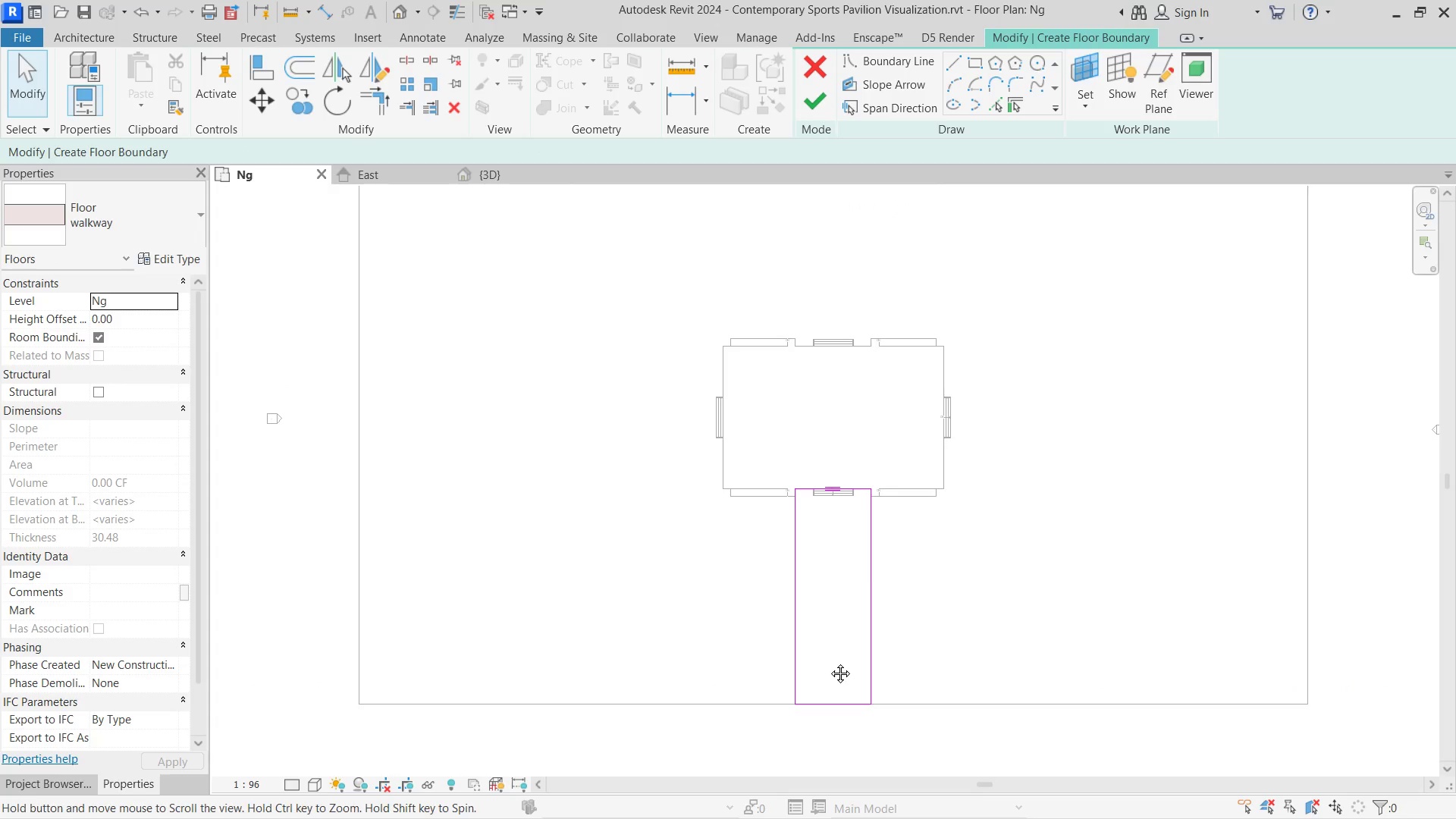 
scroll: coordinate [870, 498], scroll_direction: up, amount: 10.0
 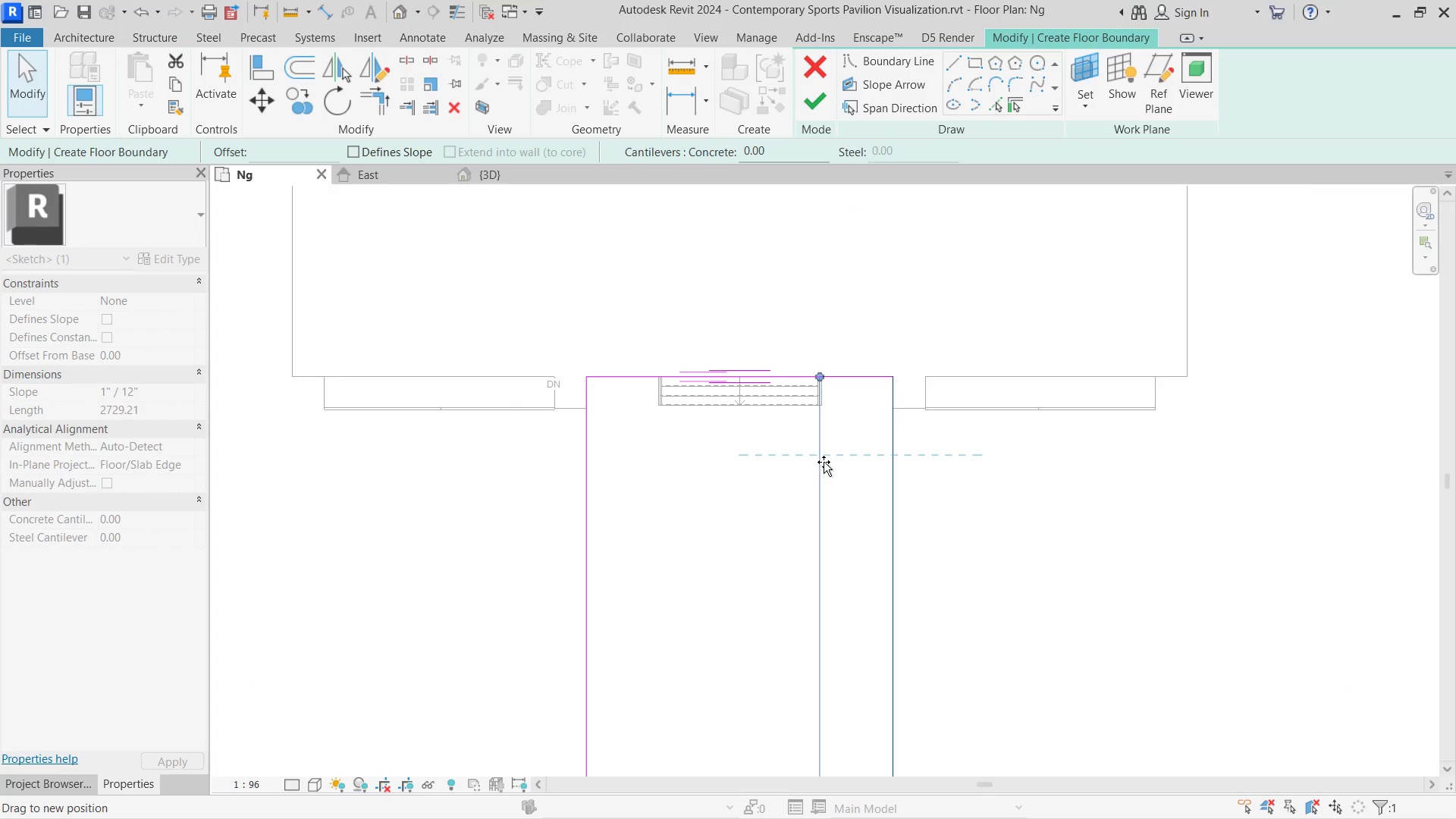 
key(Control+Z)
 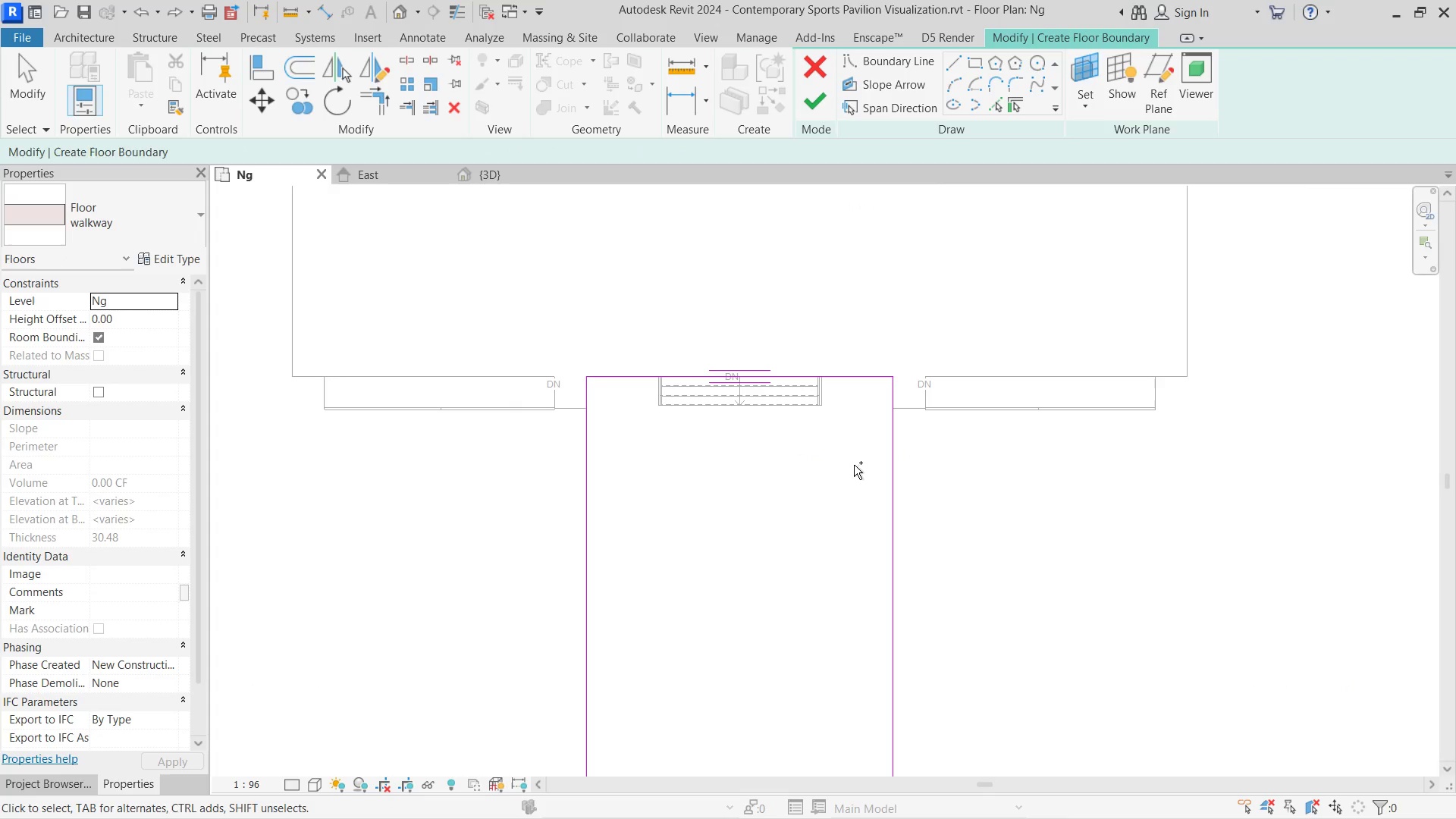 
key(Control+Z)
 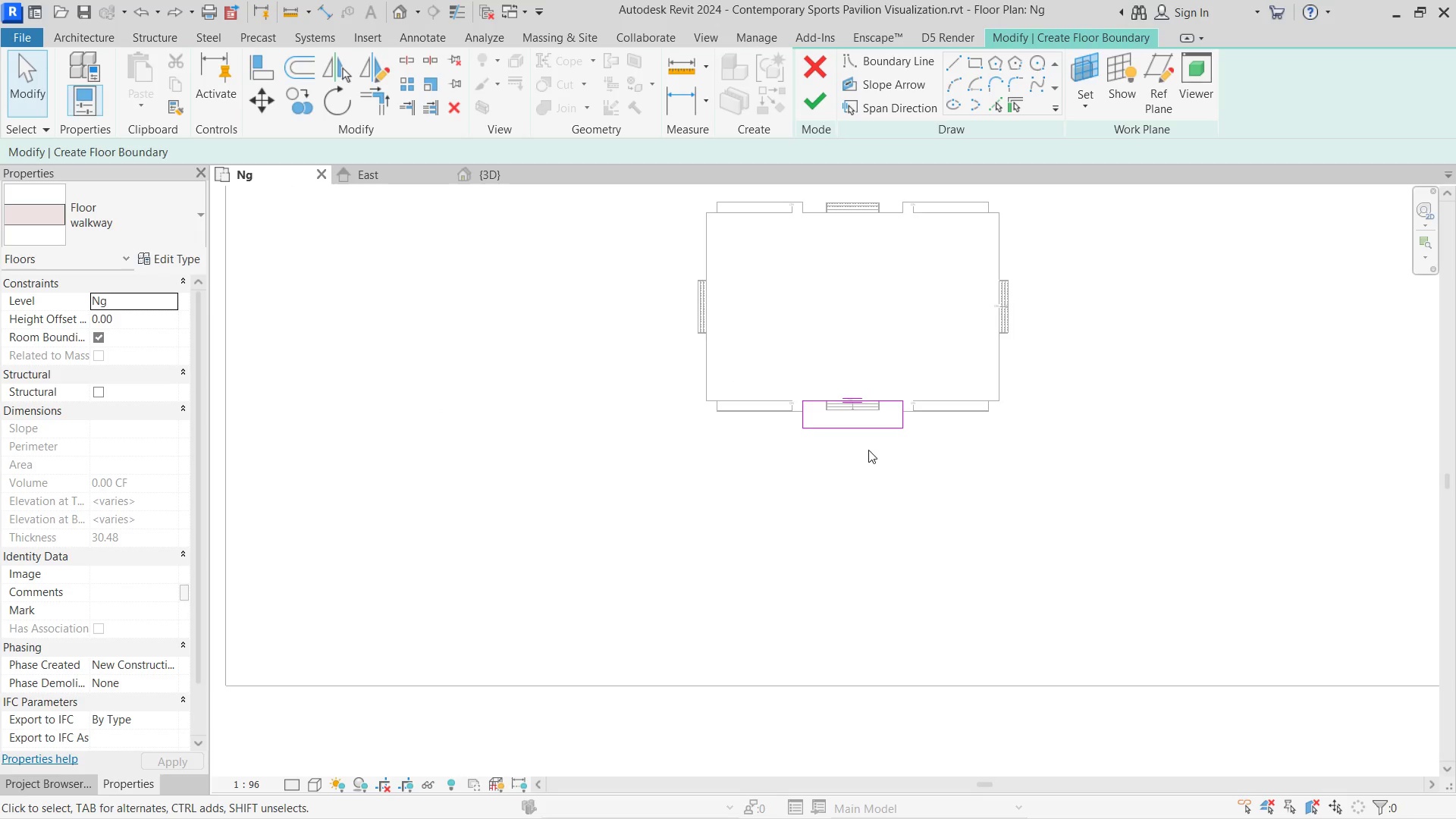 
key(A)
 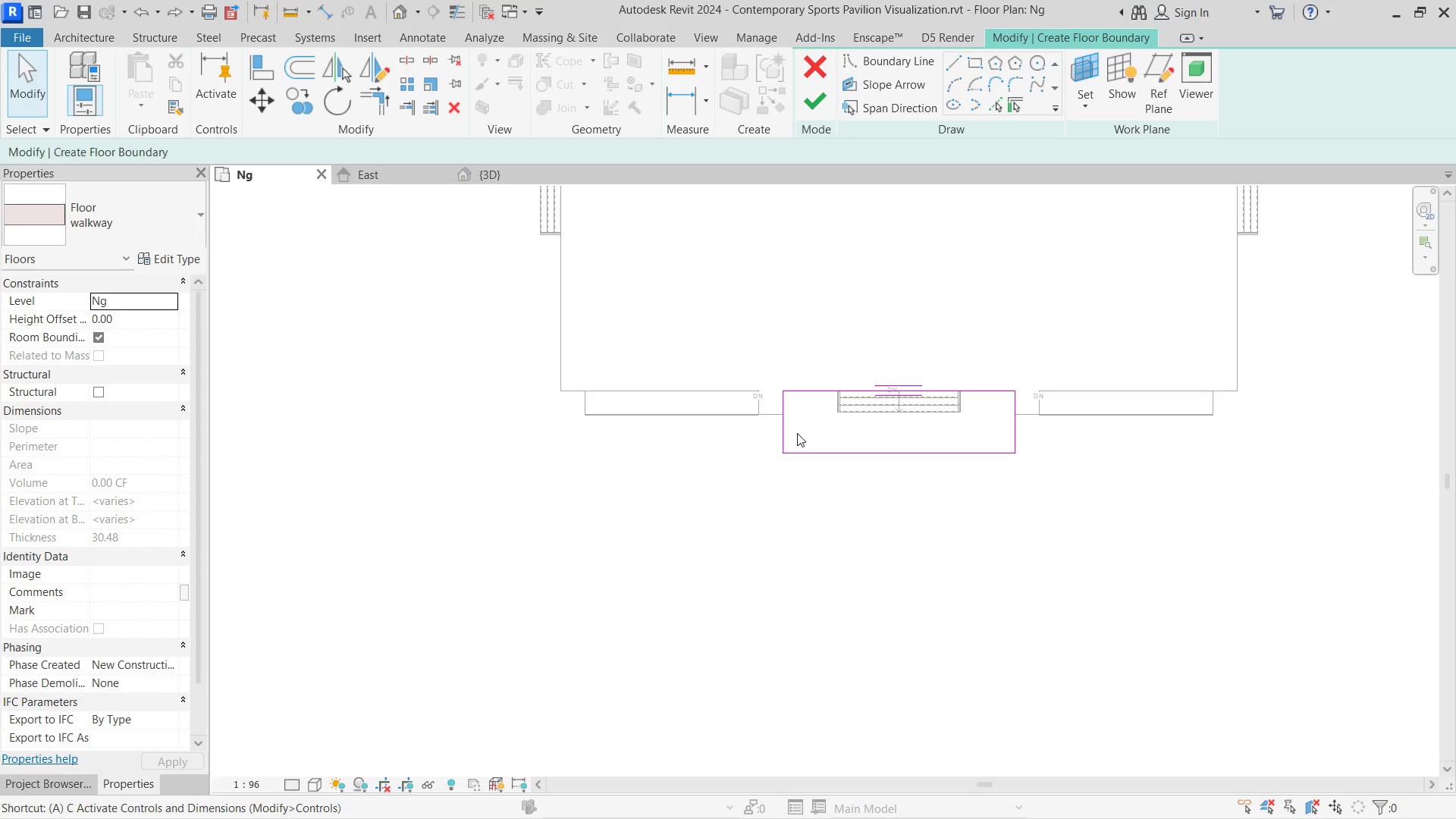 
scroll: coordinate [738, 412], scroll_direction: up, amount: 6.0
 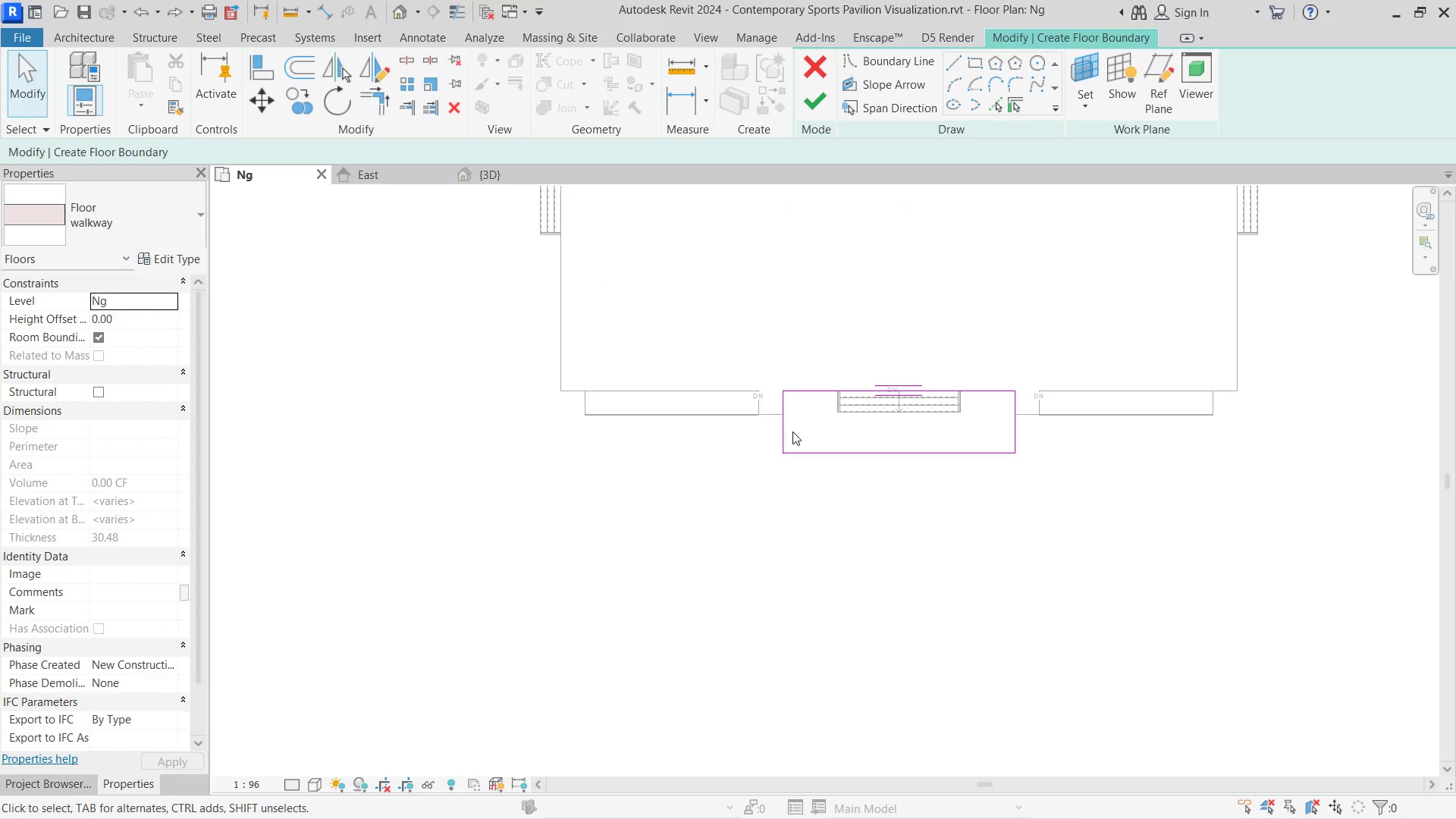 
key(L)
 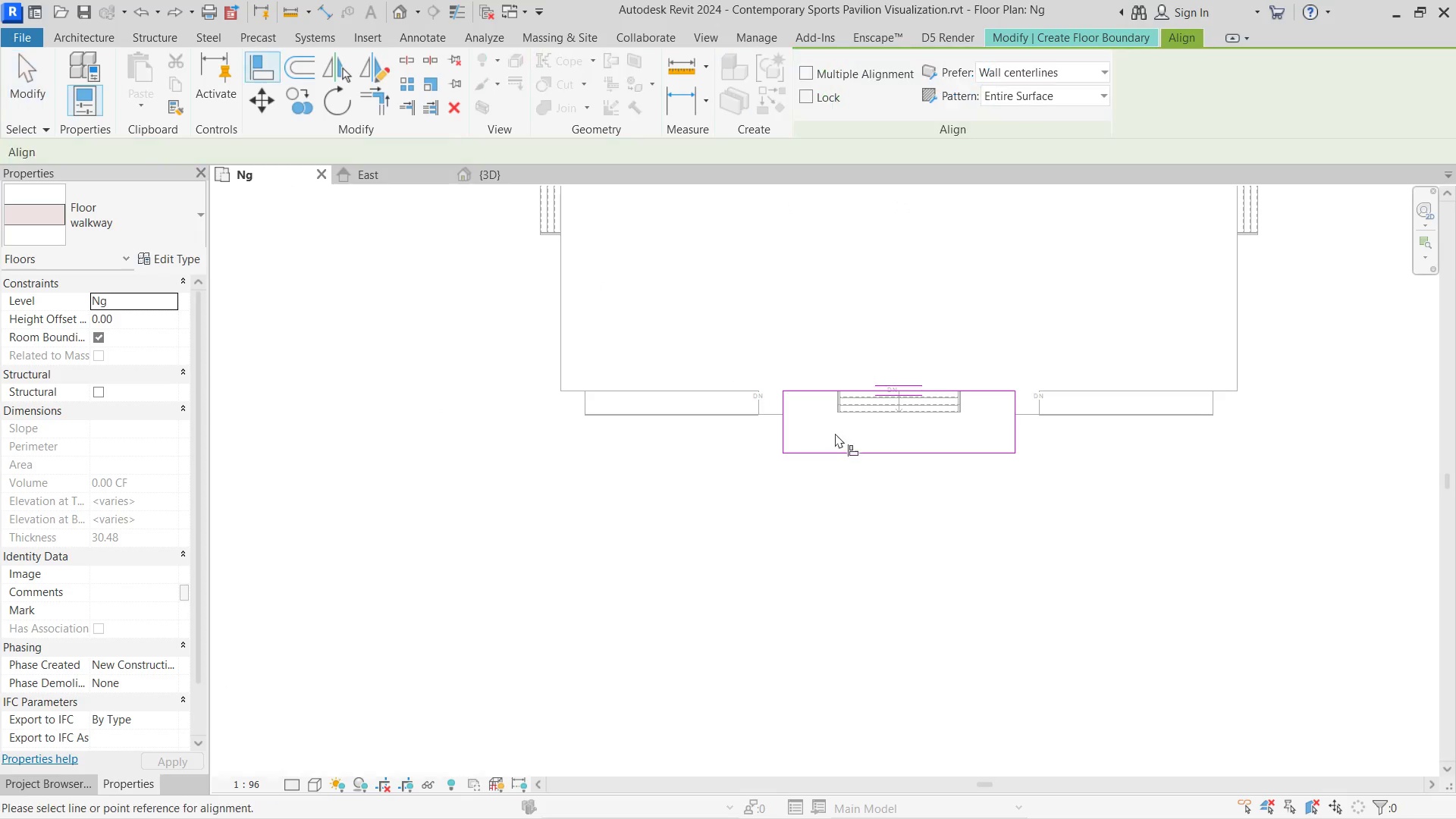 
scroll: coordinate [857, 444], scroll_direction: up, amount: 6.0
 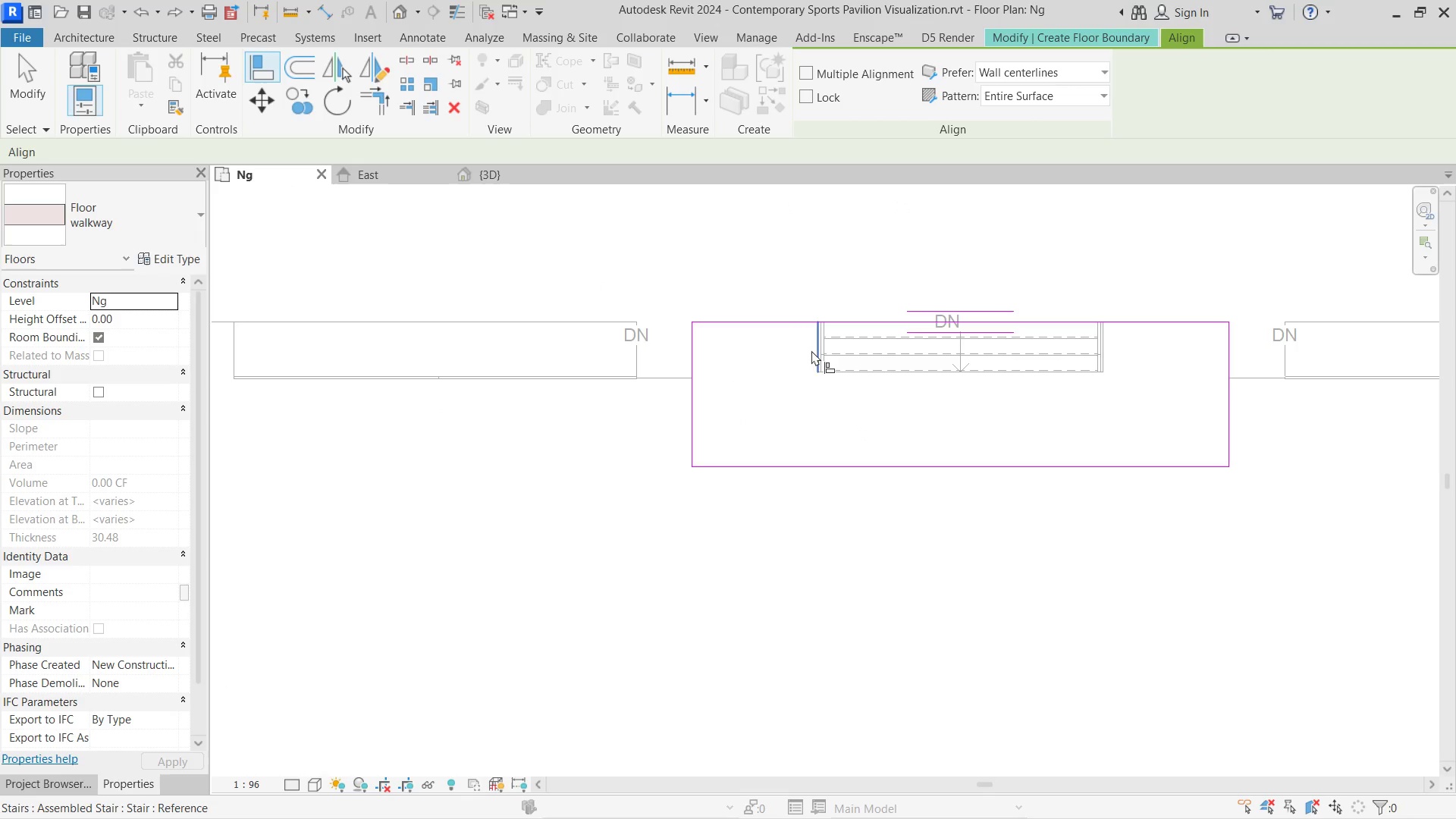 
left_click([811, 350])
 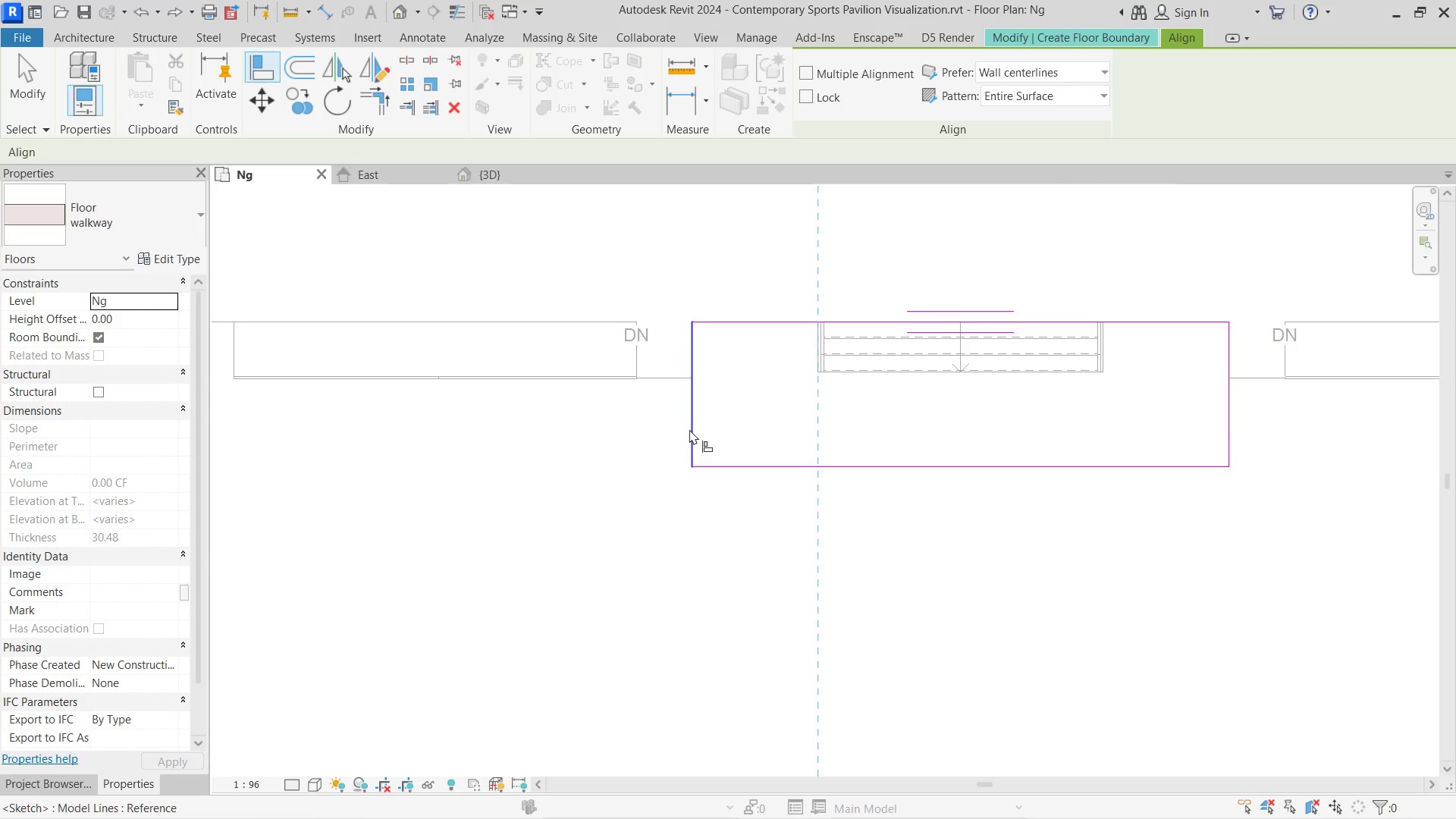 
left_click([689, 429])
 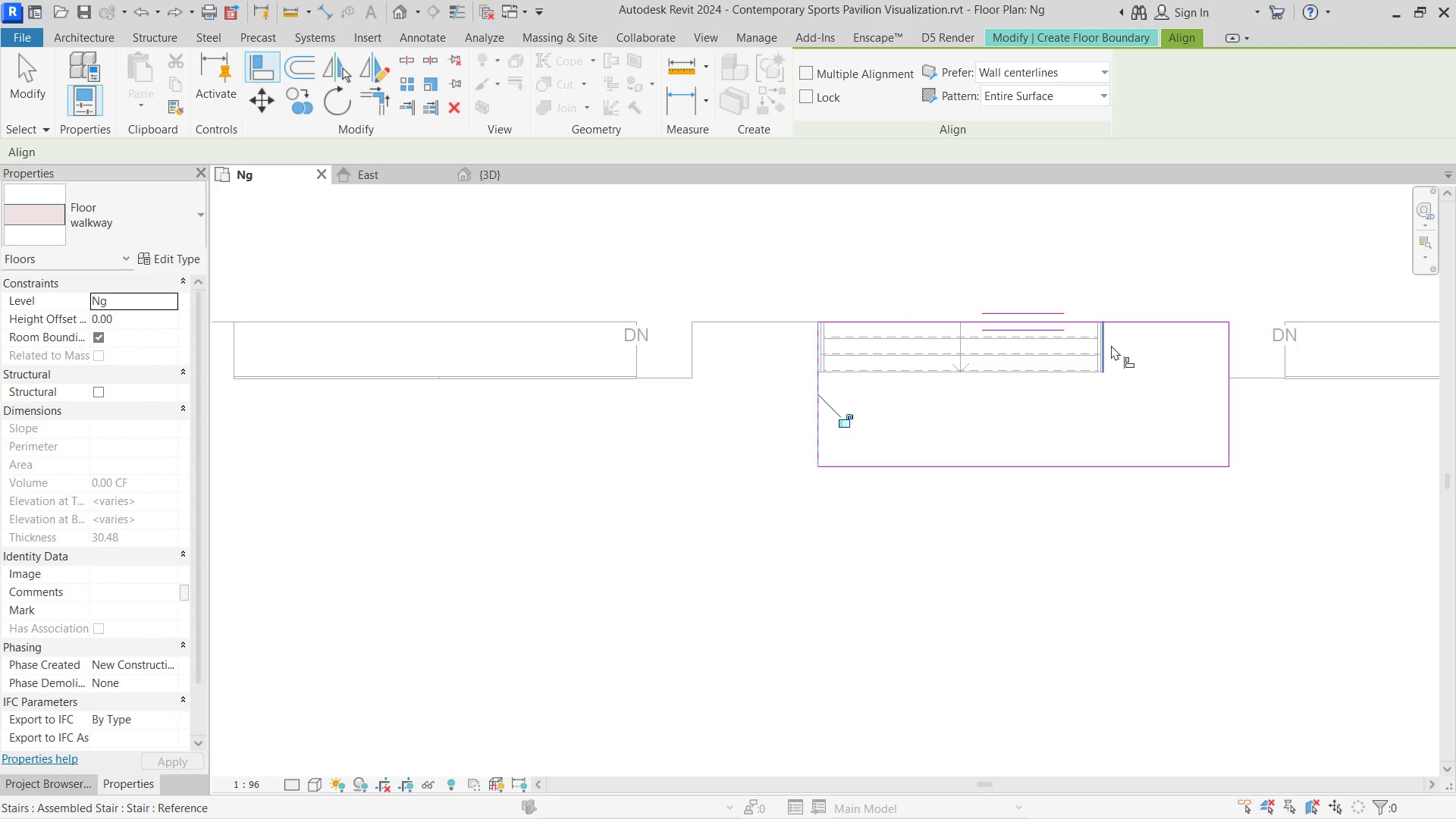 
left_click([1111, 347])
 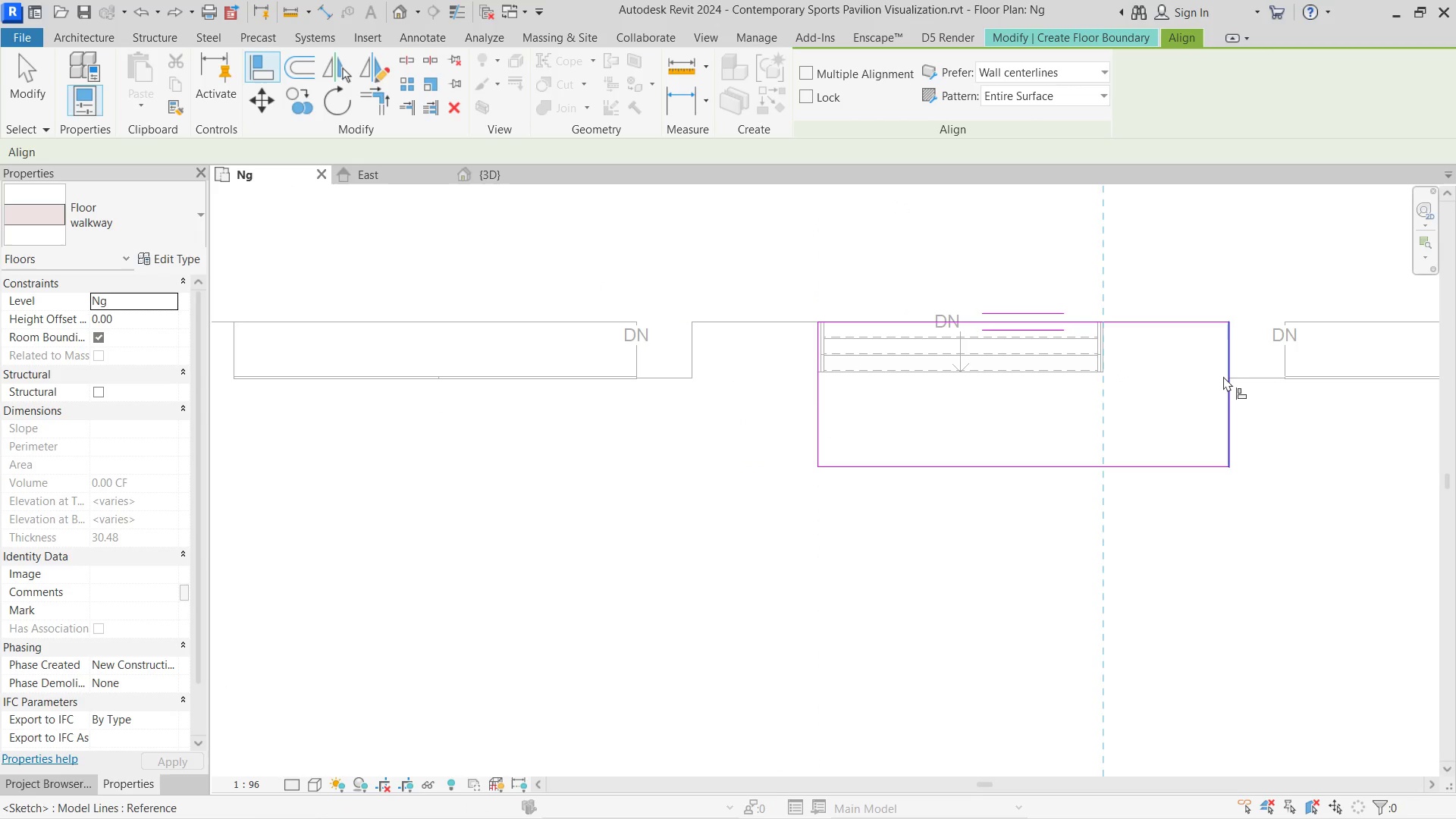 
left_click([1223, 376])
 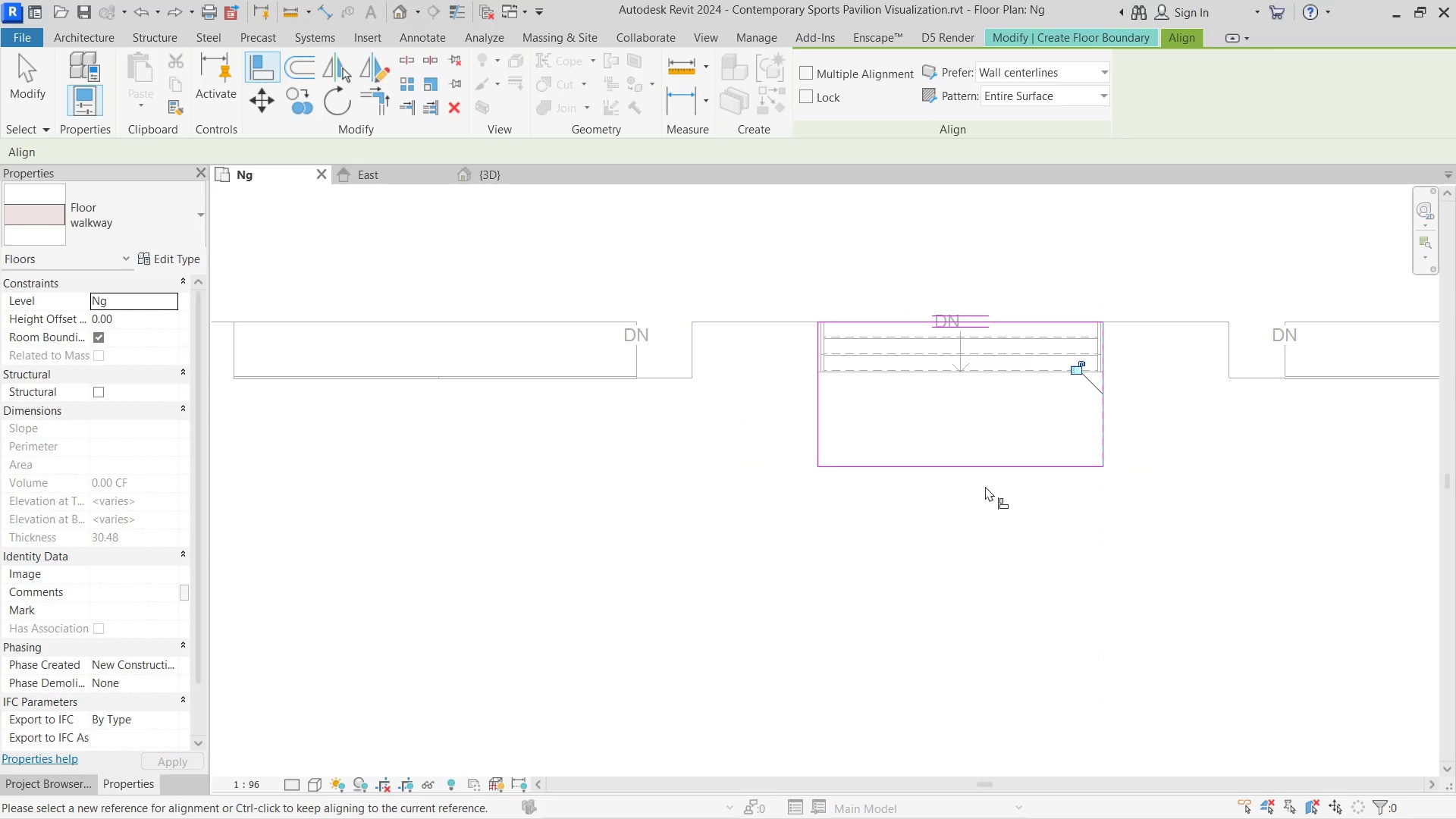 
key(Escape)
 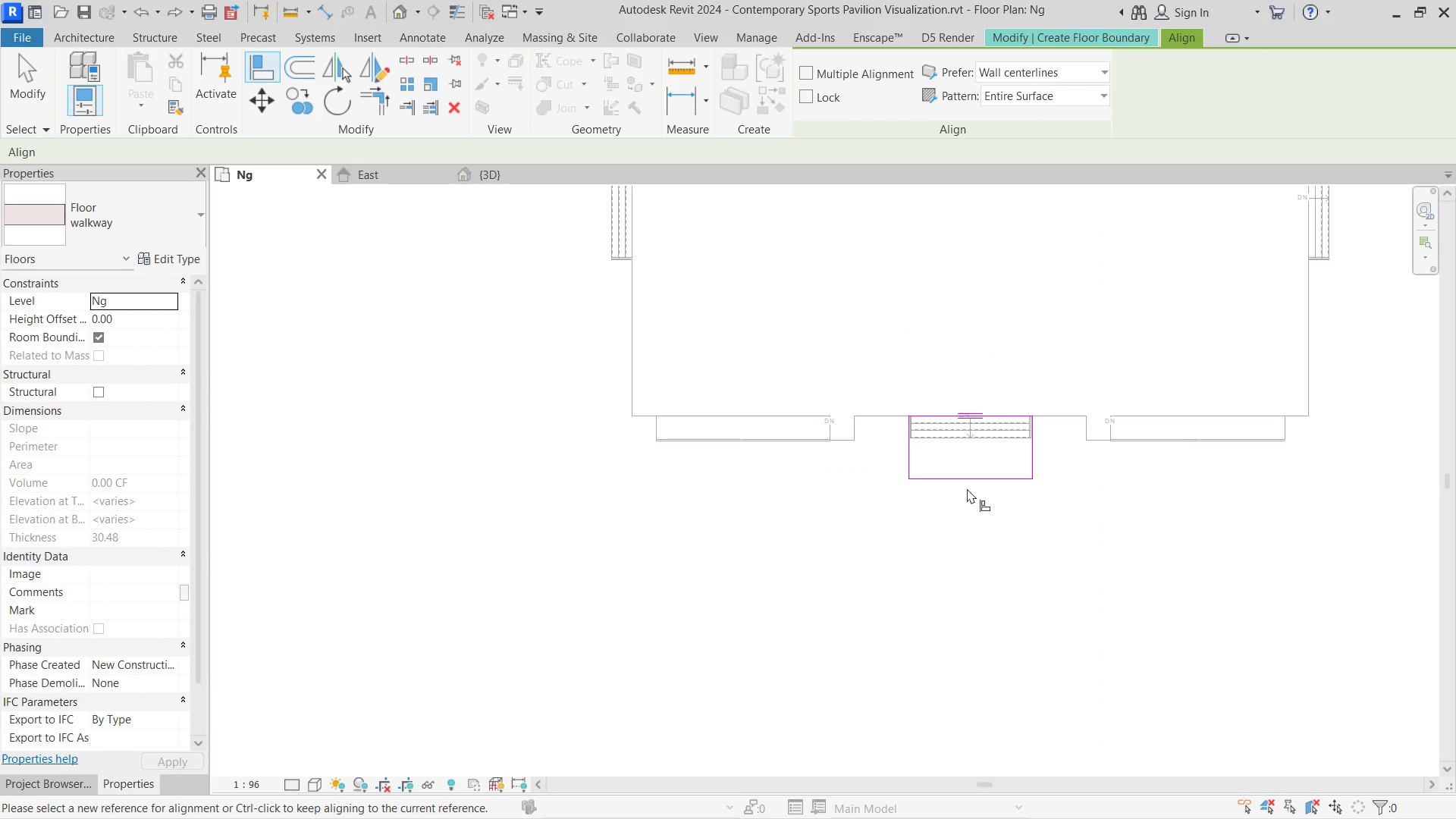 
key(Escape)
 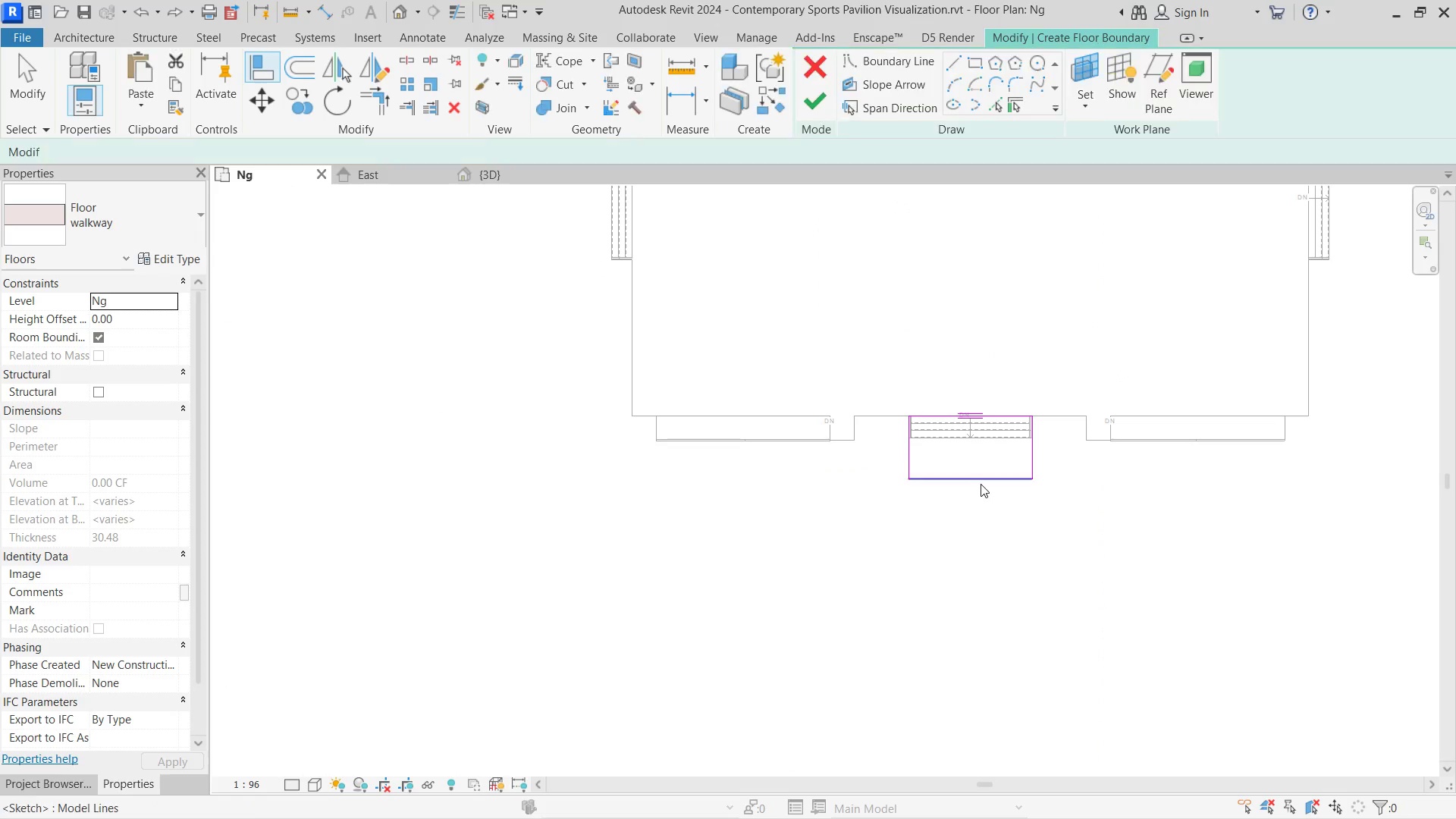 
scroll: coordinate [971, 488], scroll_direction: down, amount: 6.0
 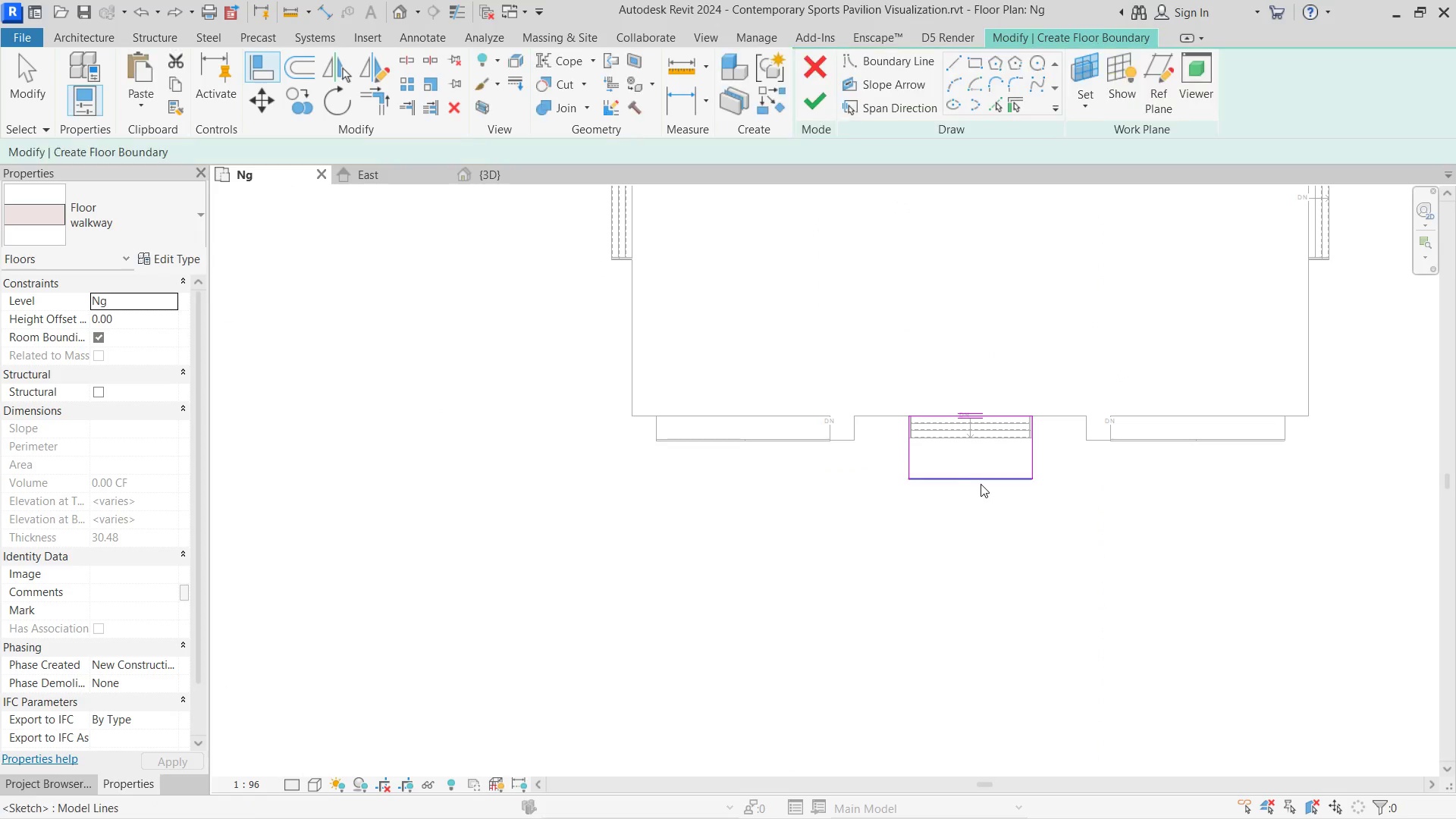 
left_click([982, 484])
 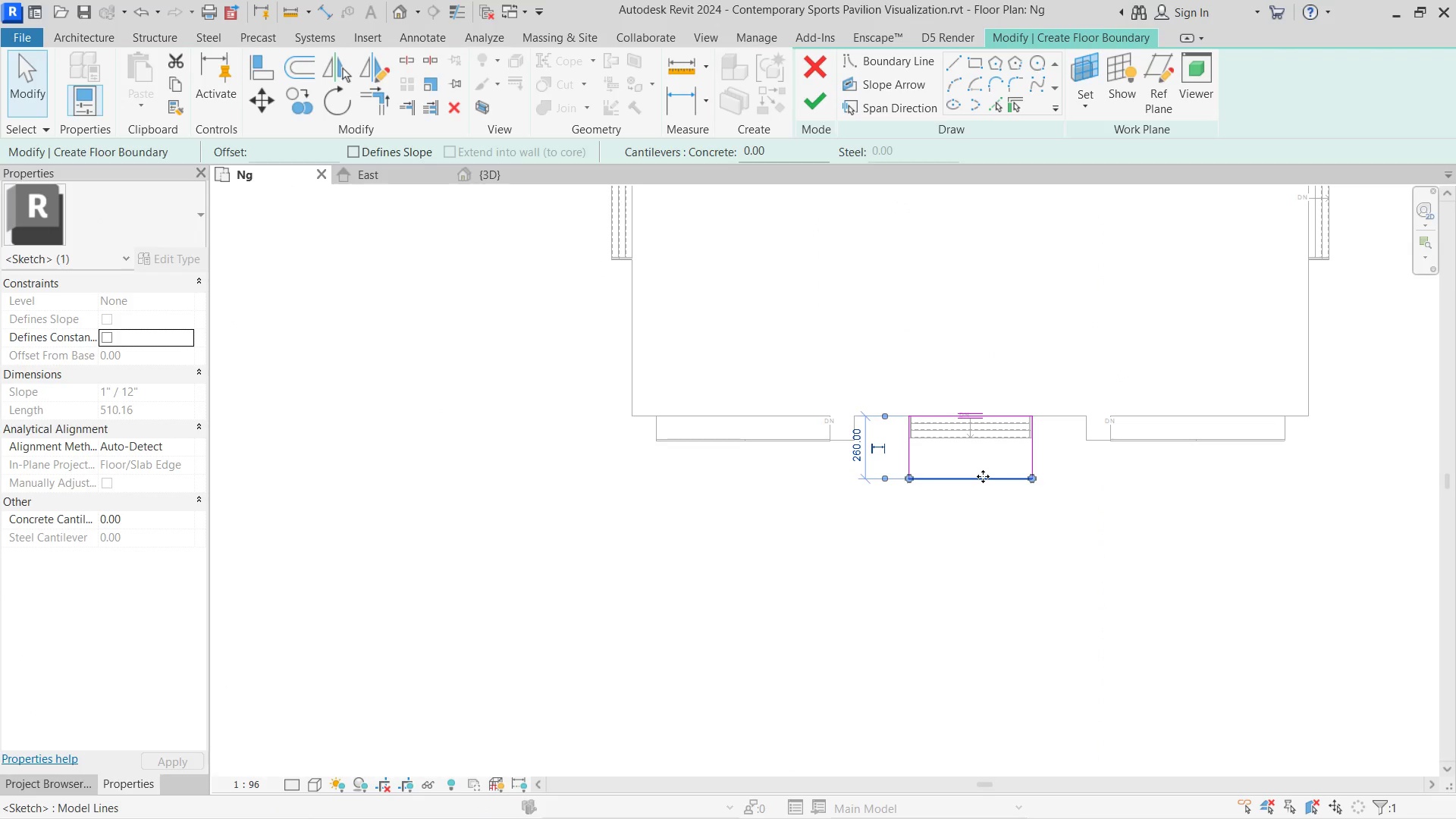 
left_click_drag(start_coordinate=[983, 476], to_coordinate=[937, 698])
 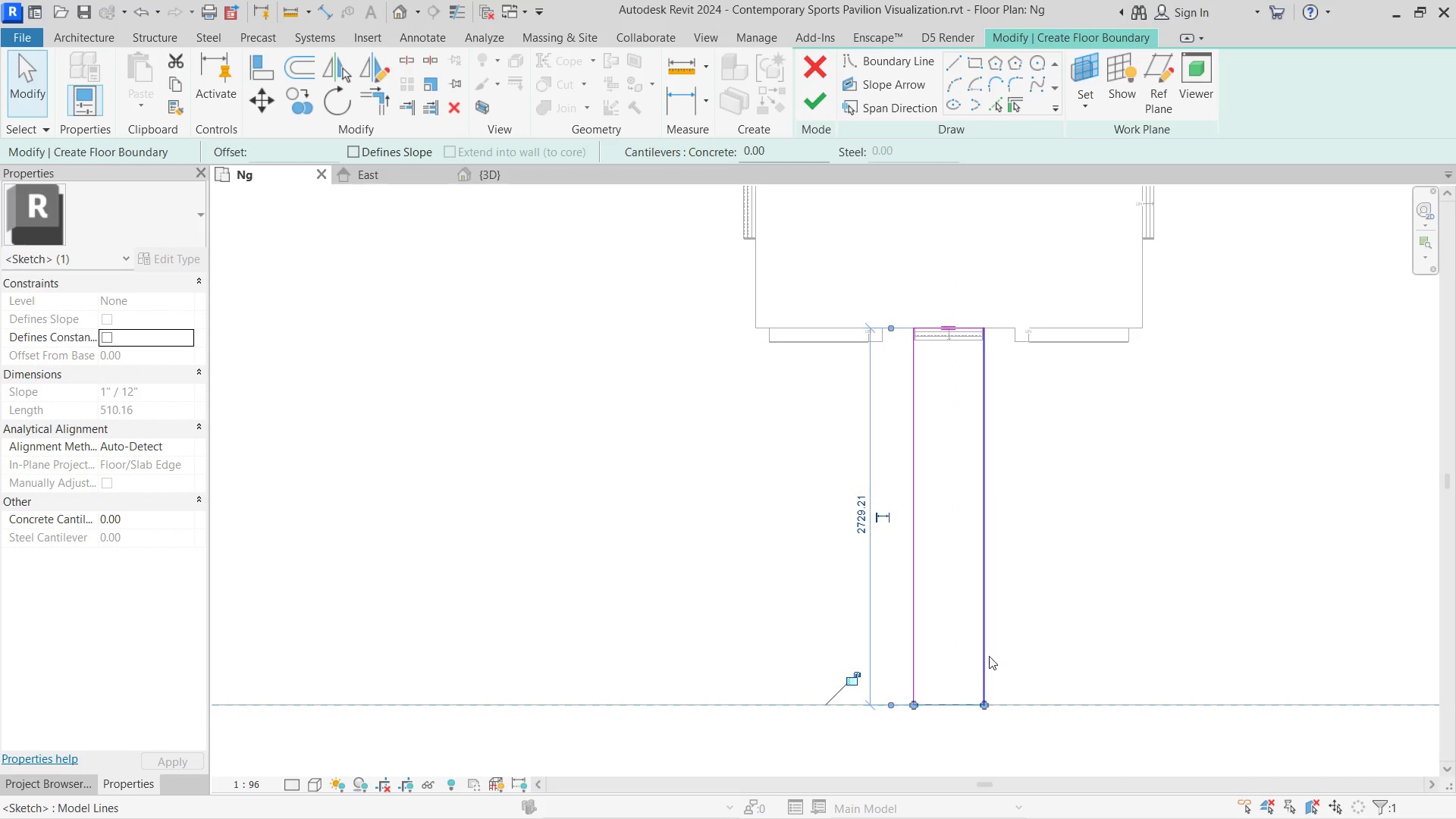 
scroll: coordinate [984, 381], scroll_direction: down, amount: 4.0
 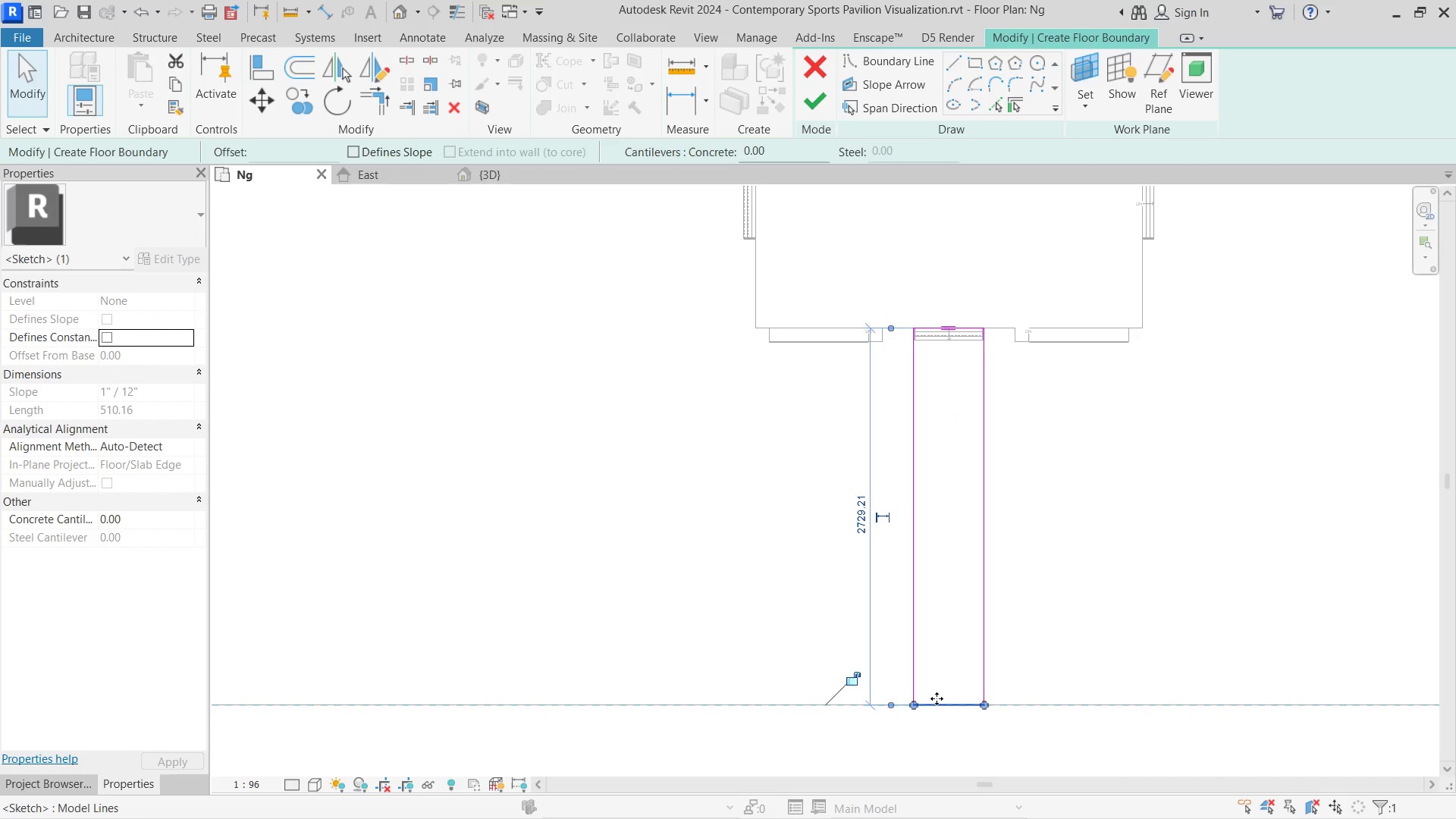 
scroll: coordinate [972, 430], scroll_direction: up, amount: 6.0
 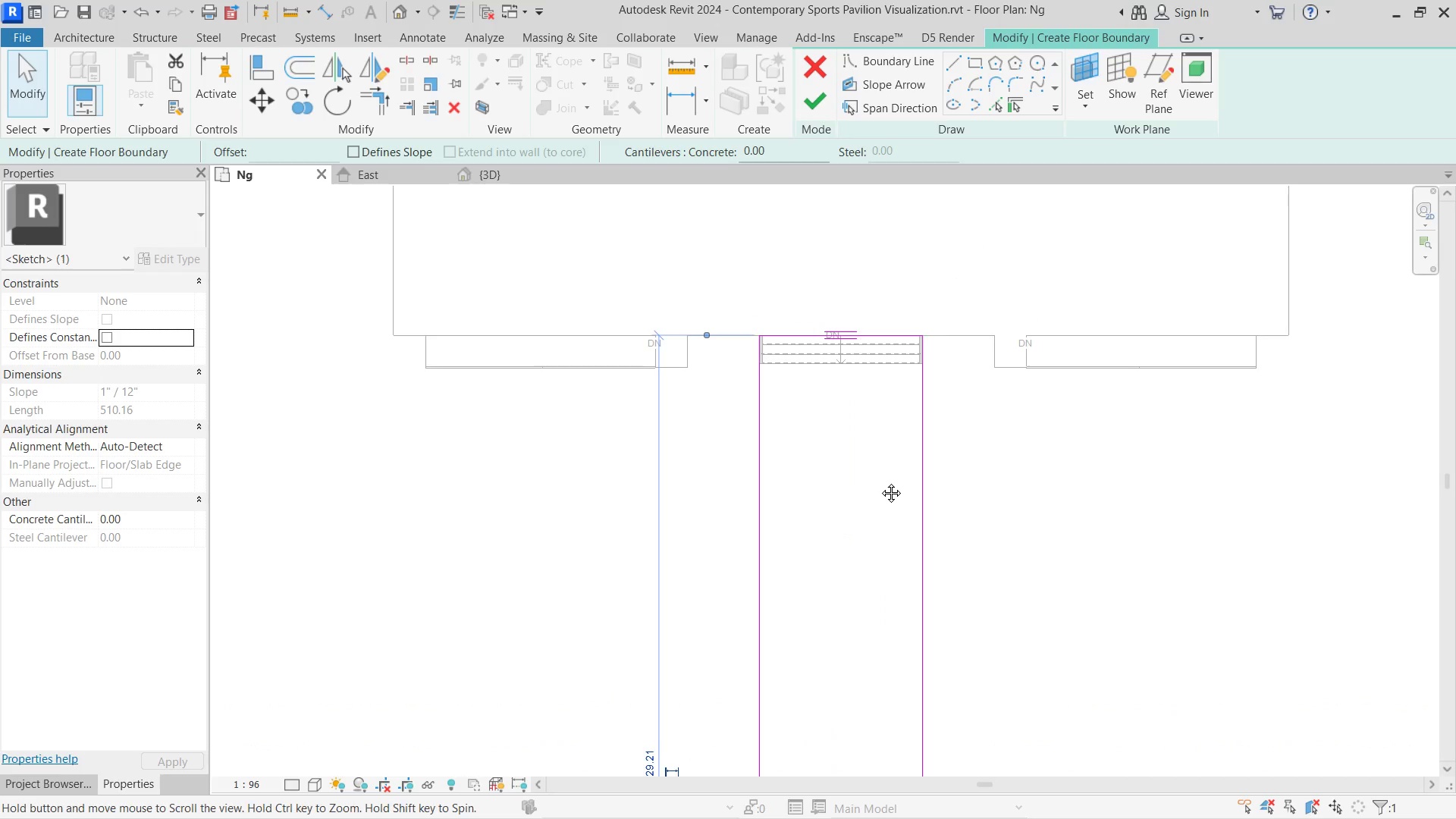 
key(D)
 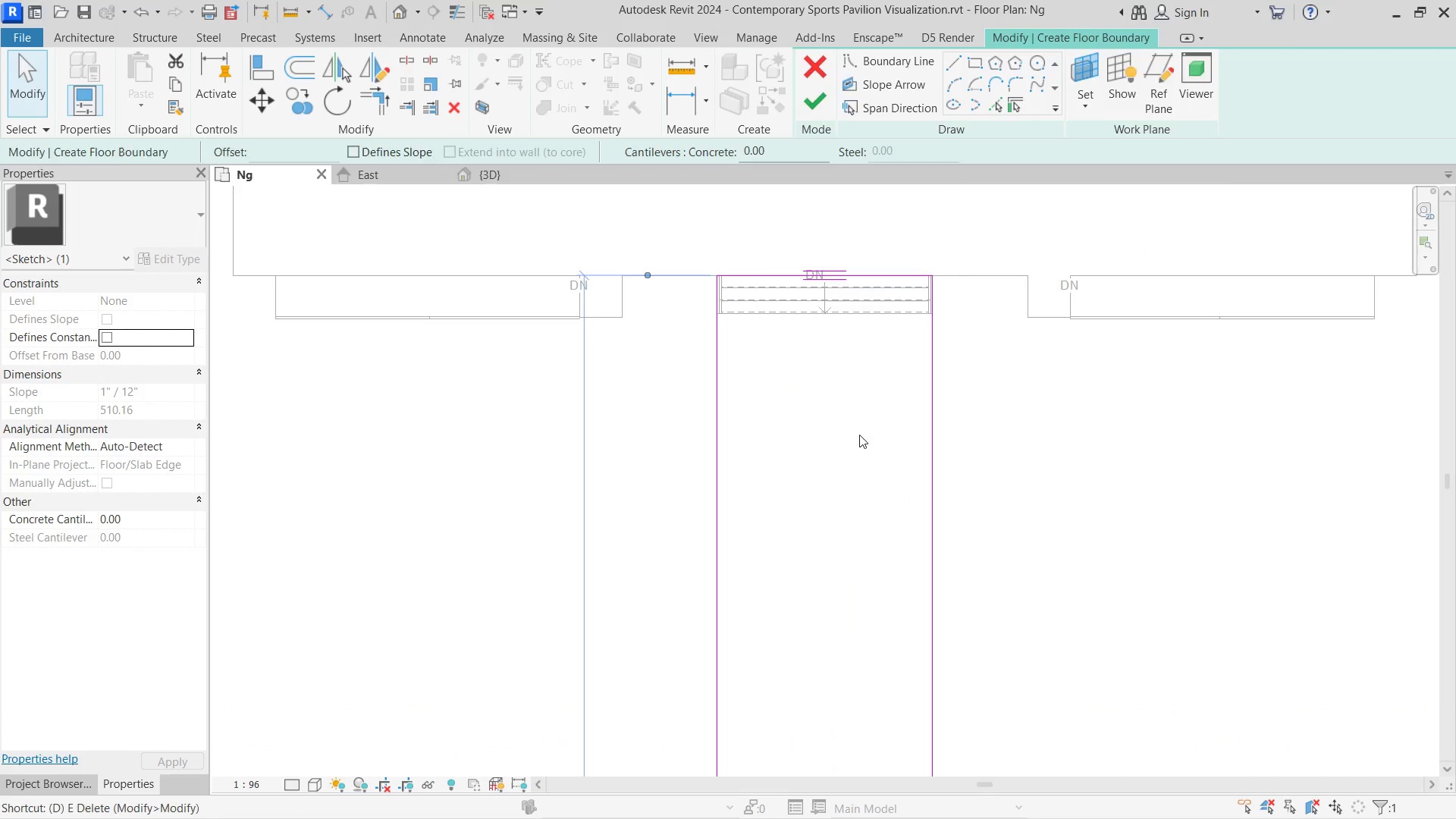 
scroll: coordinate [859, 435], scroll_direction: up, amount: 2.0
 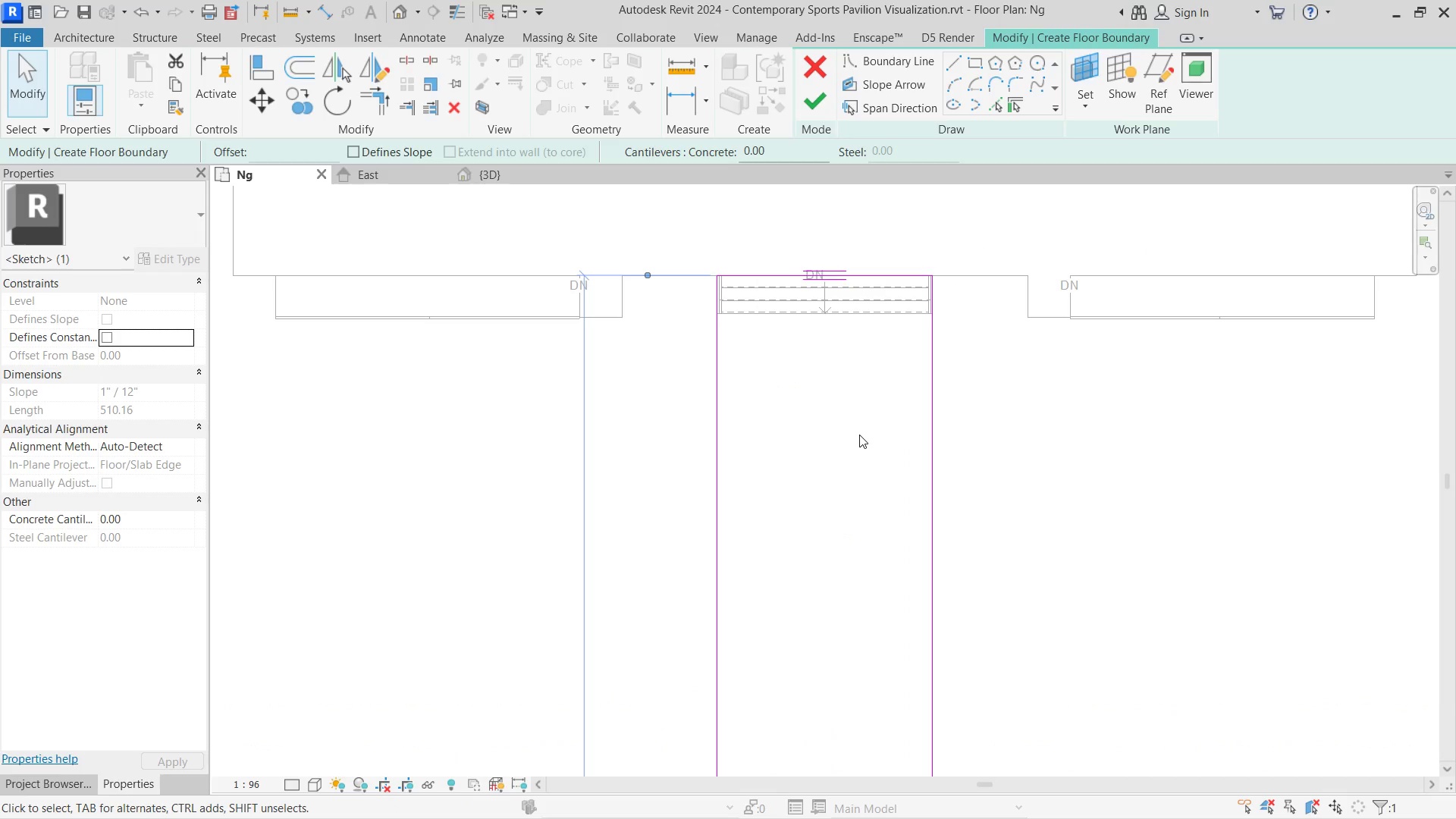 
left_click([726, 604])
 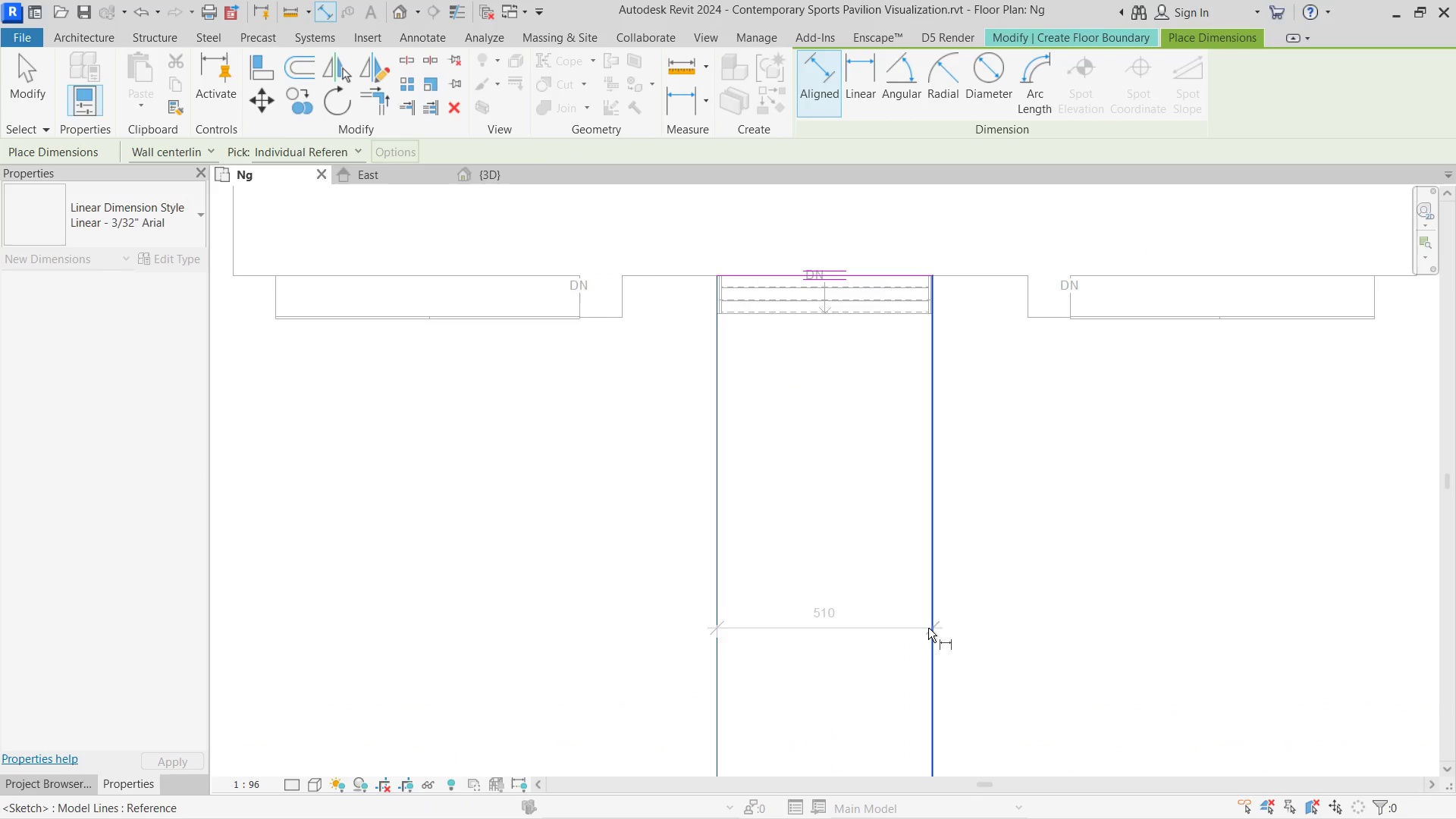 
double_click([877, 631])
 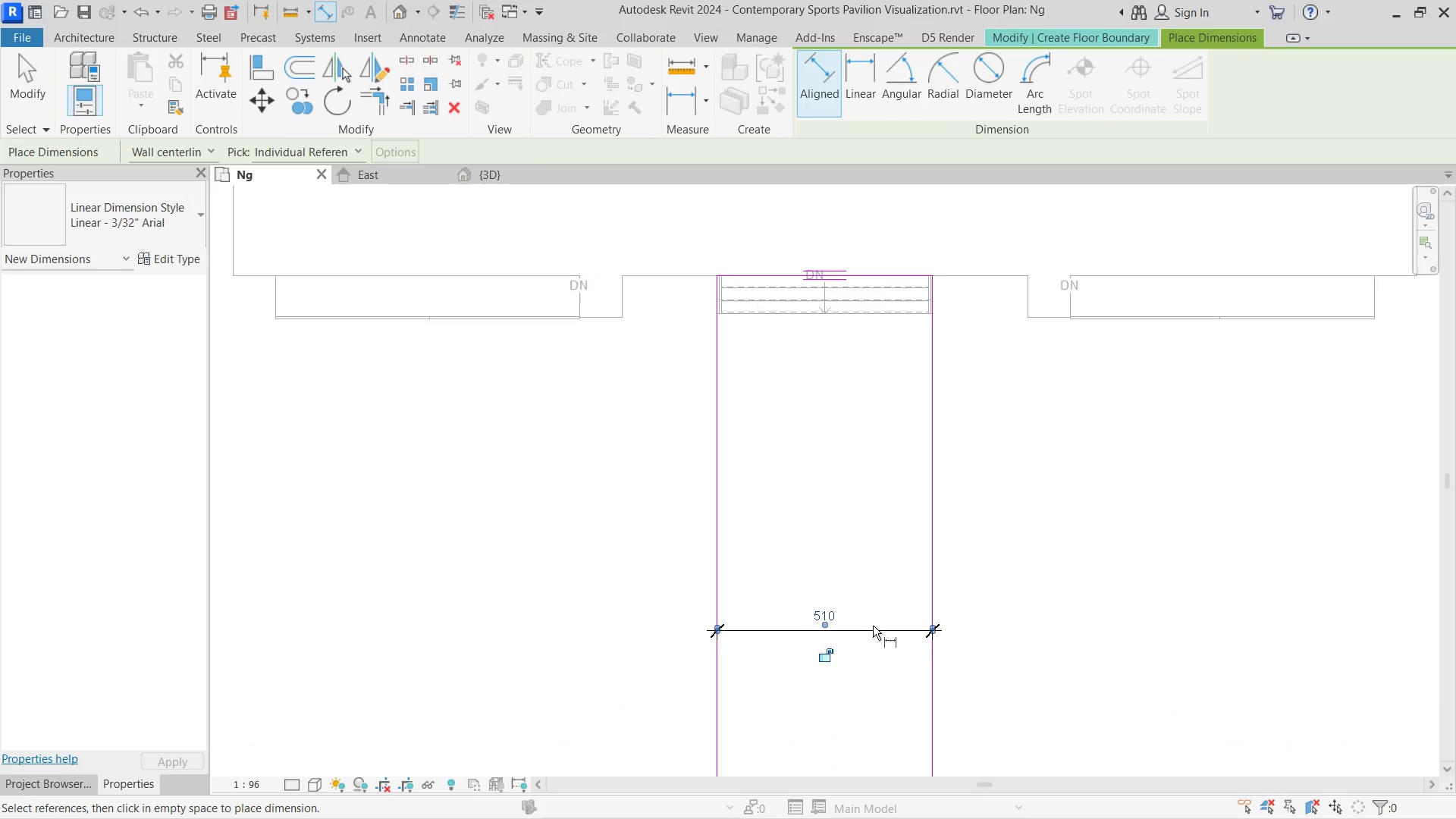 
key(Escape)
 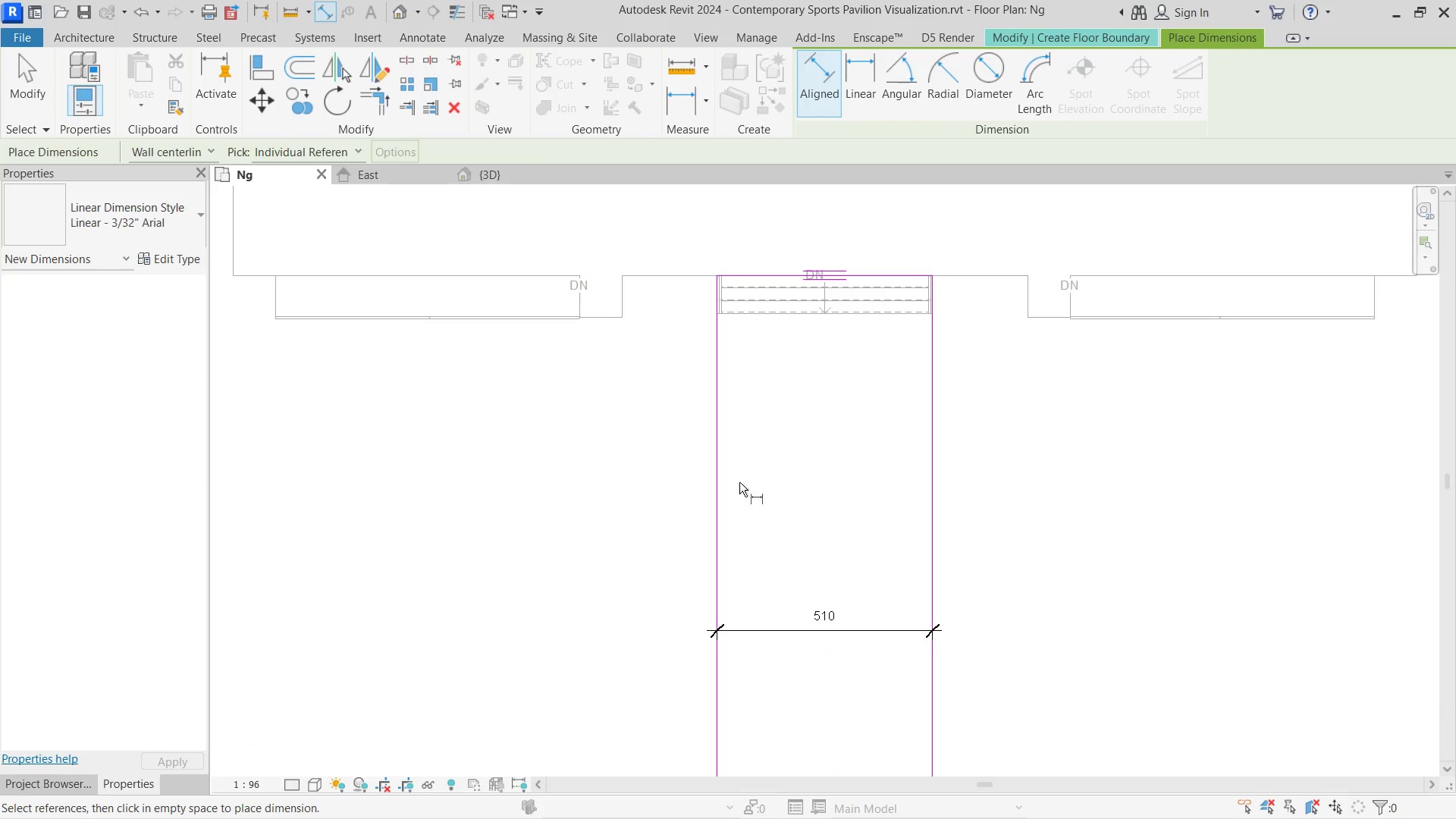 
hold_key(key=Escape, duration=5.38)
 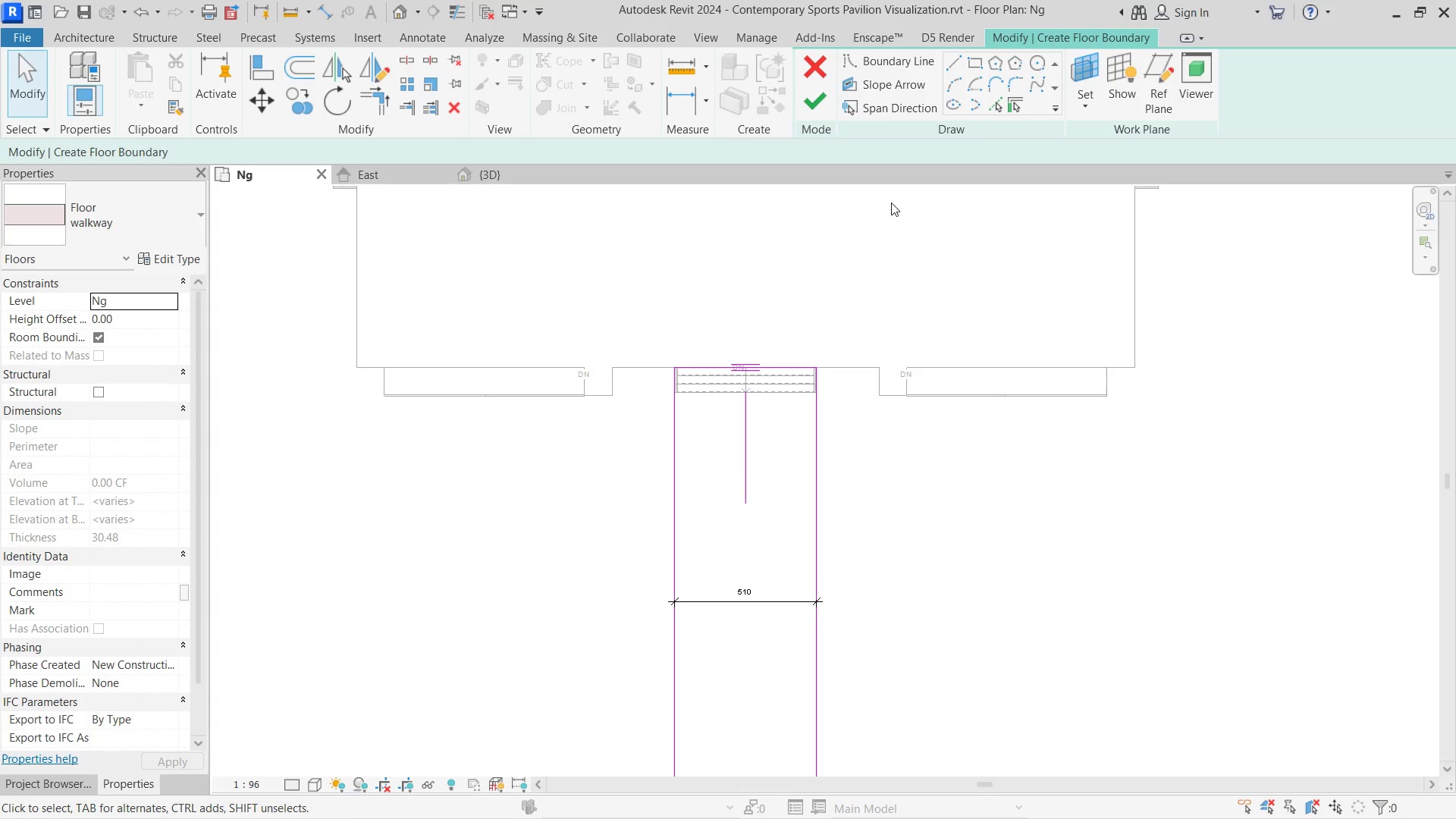 
left_click([726, 445])
 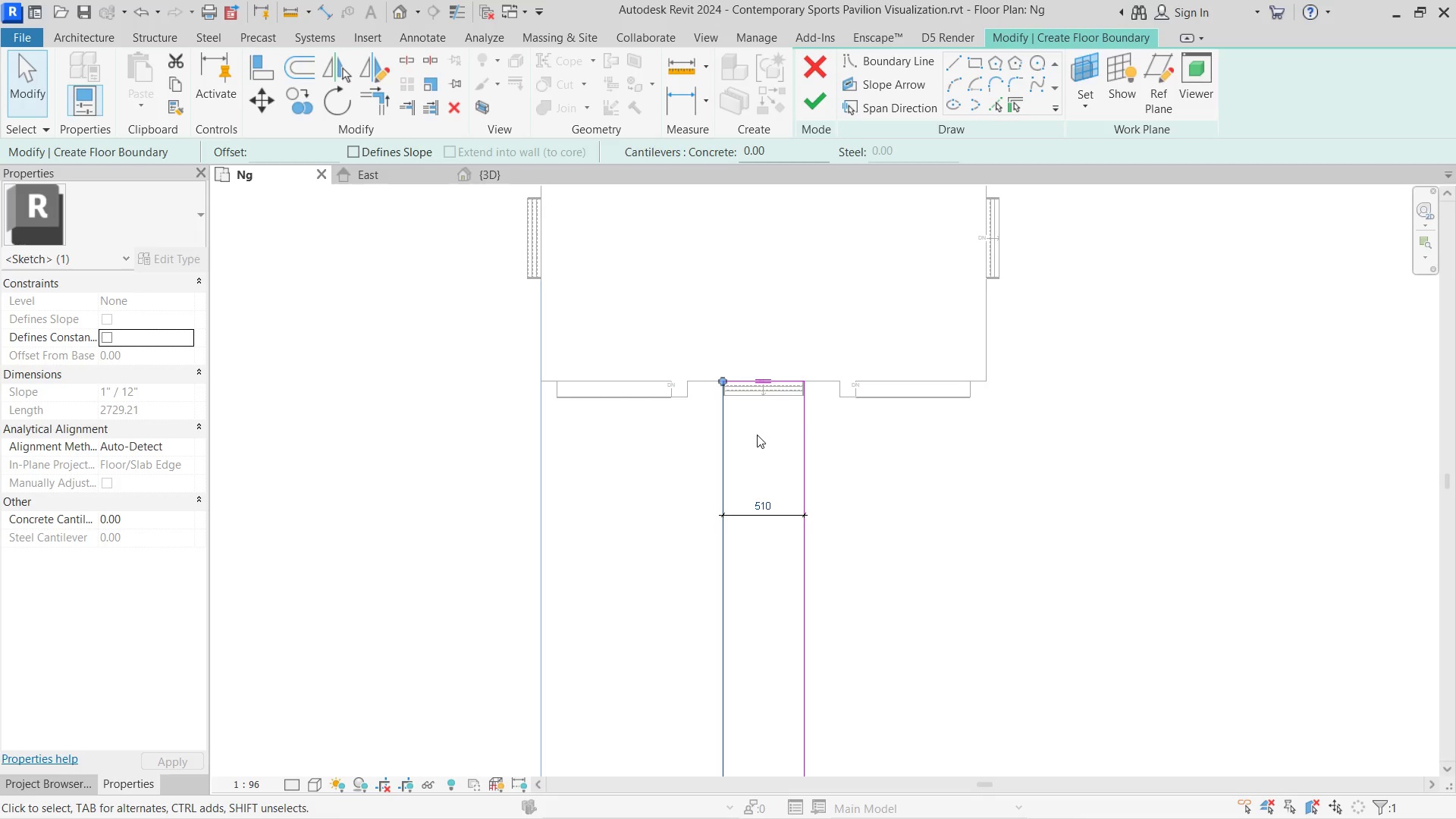 
scroll: coordinate [726, 445], scroll_direction: down, amount: 7.0
 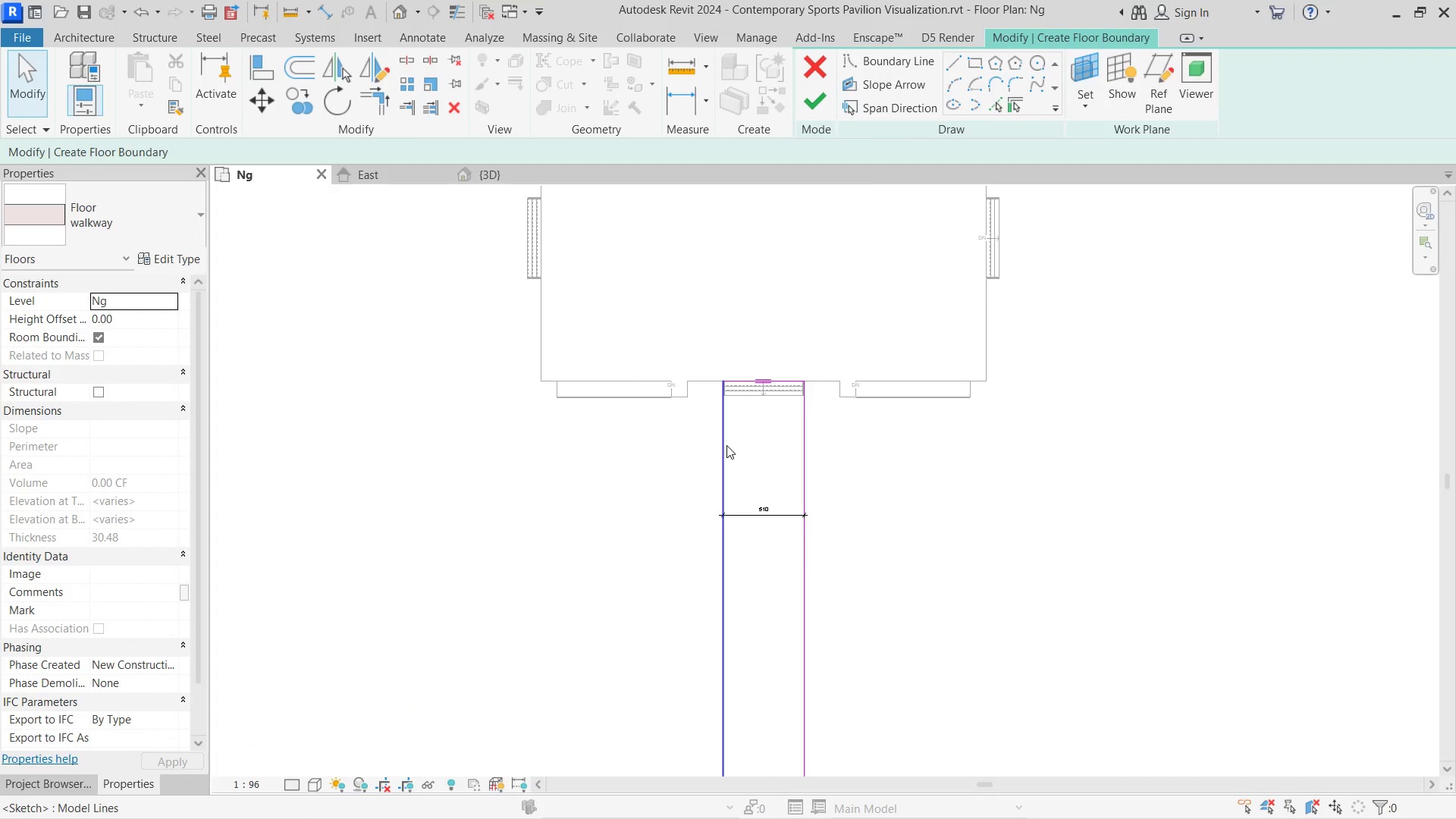 
scroll: coordinate [787, 400], scroll_direction: up, amount: 4.0
 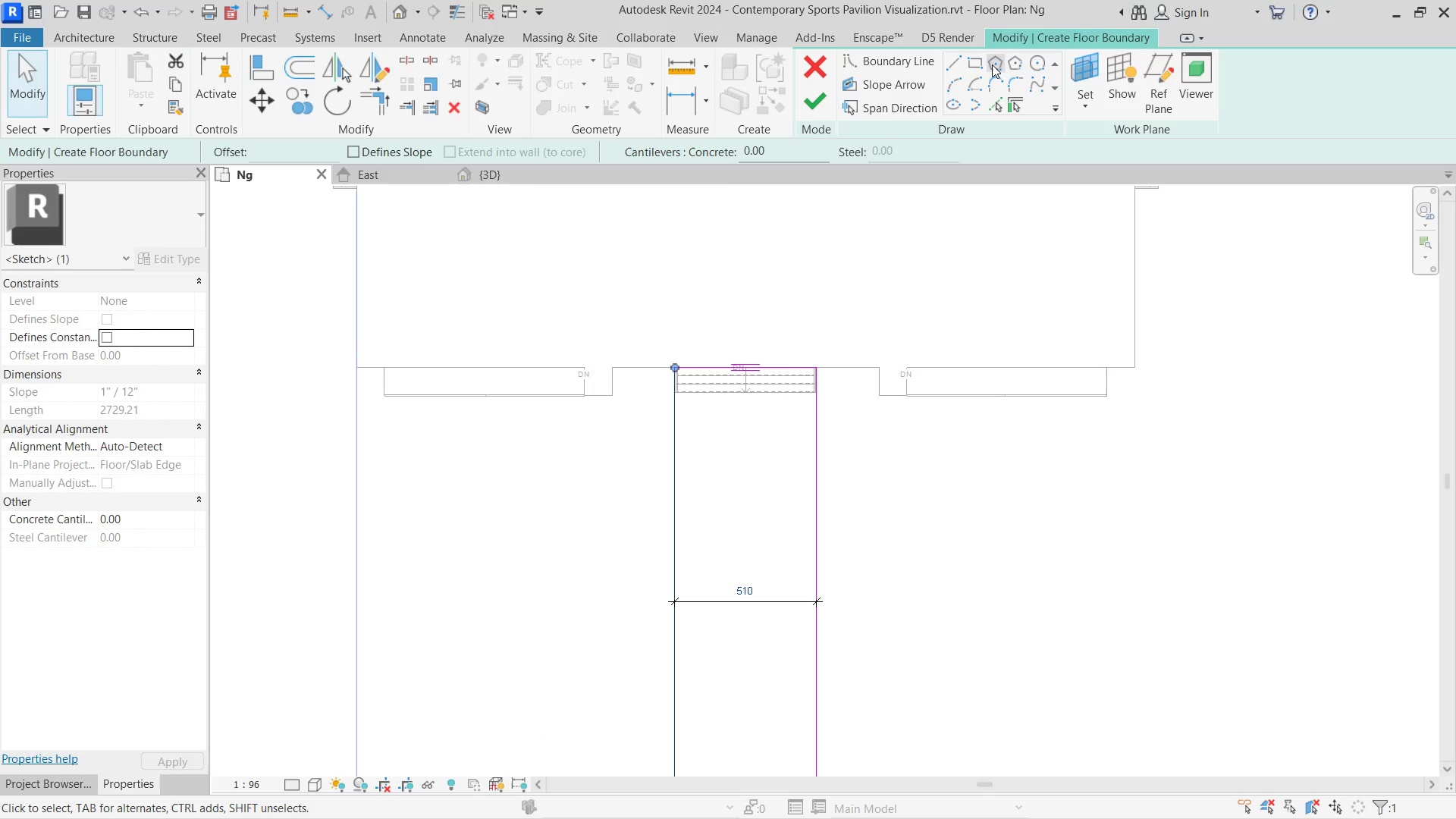 
left_click([956, 59])
 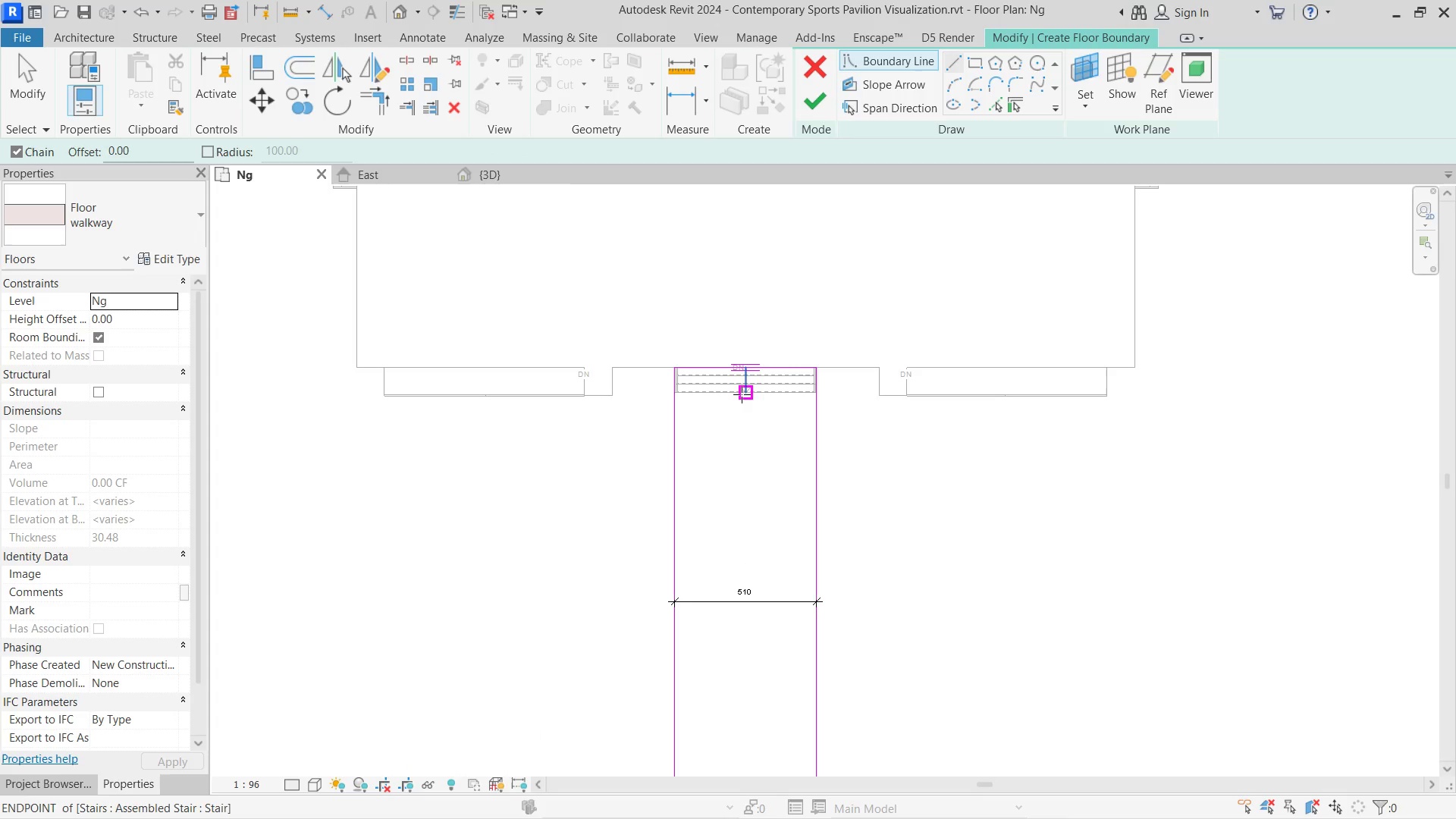 
left_click([743, 393])
 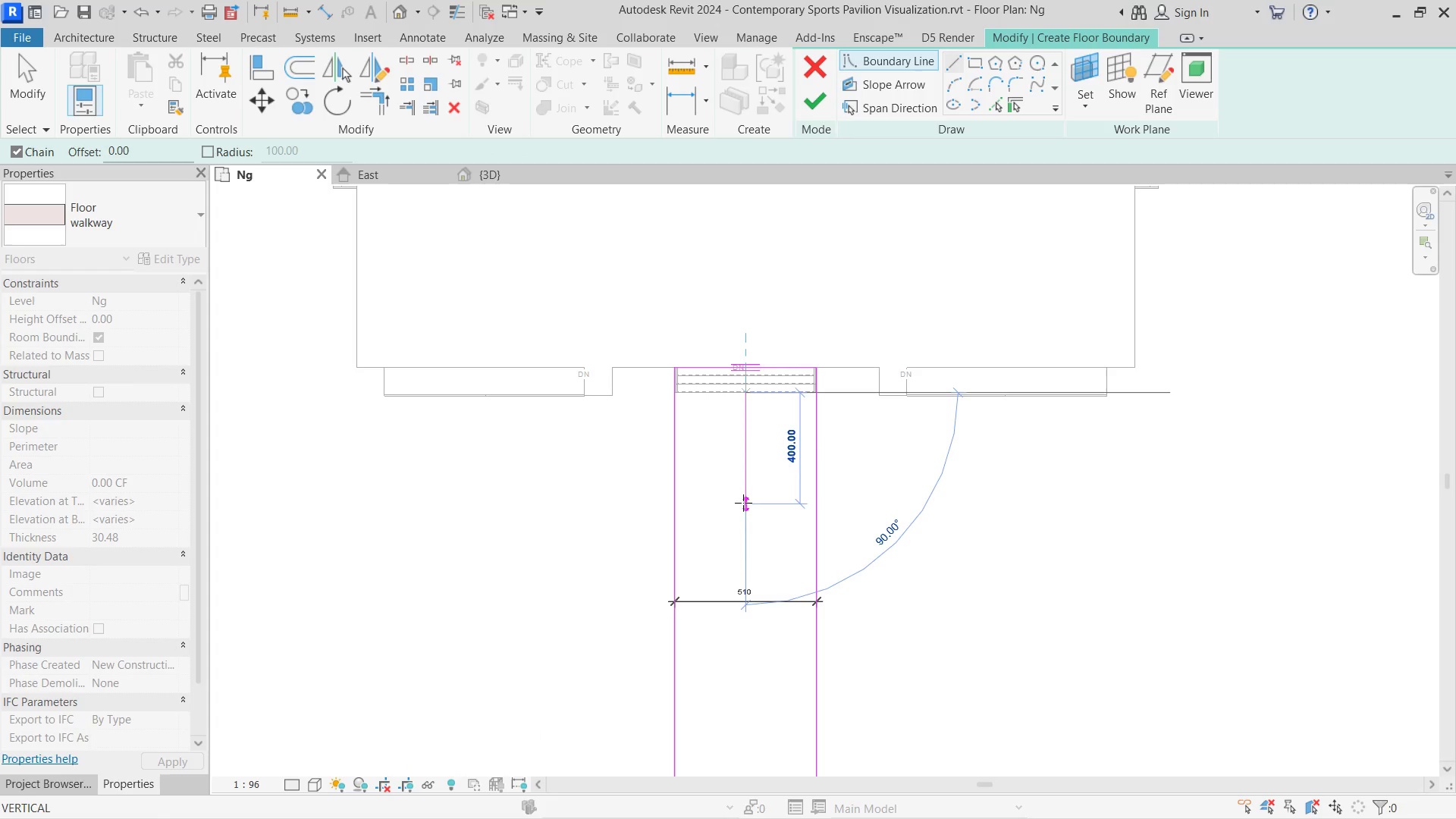 
left_click([743, 503])
 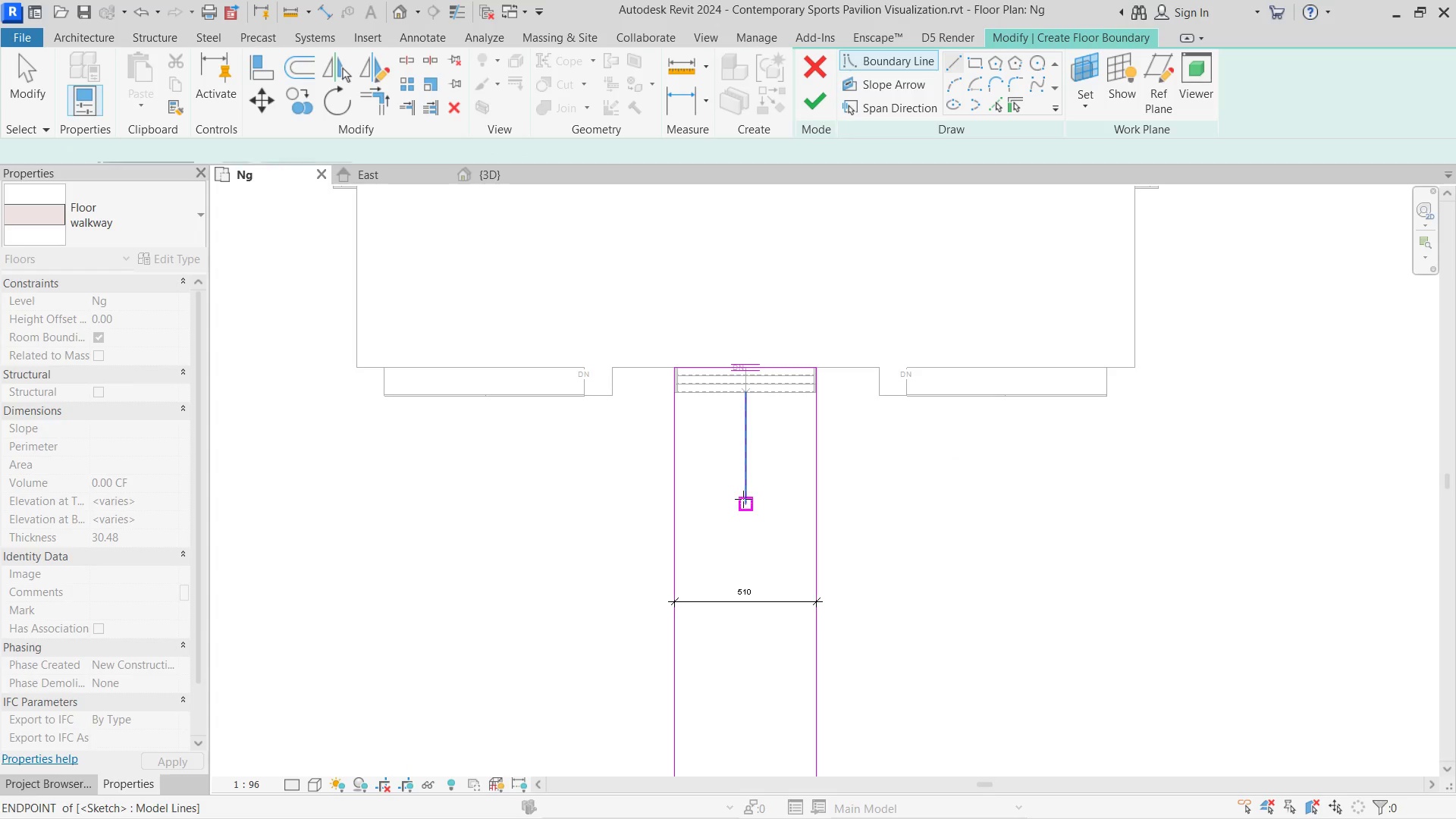 
key(Escape)
 